 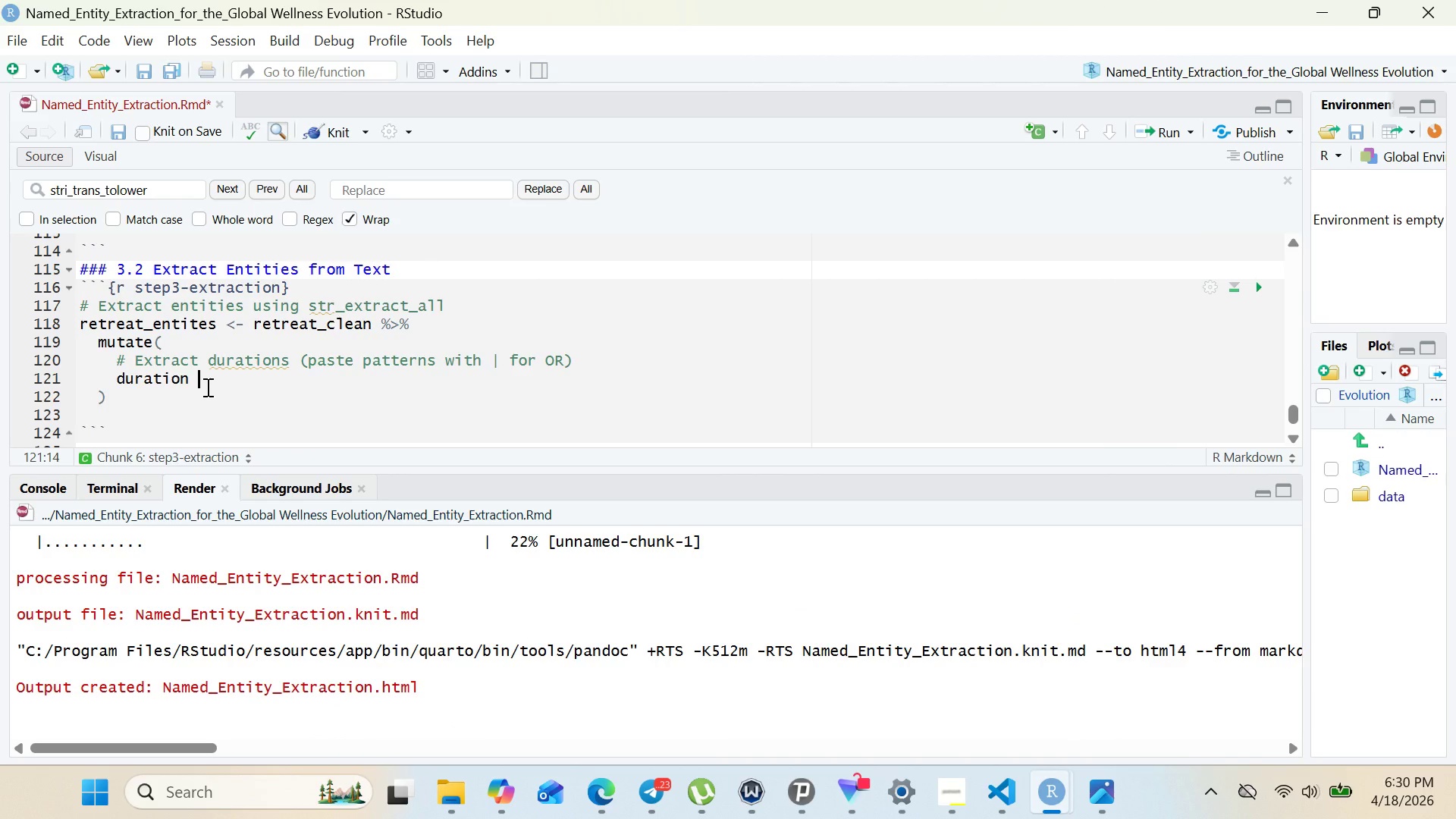 
key(Equal)
 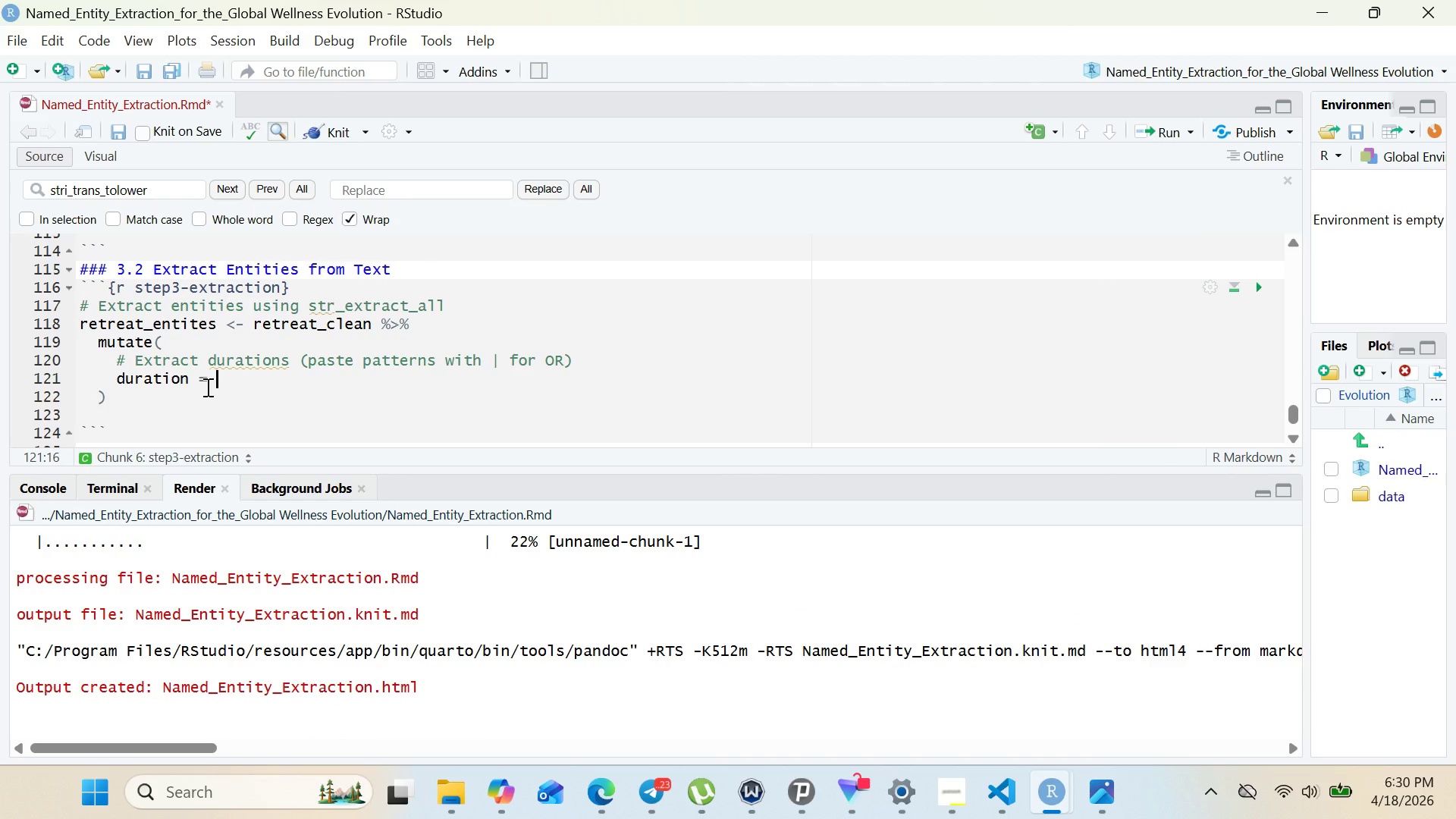 
key(Space)
 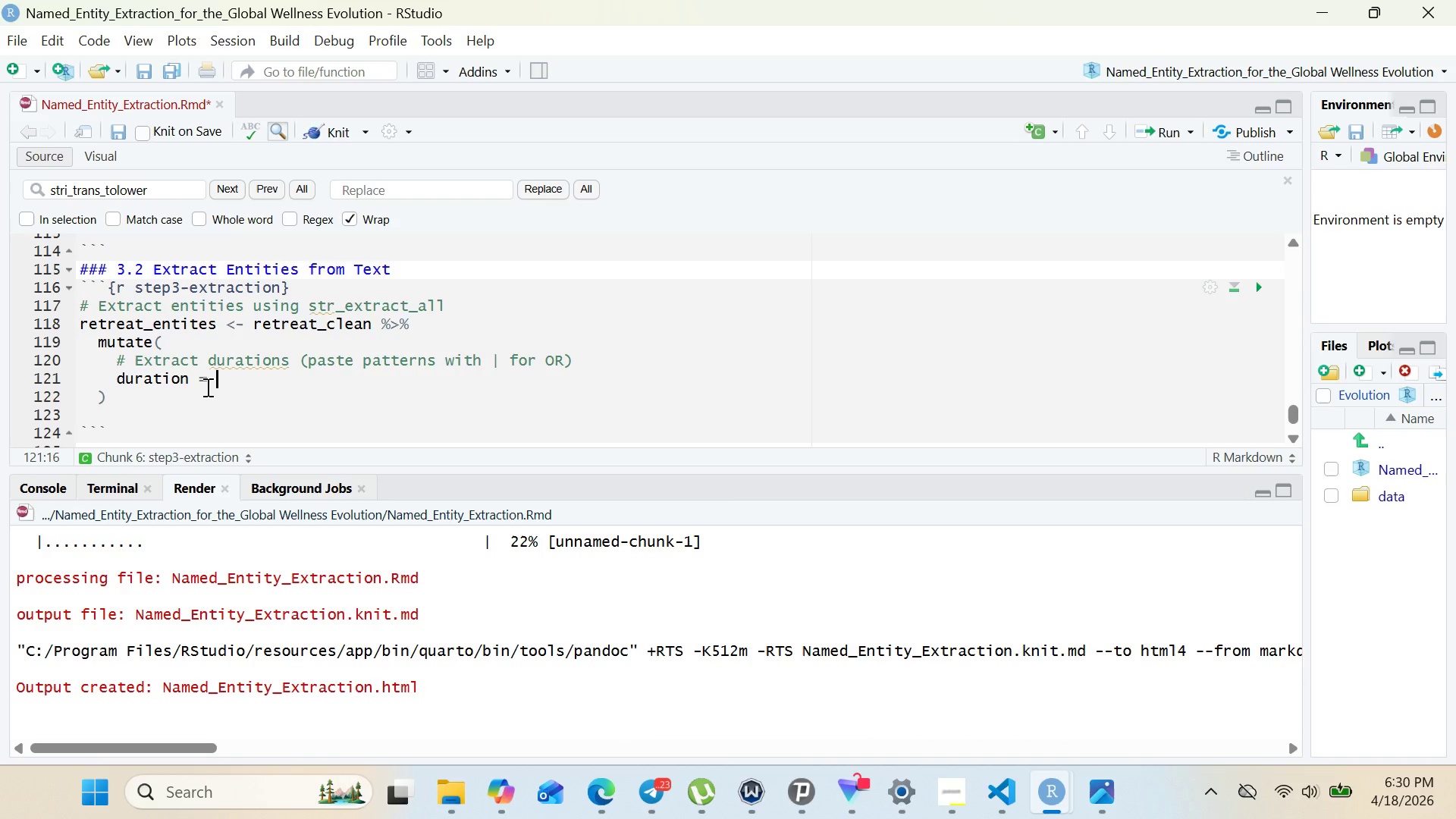 
wait(5.8)
 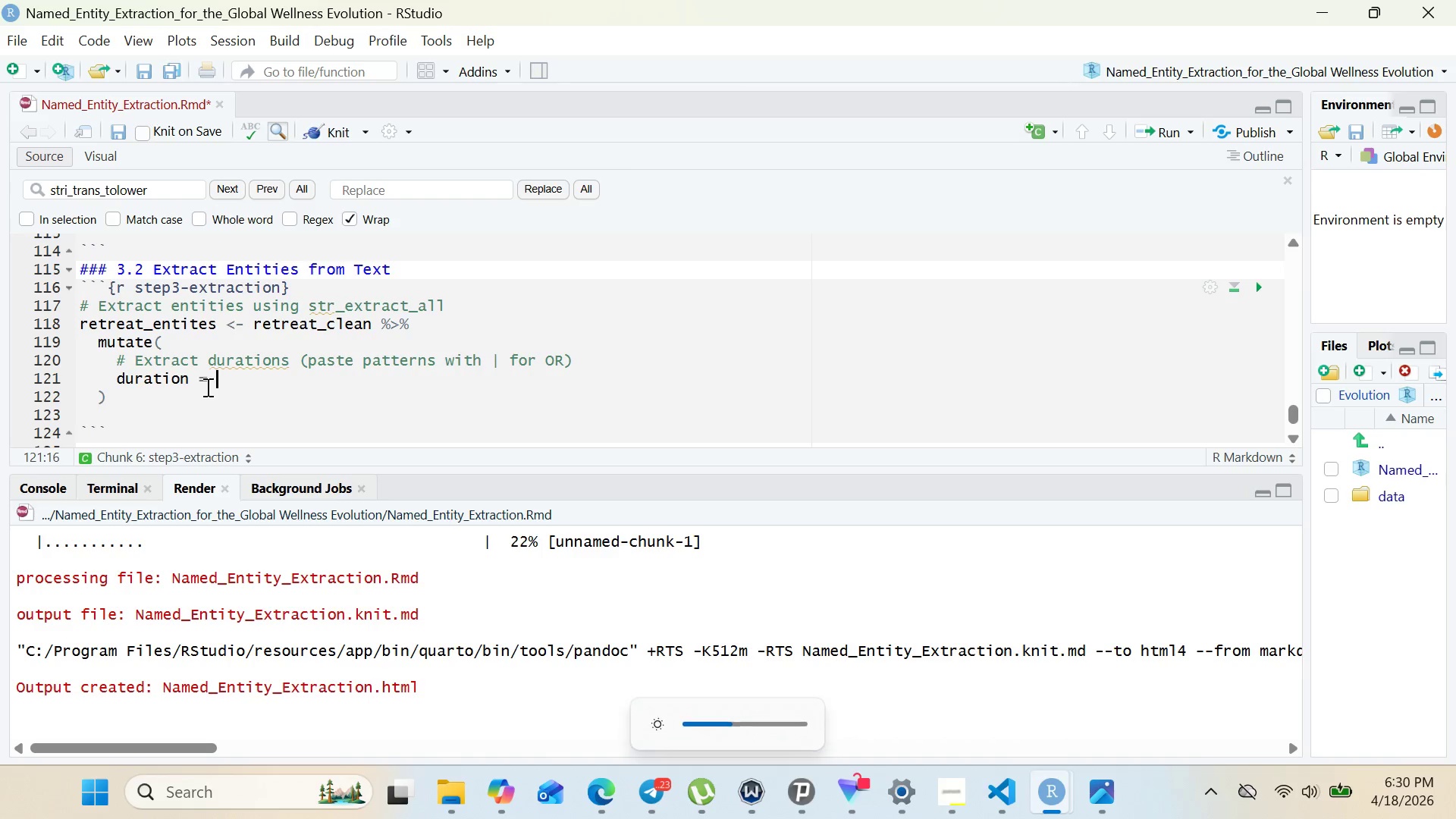 
type(str_extract)
 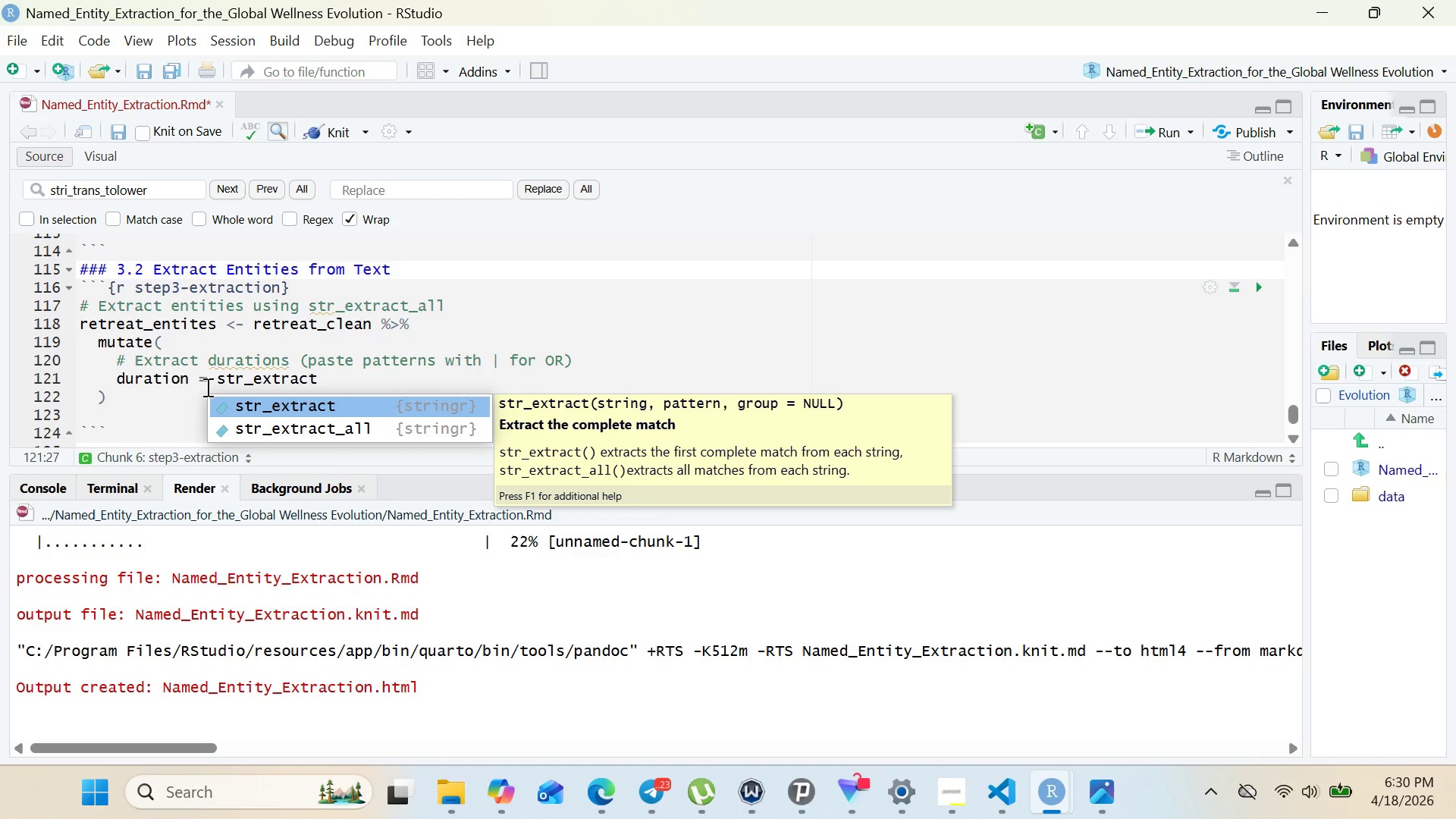 
key(ArrowDown)
 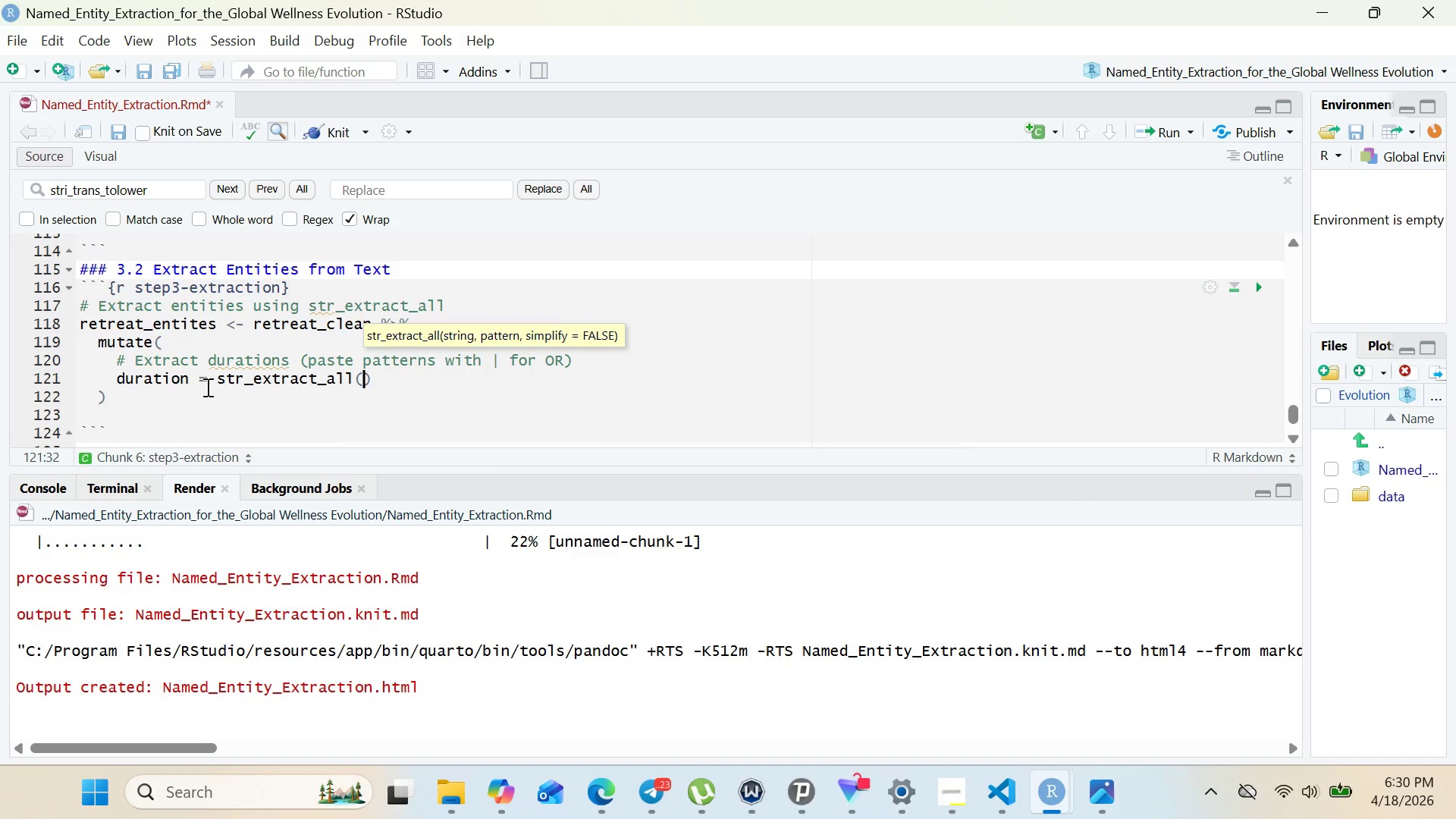 
key(Enter)
 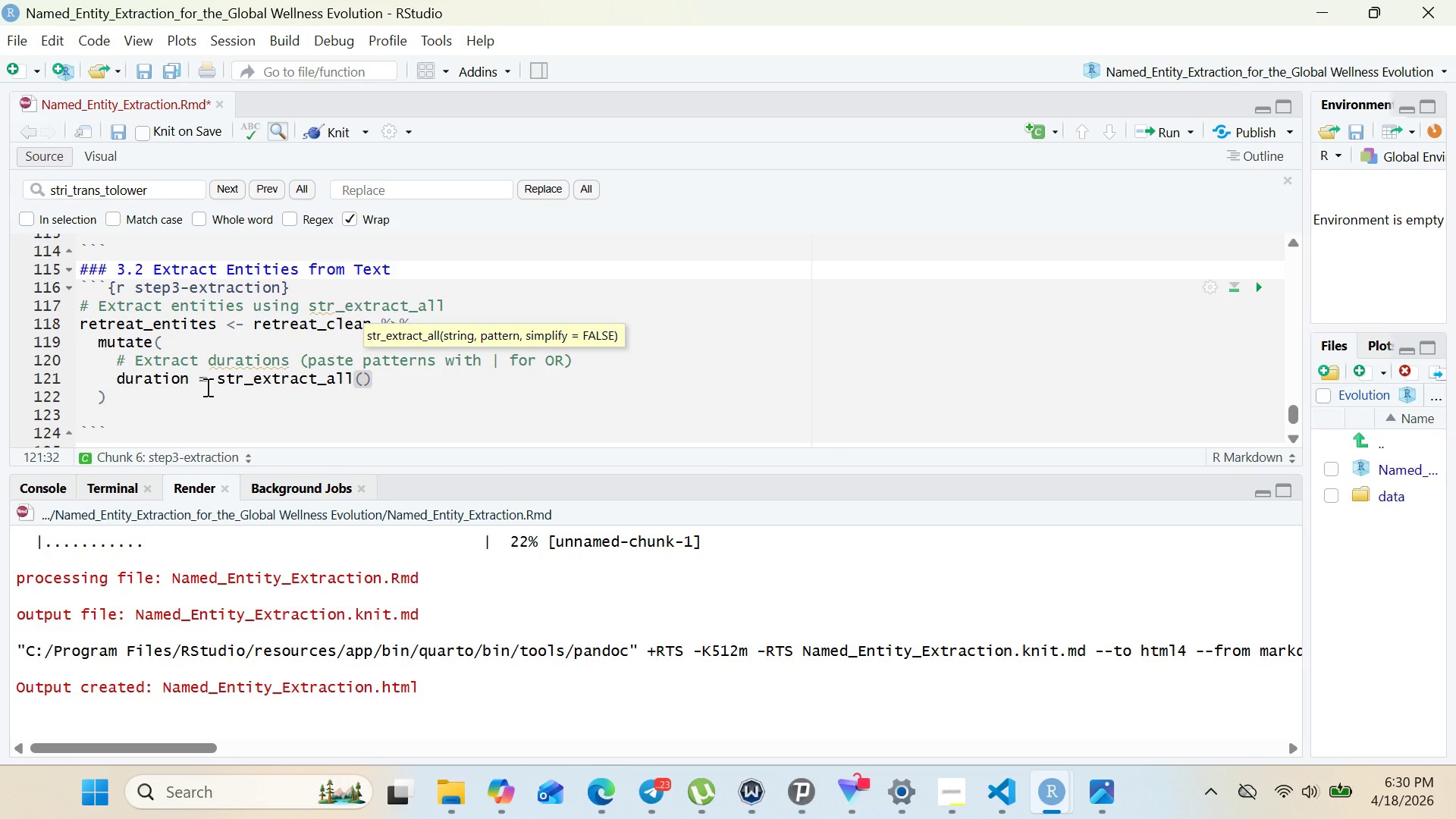 
type(text_clean, paste(DURATION_patter)
 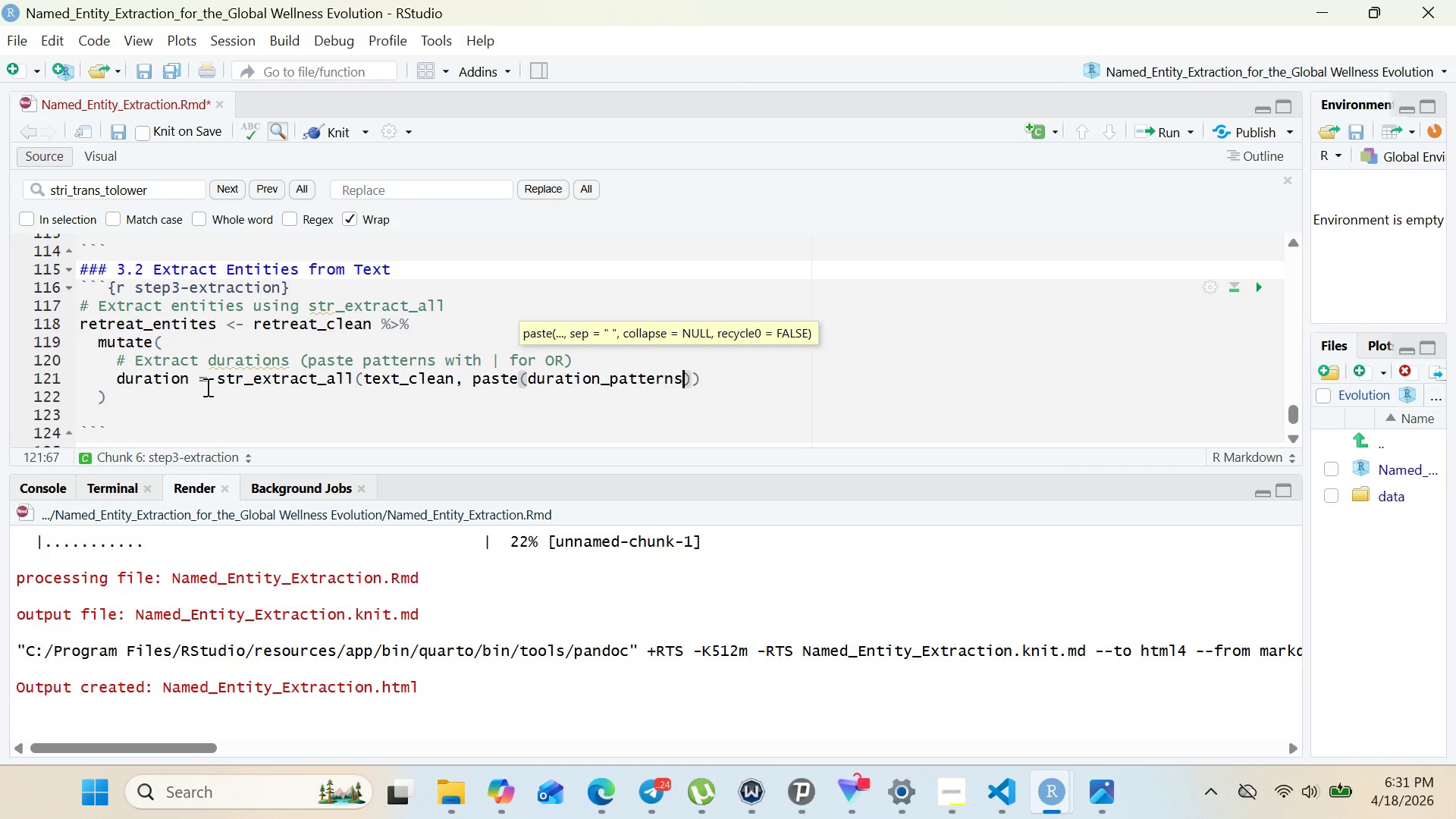 
key(Enter)
 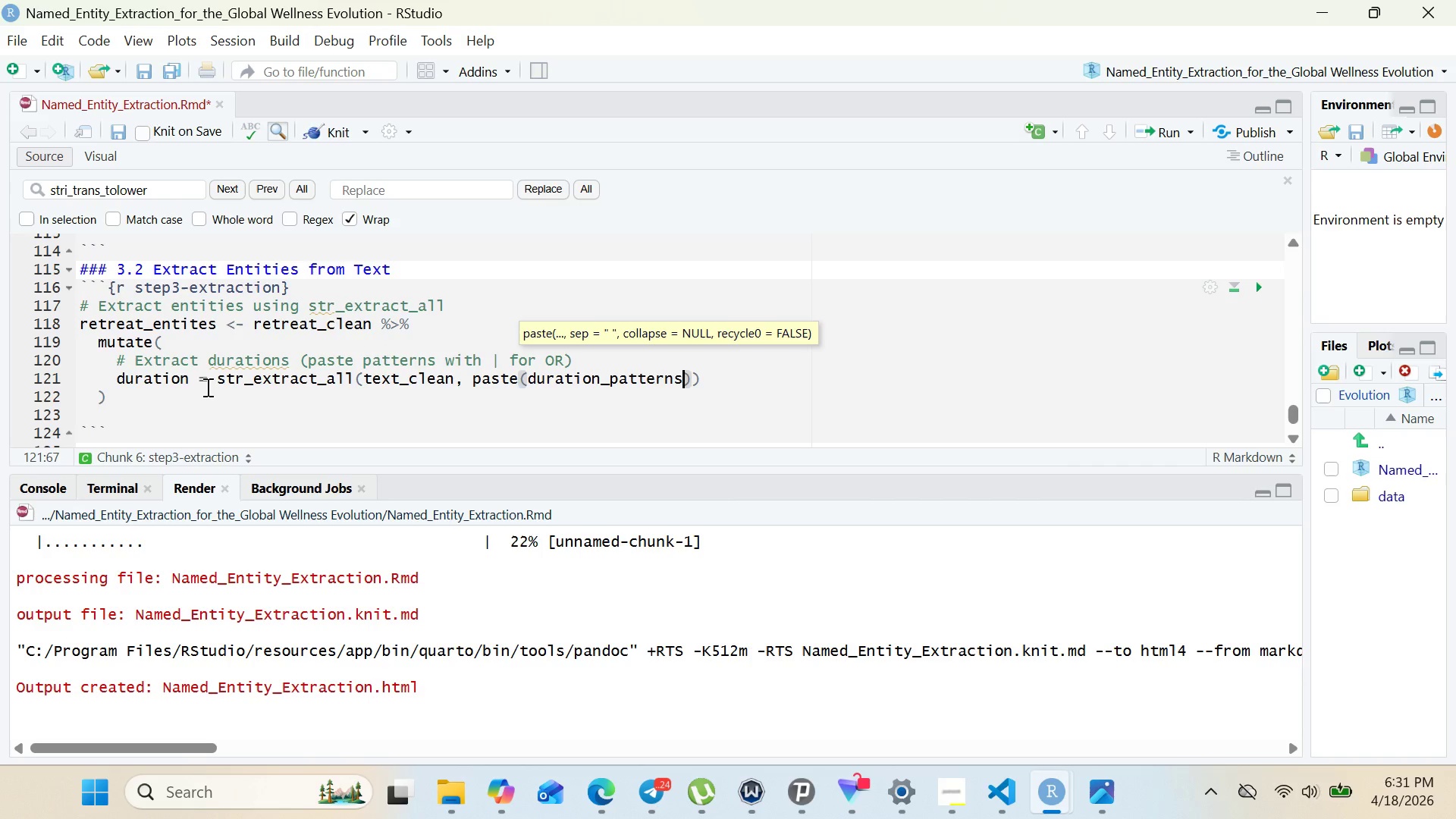 
type(, collapse = "|)
 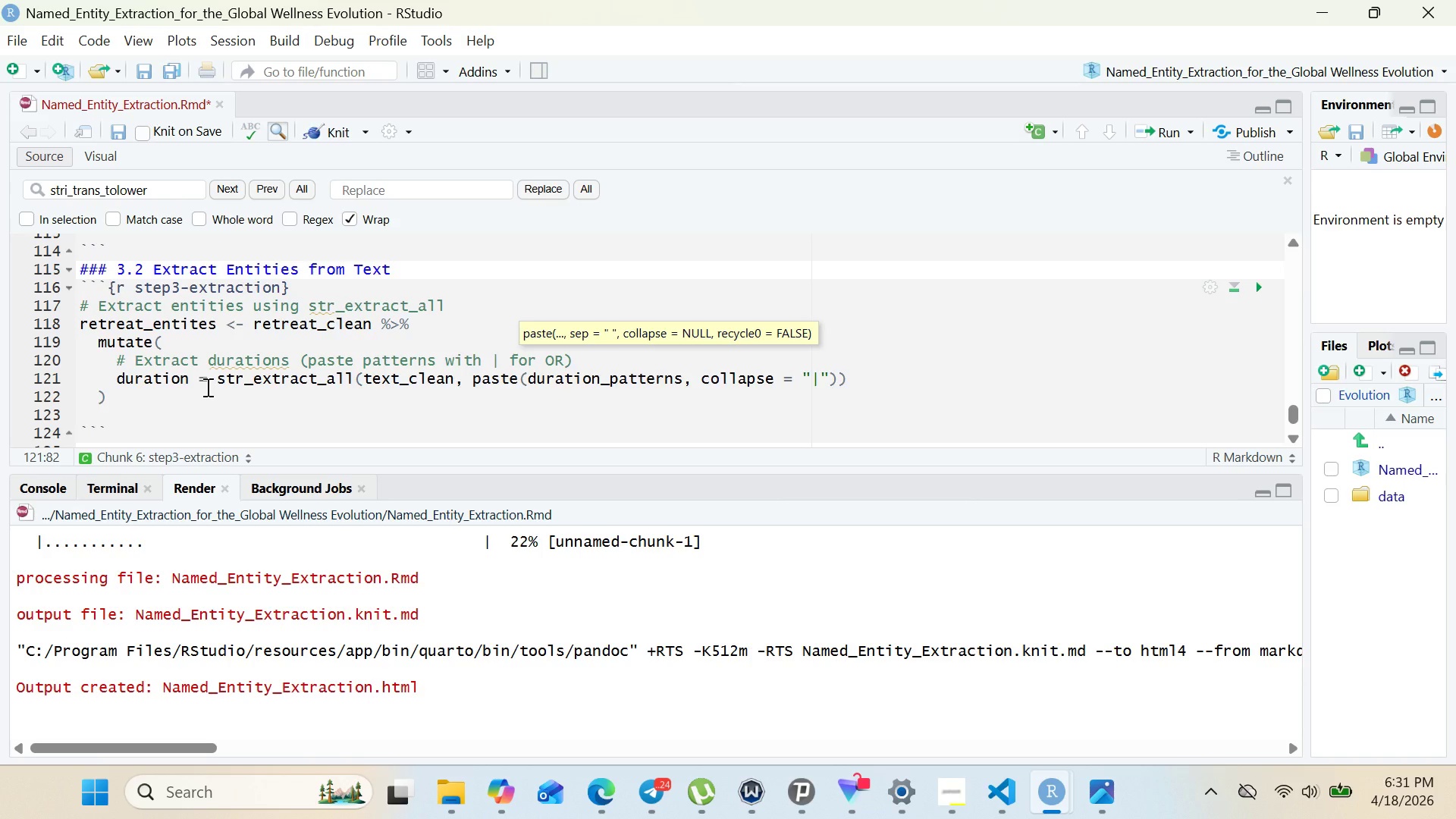 
key(ArrowRight)
 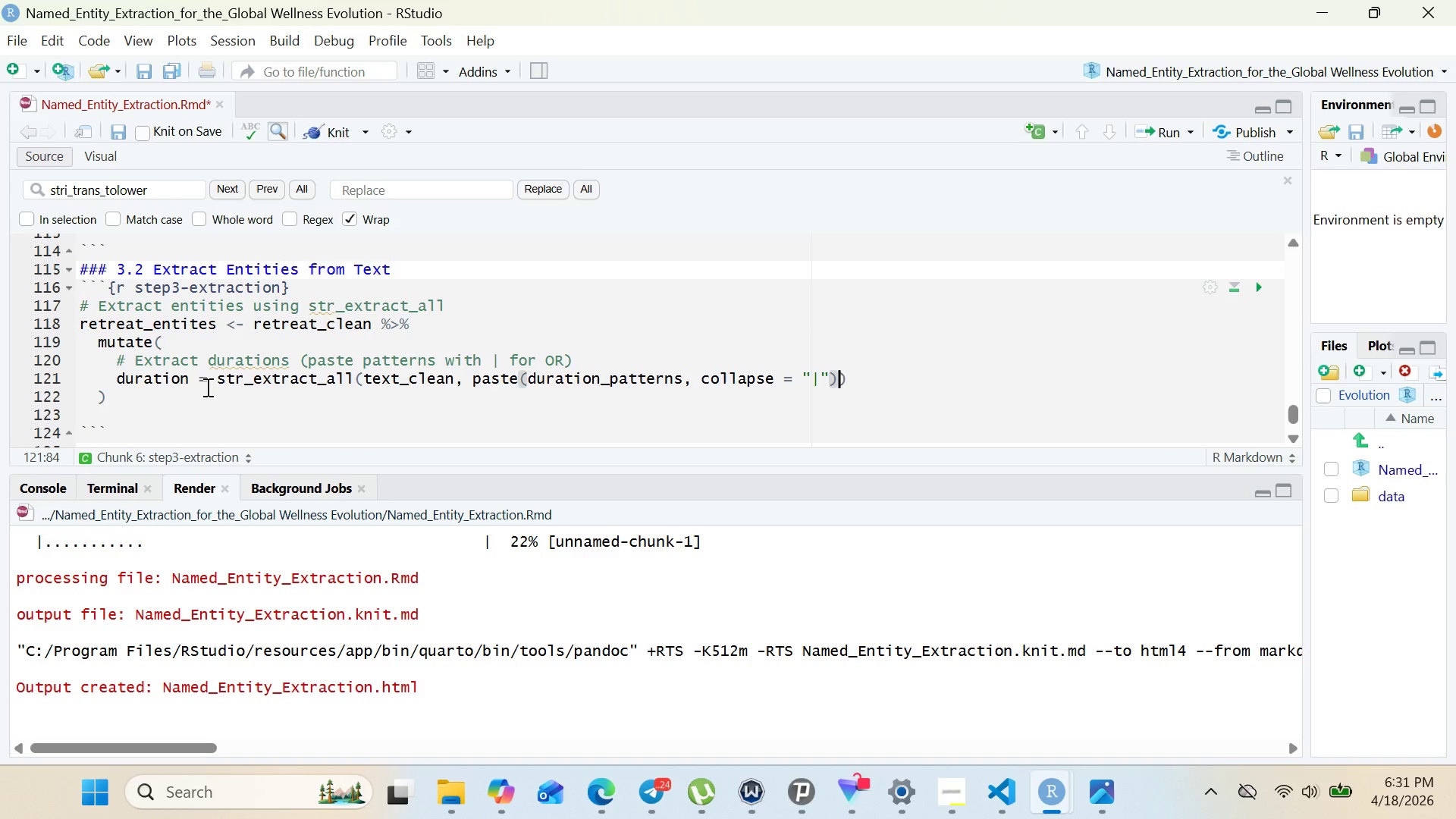 
key(ArrowRight)
 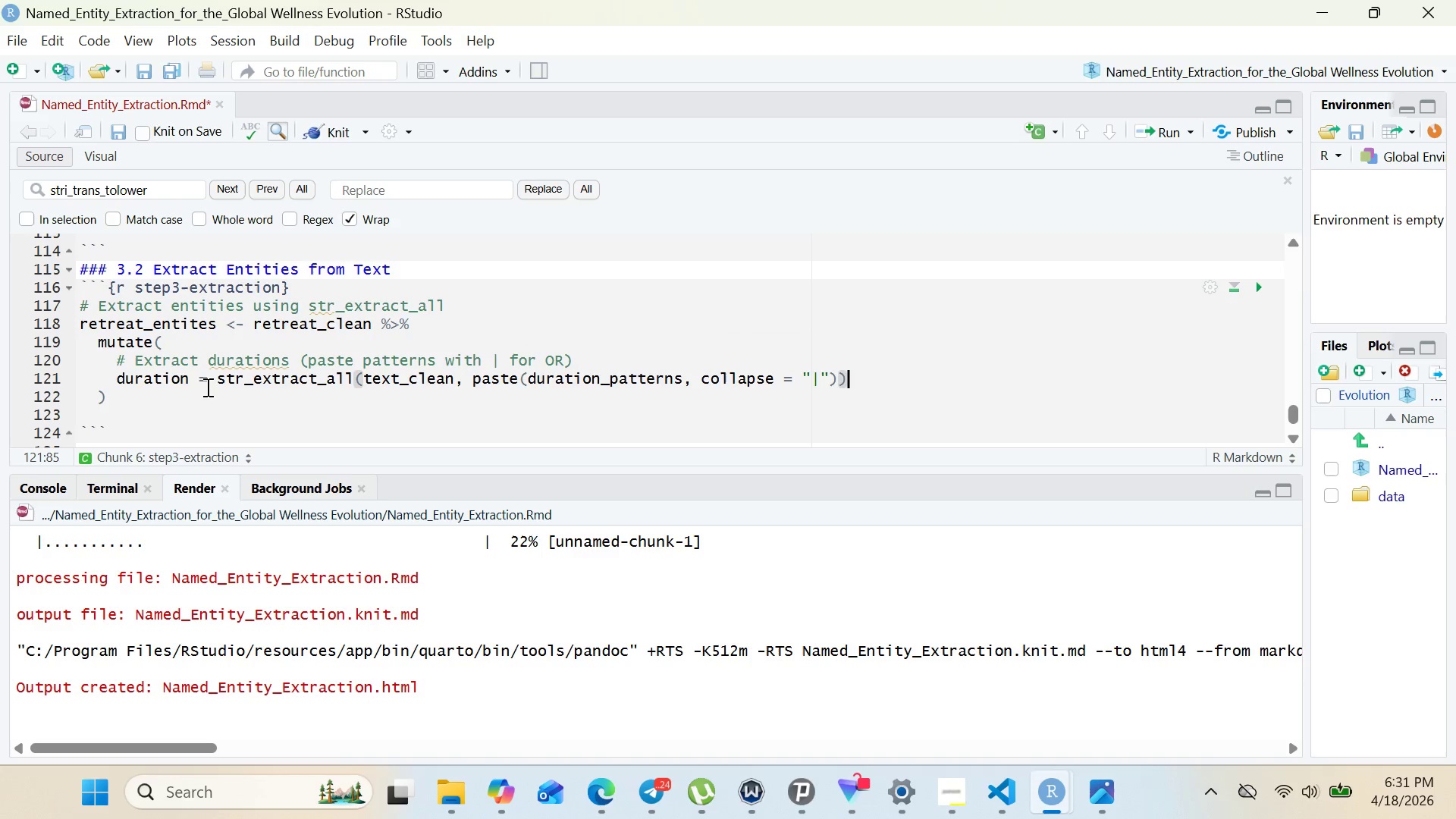 
key(ArrowRight)
 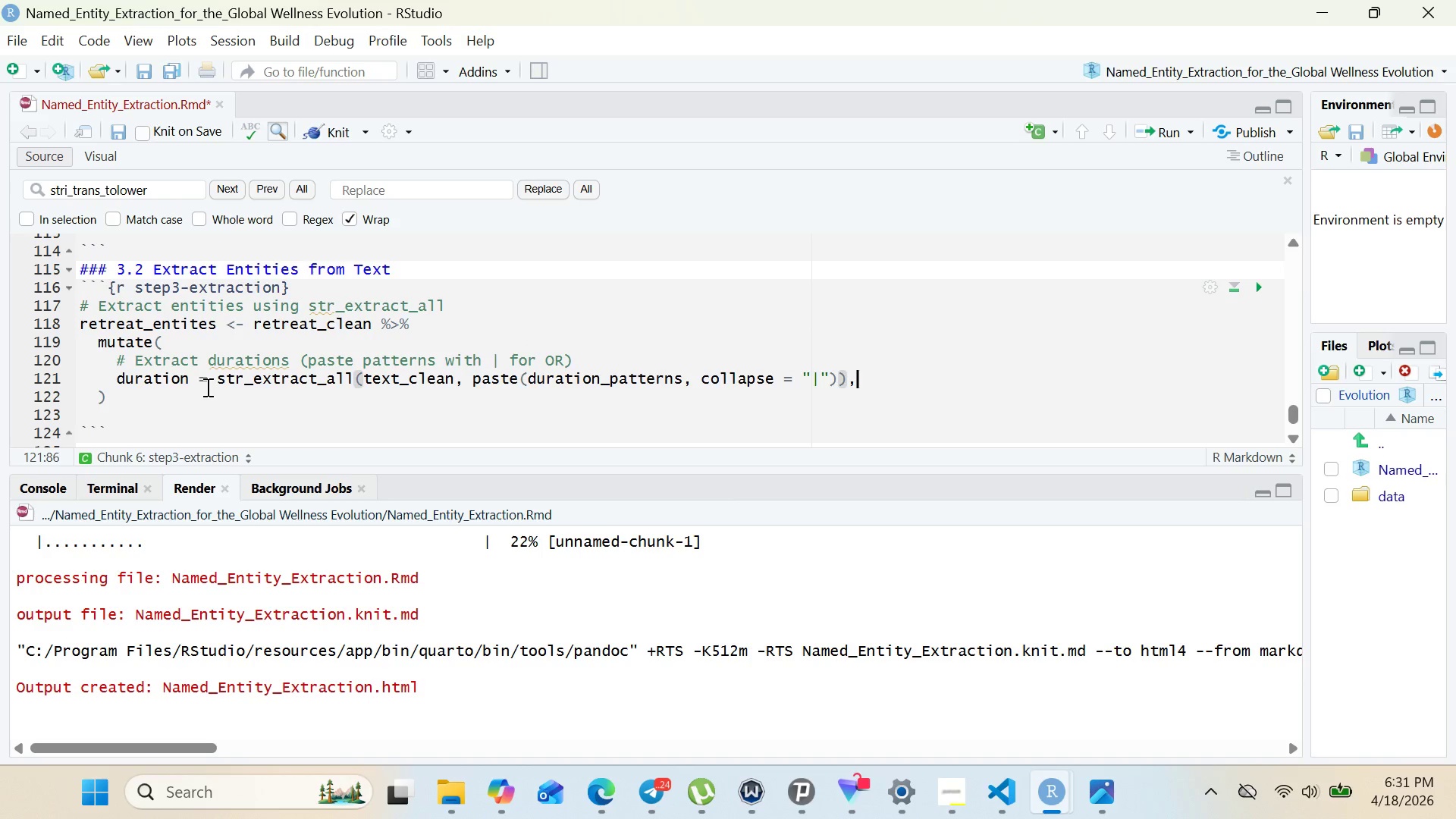 
key(Comma)
 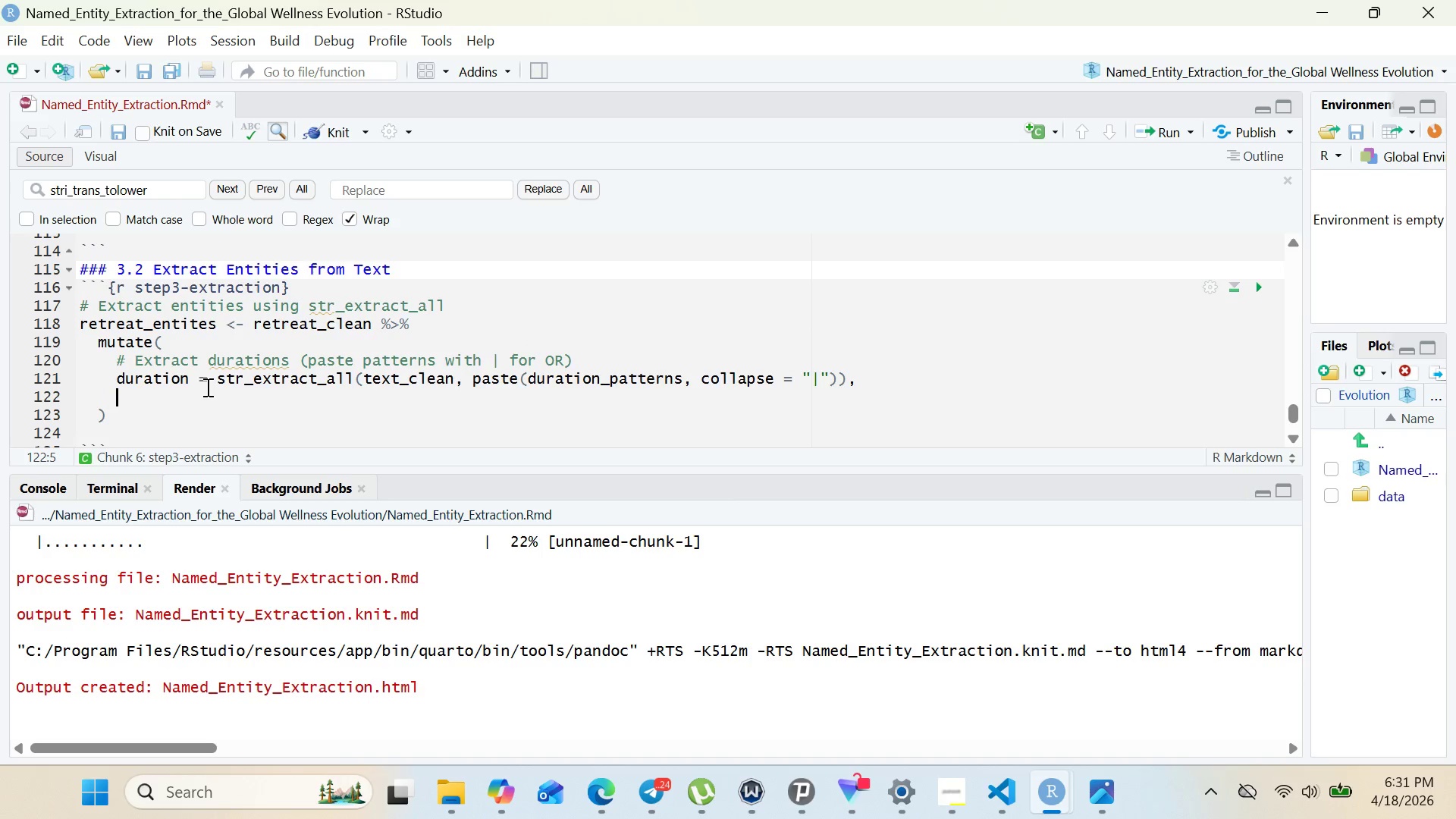 
key(Enter)
 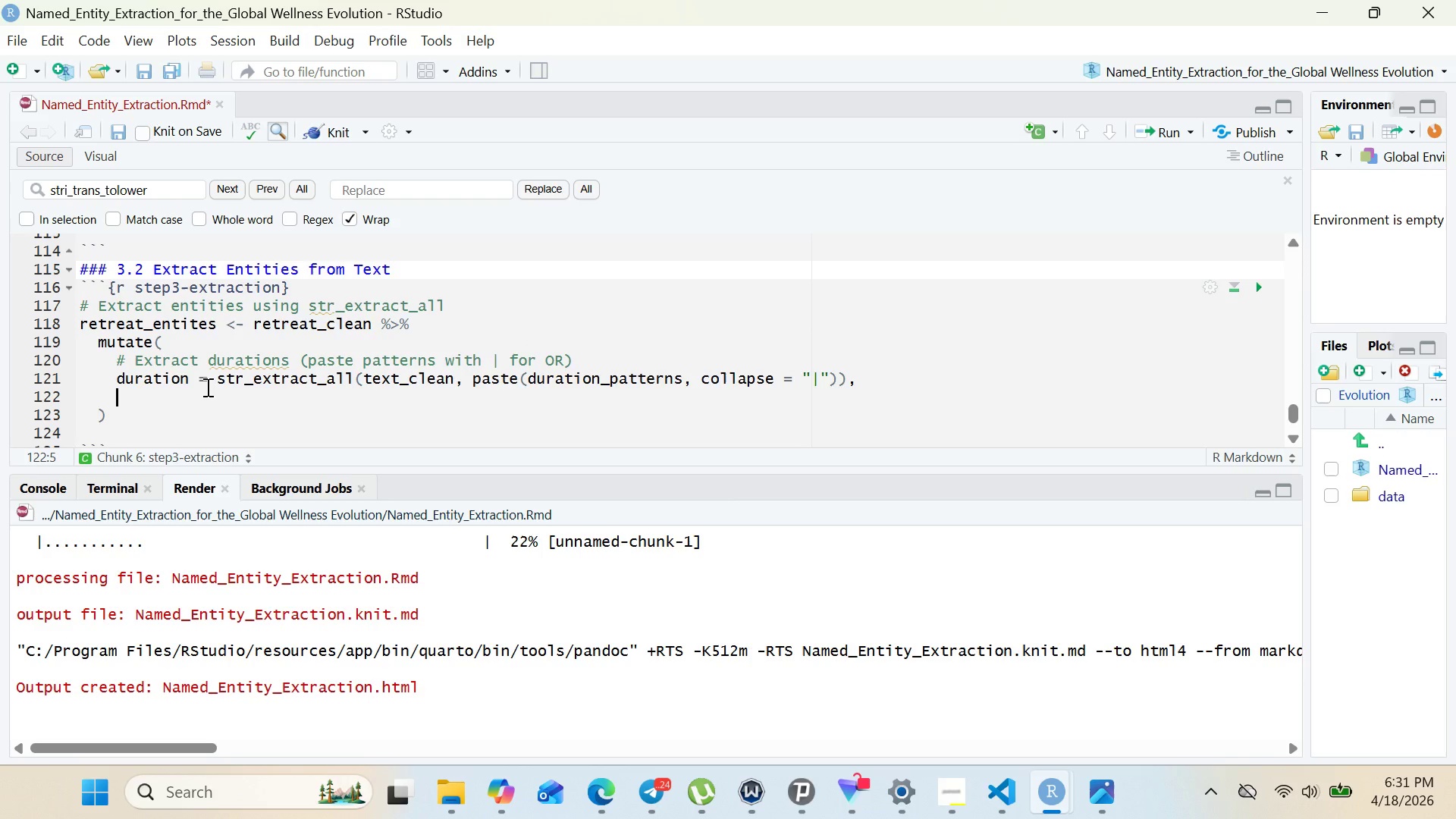 
key(Enter)
 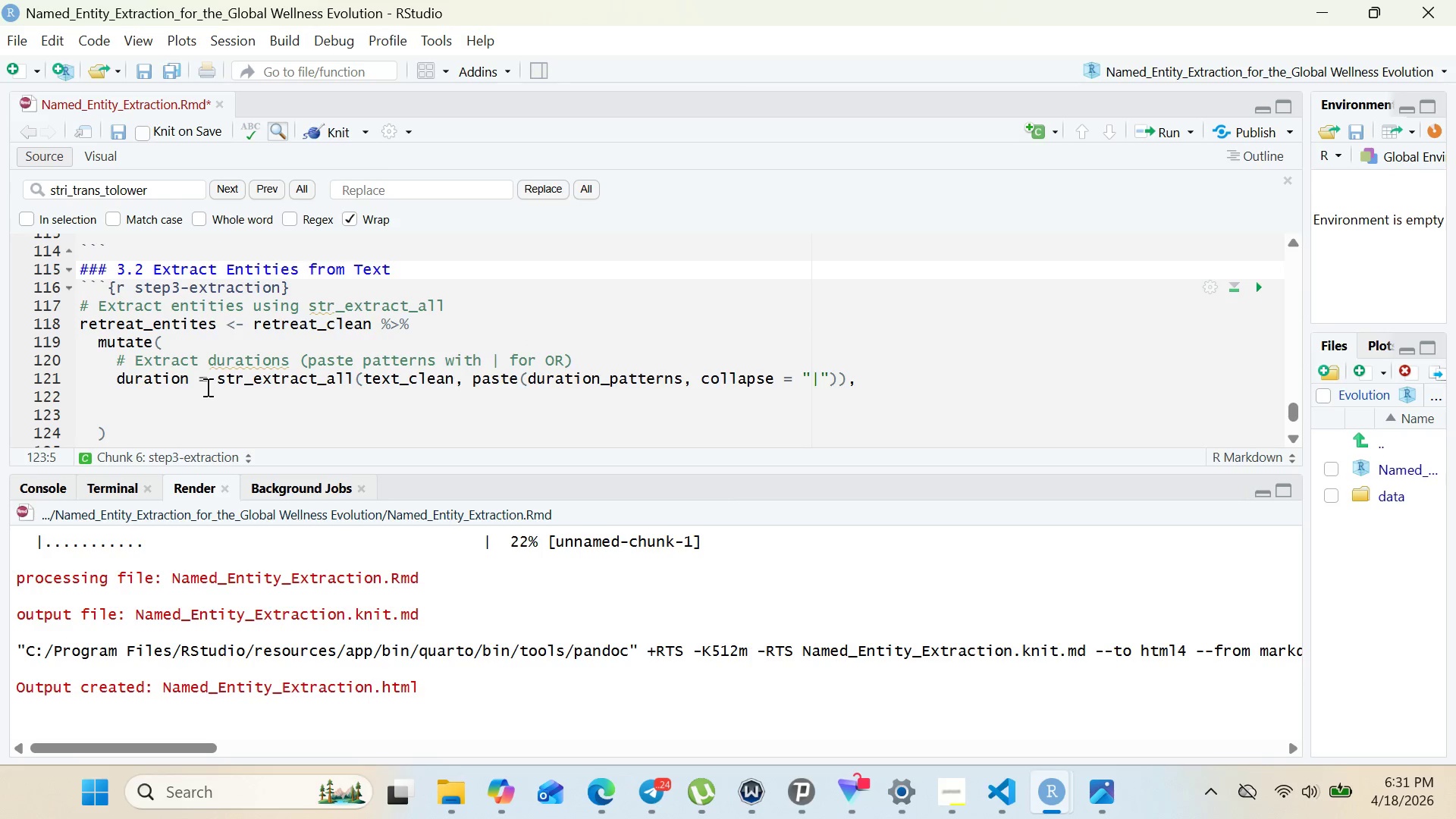 
type(# Extract activities)
 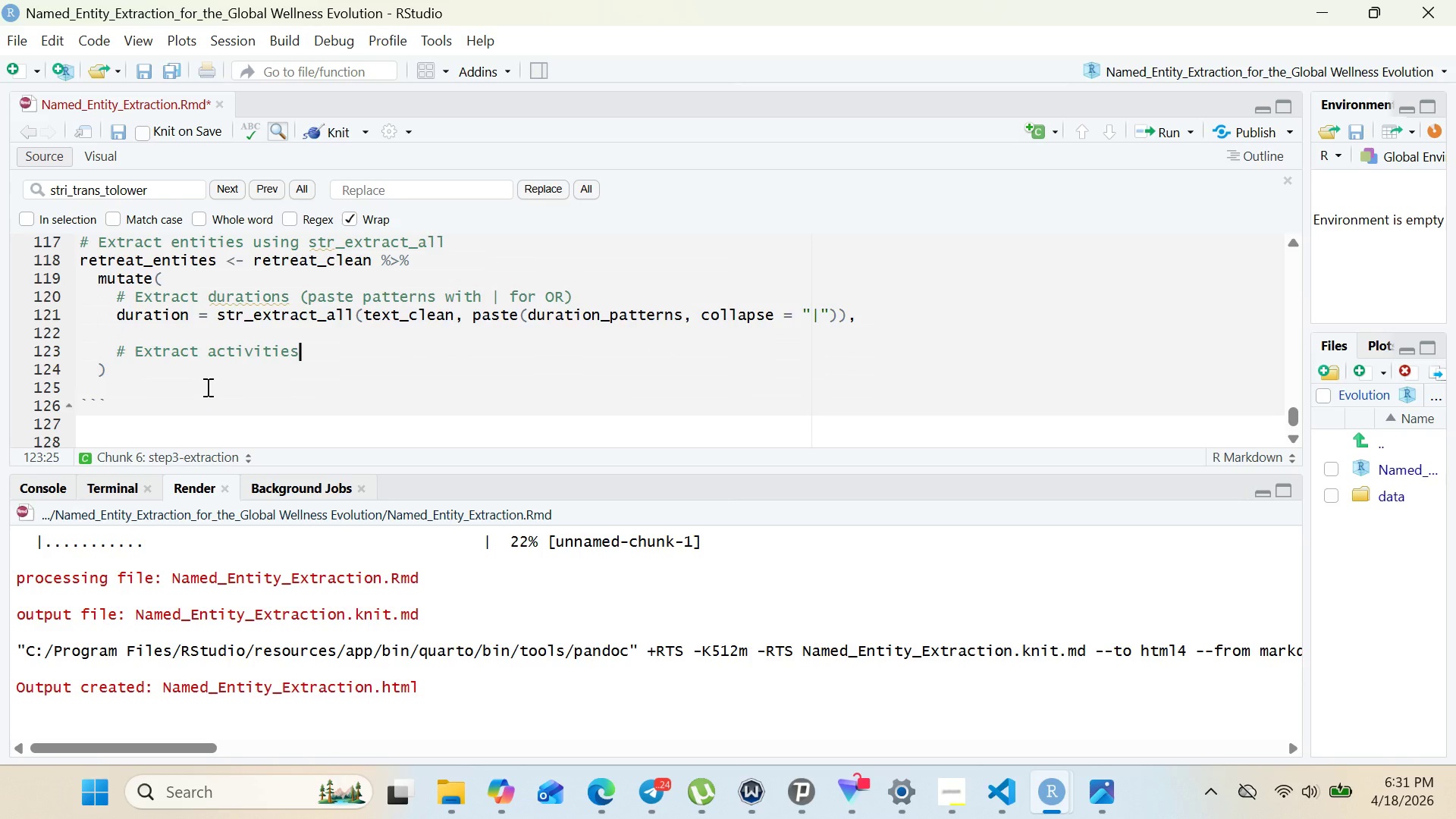 
key(Enter)
 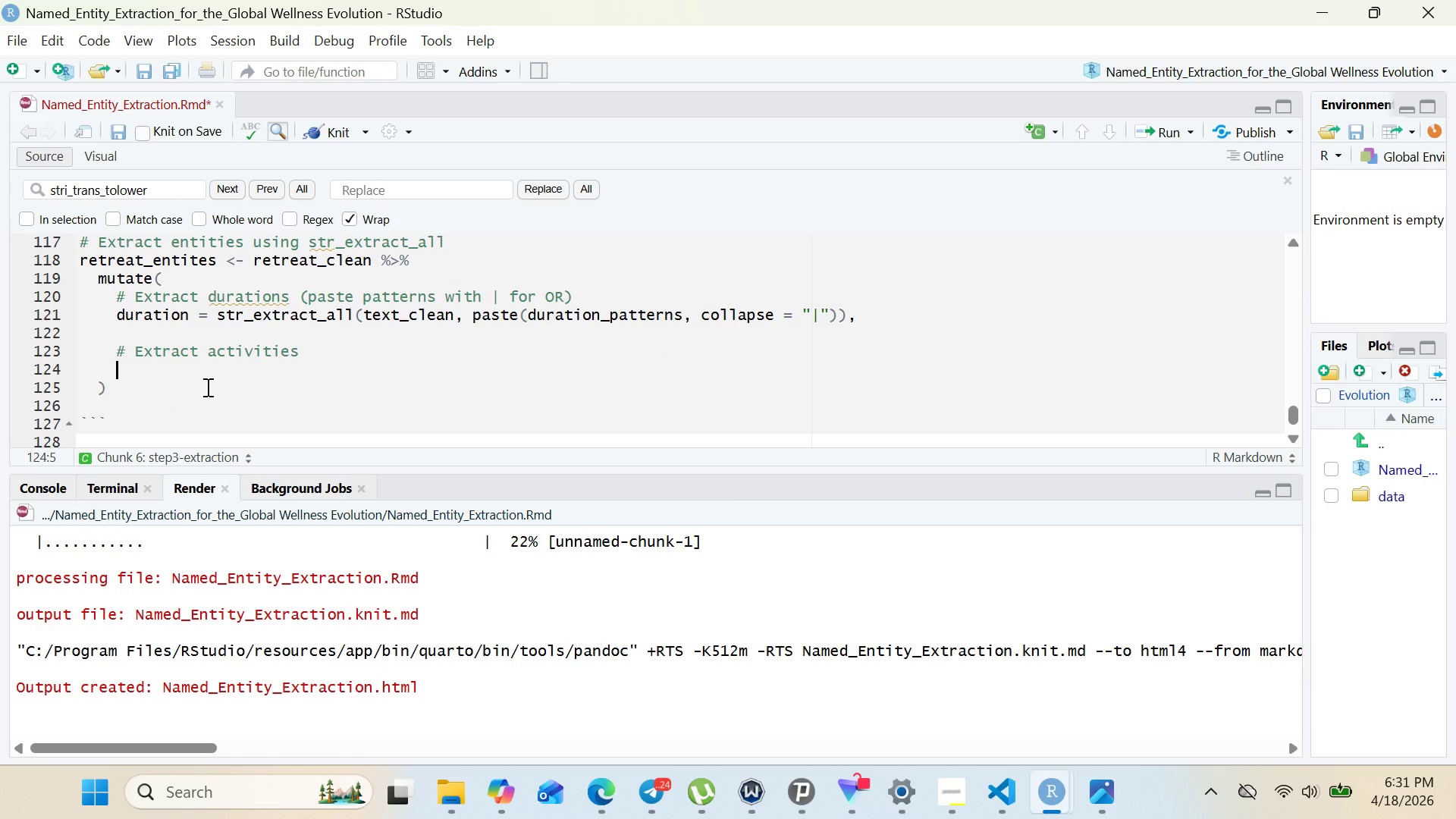 
type(activ)
 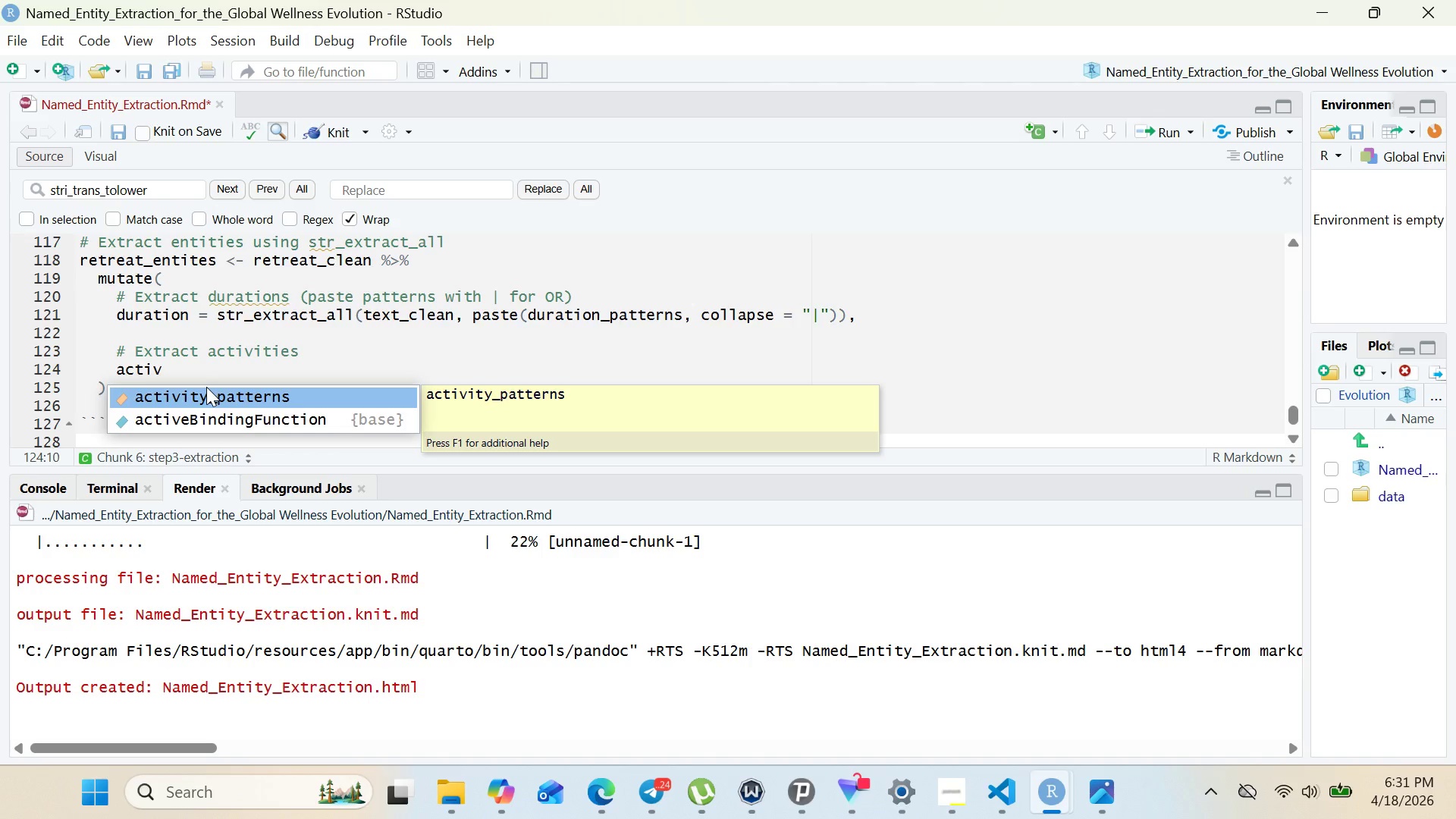 
type(ities = str_)
 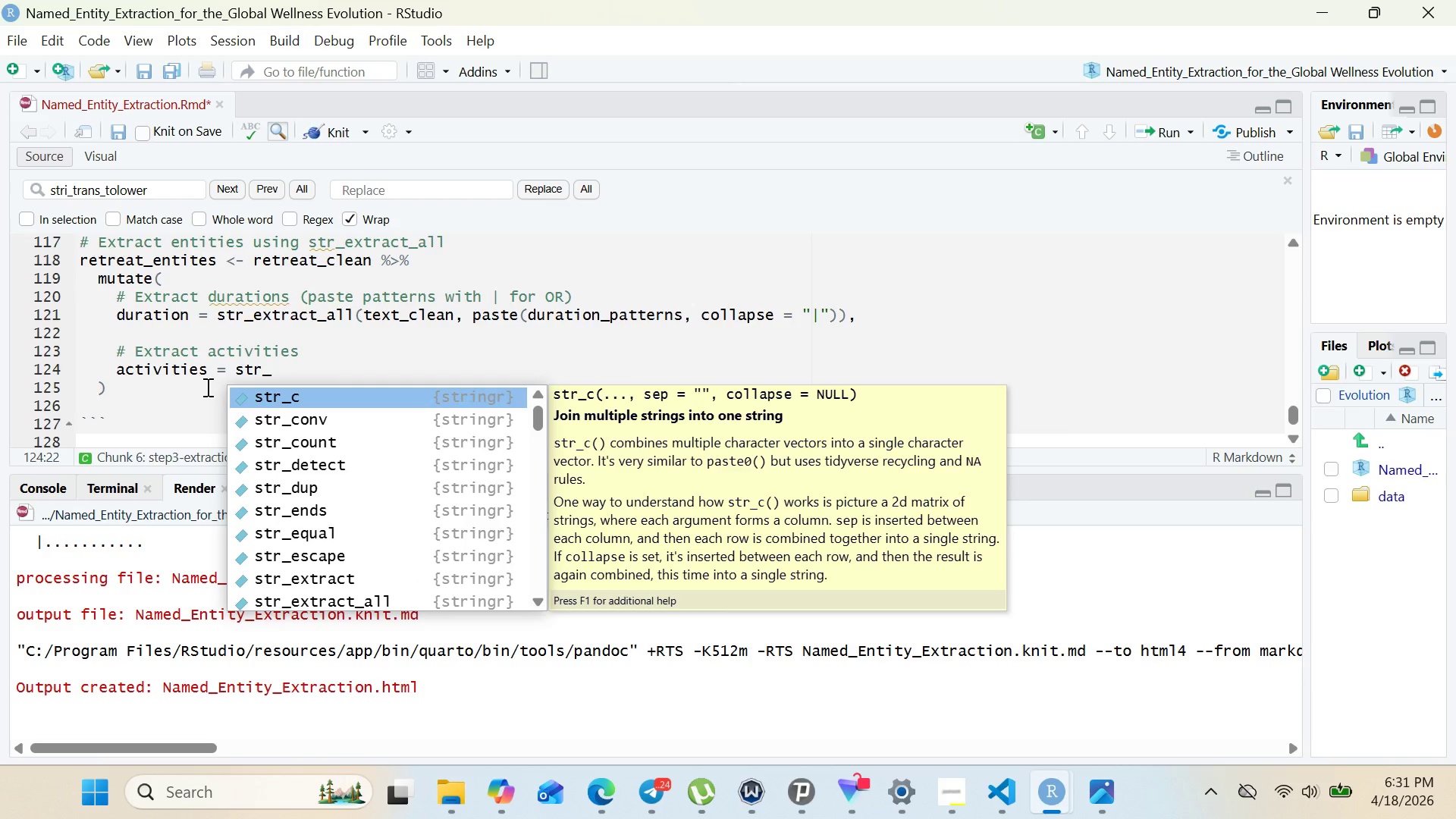 
key(ArrowDown)
 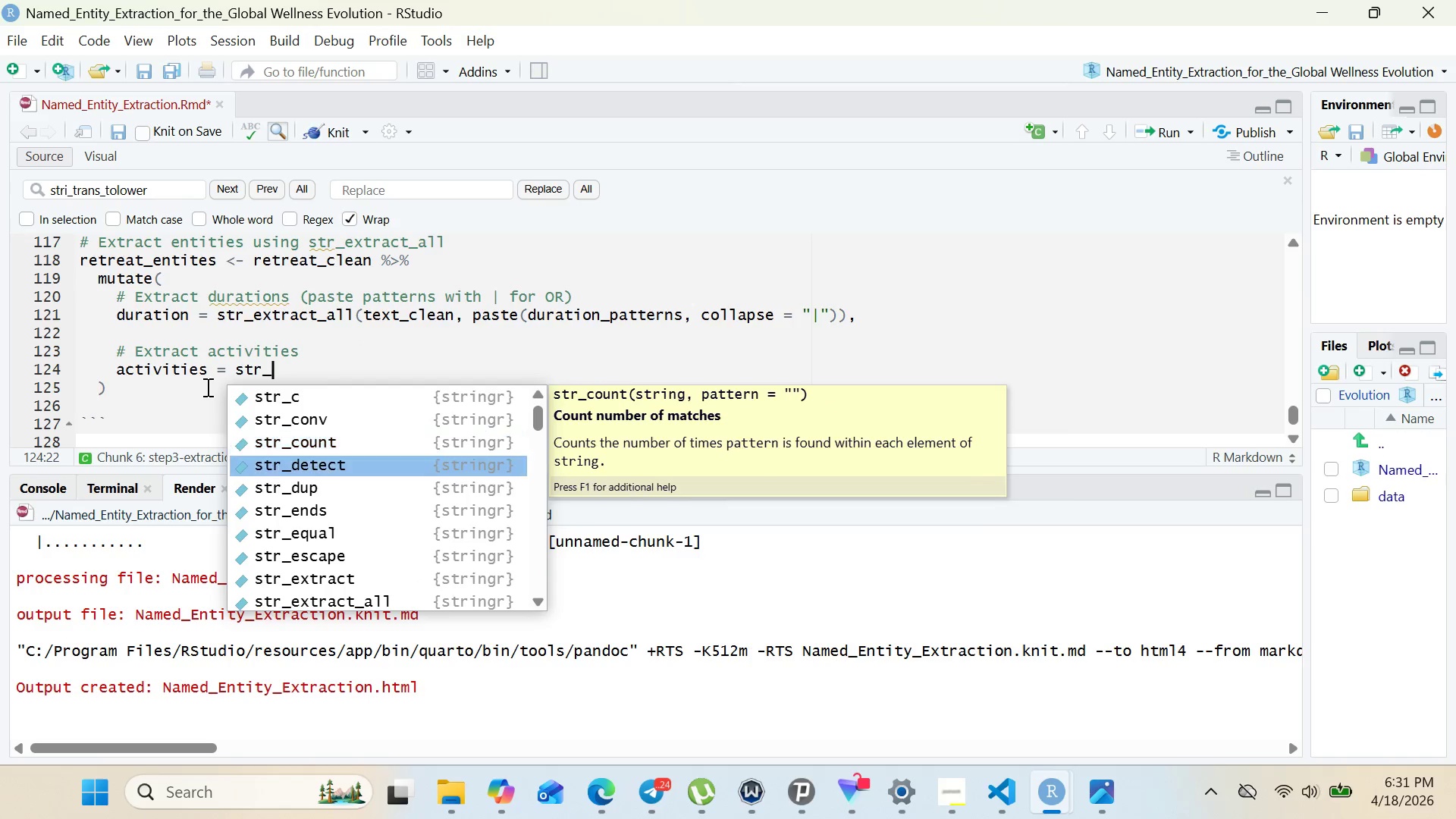 
key(ArrowDown)
 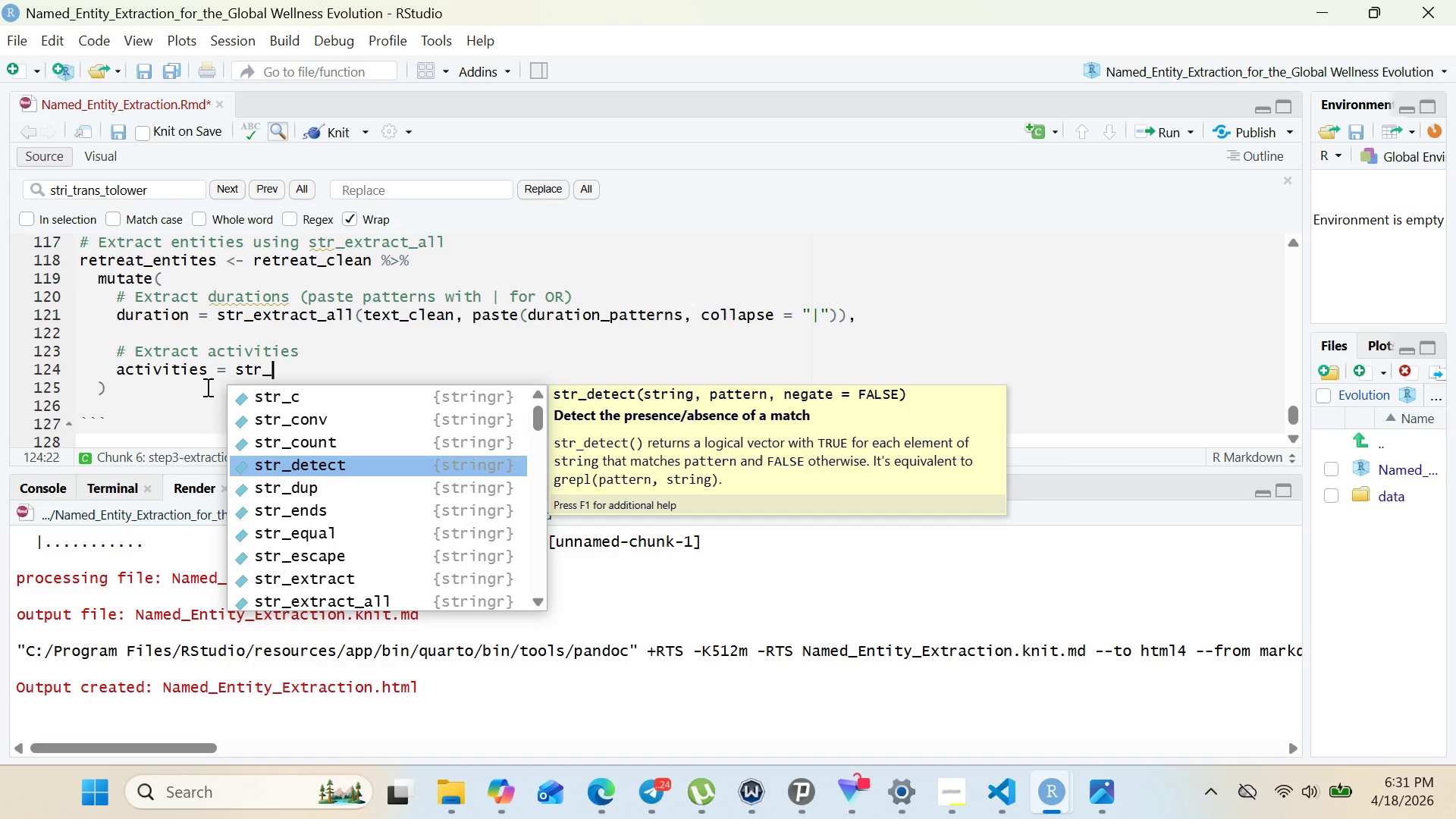 
key(ArrowDown)
 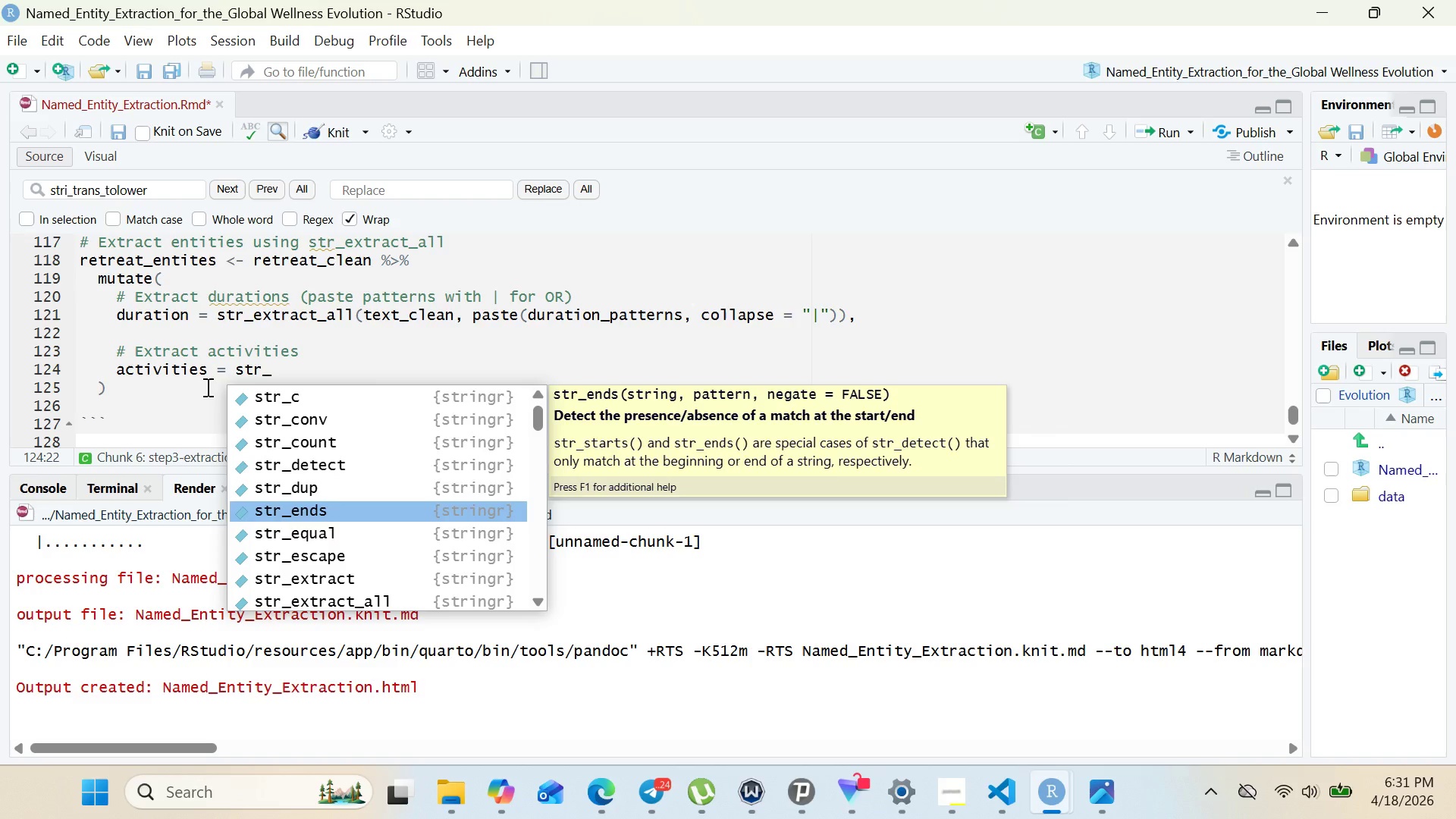 
key(ArrowDown)
 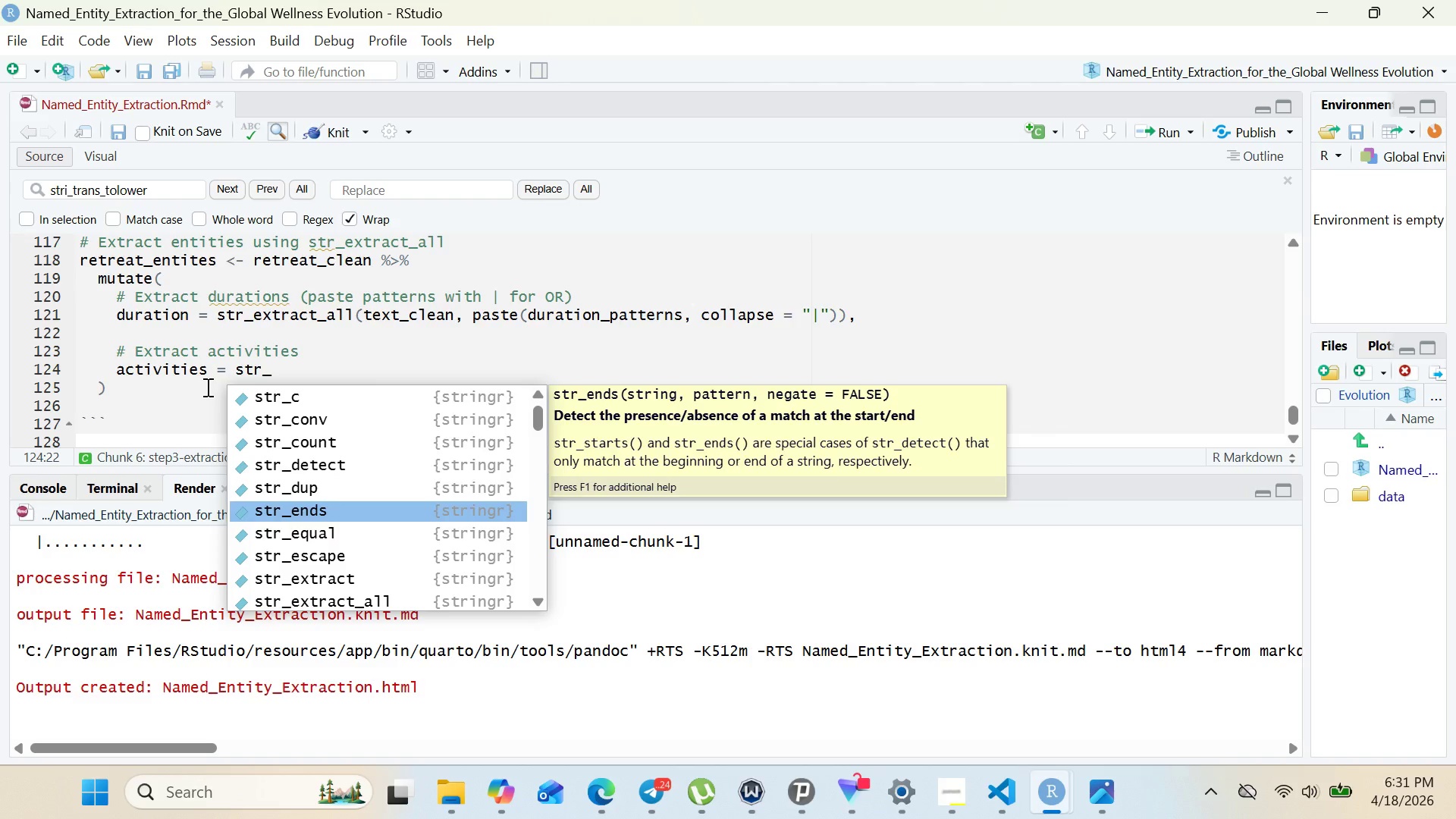 
key(ArrowDown)
 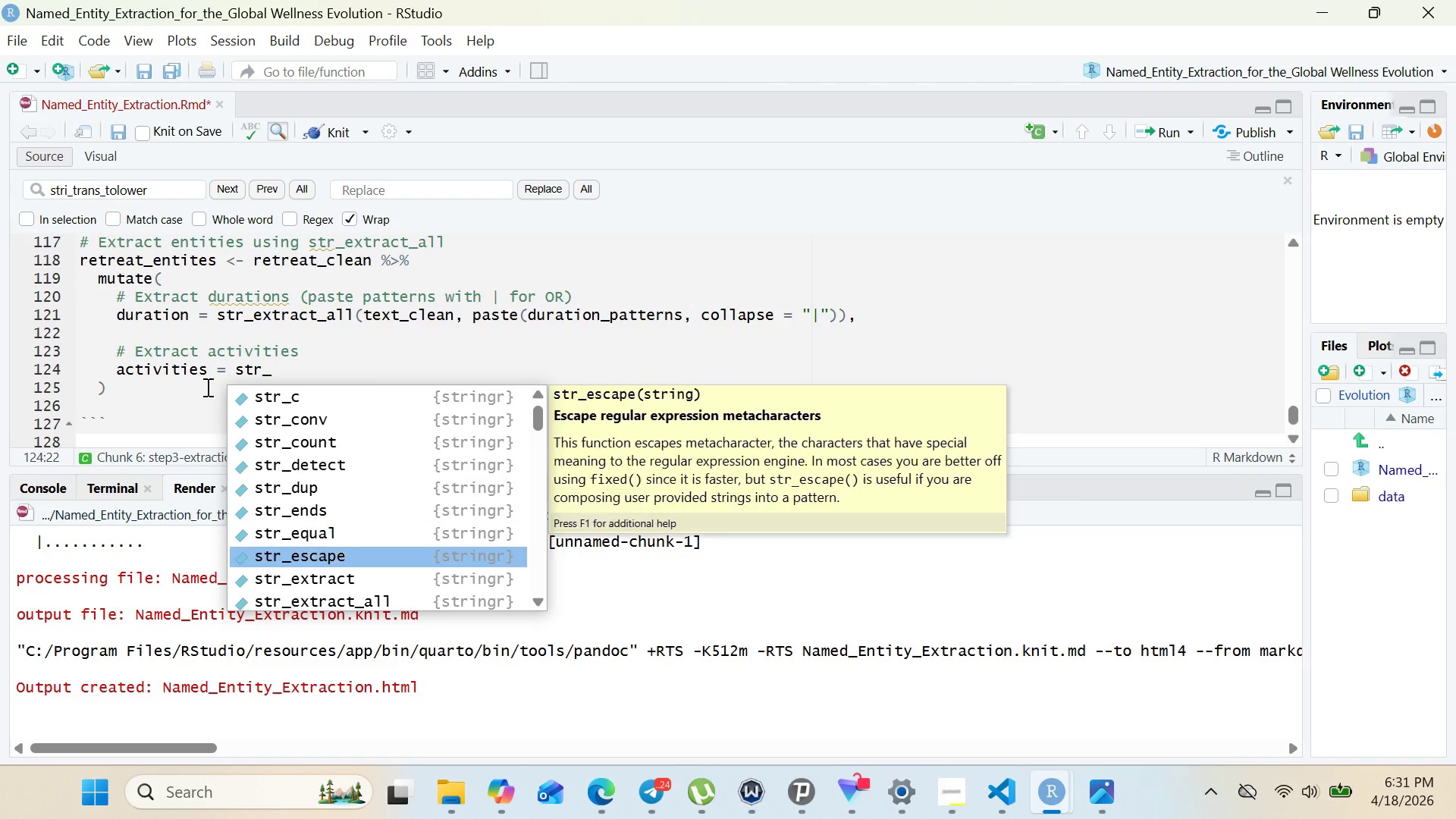 
key(ArrowDown)
 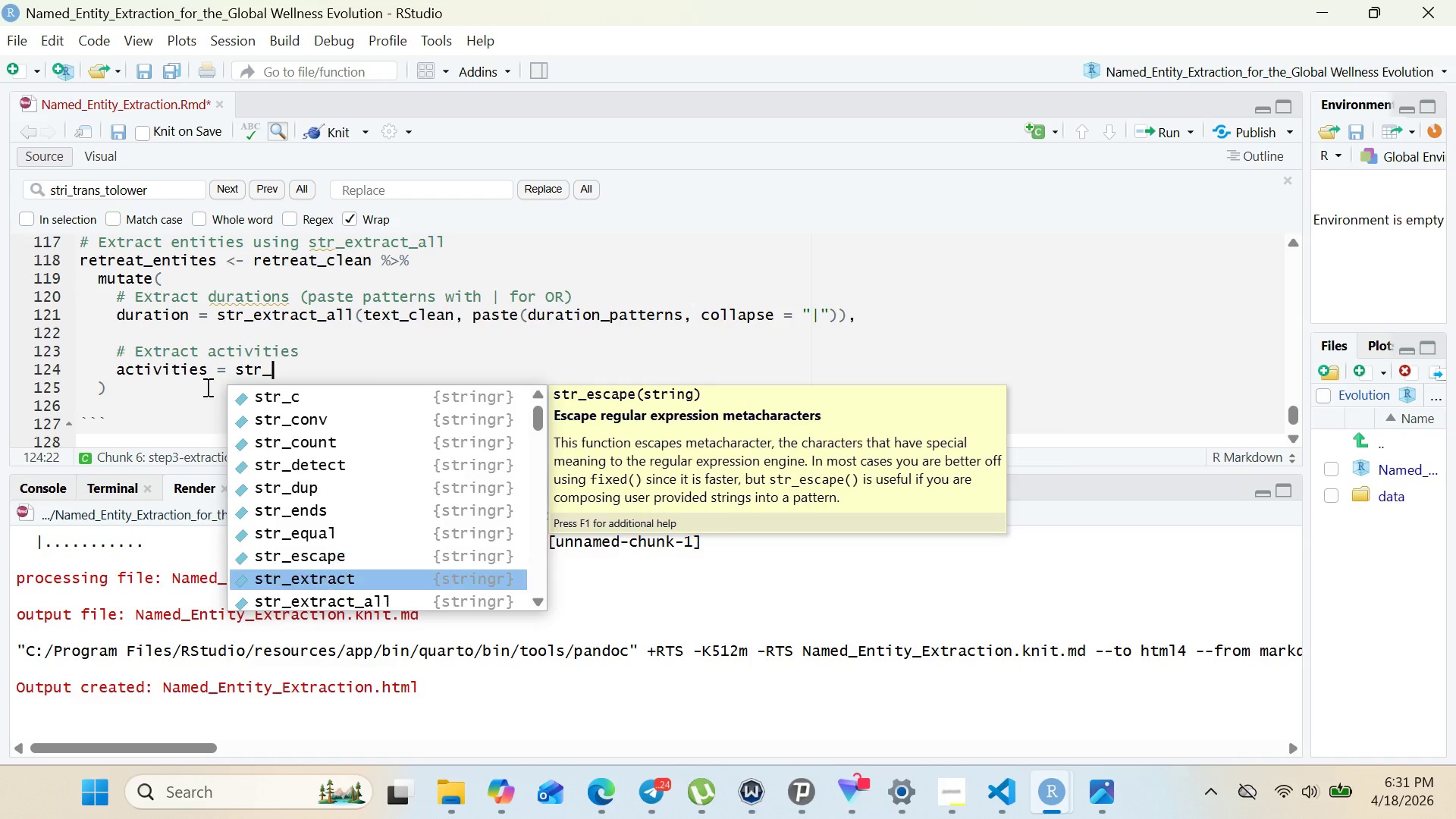 
key(ArrowDown)
 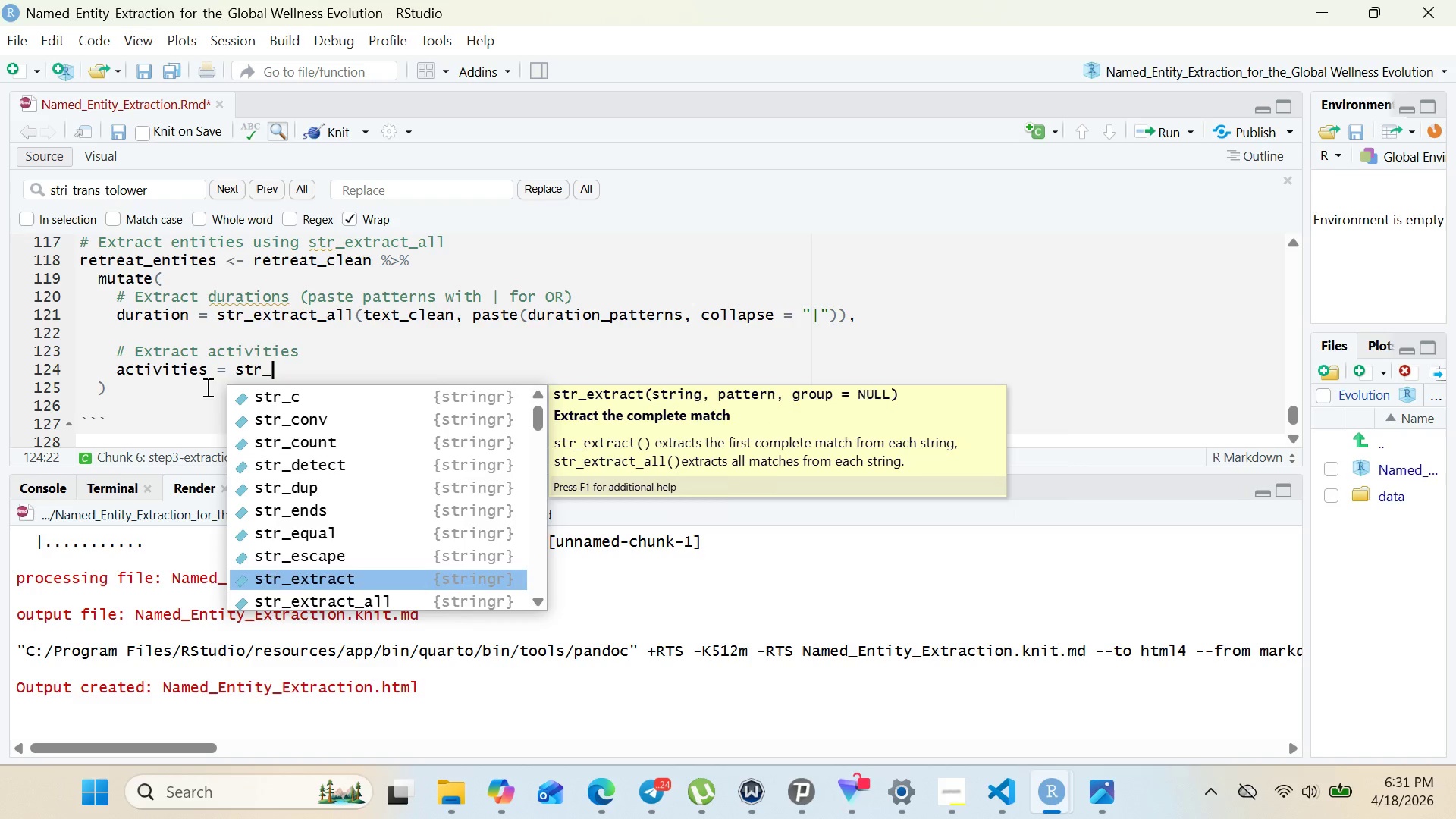 
key(ArrowDown)
 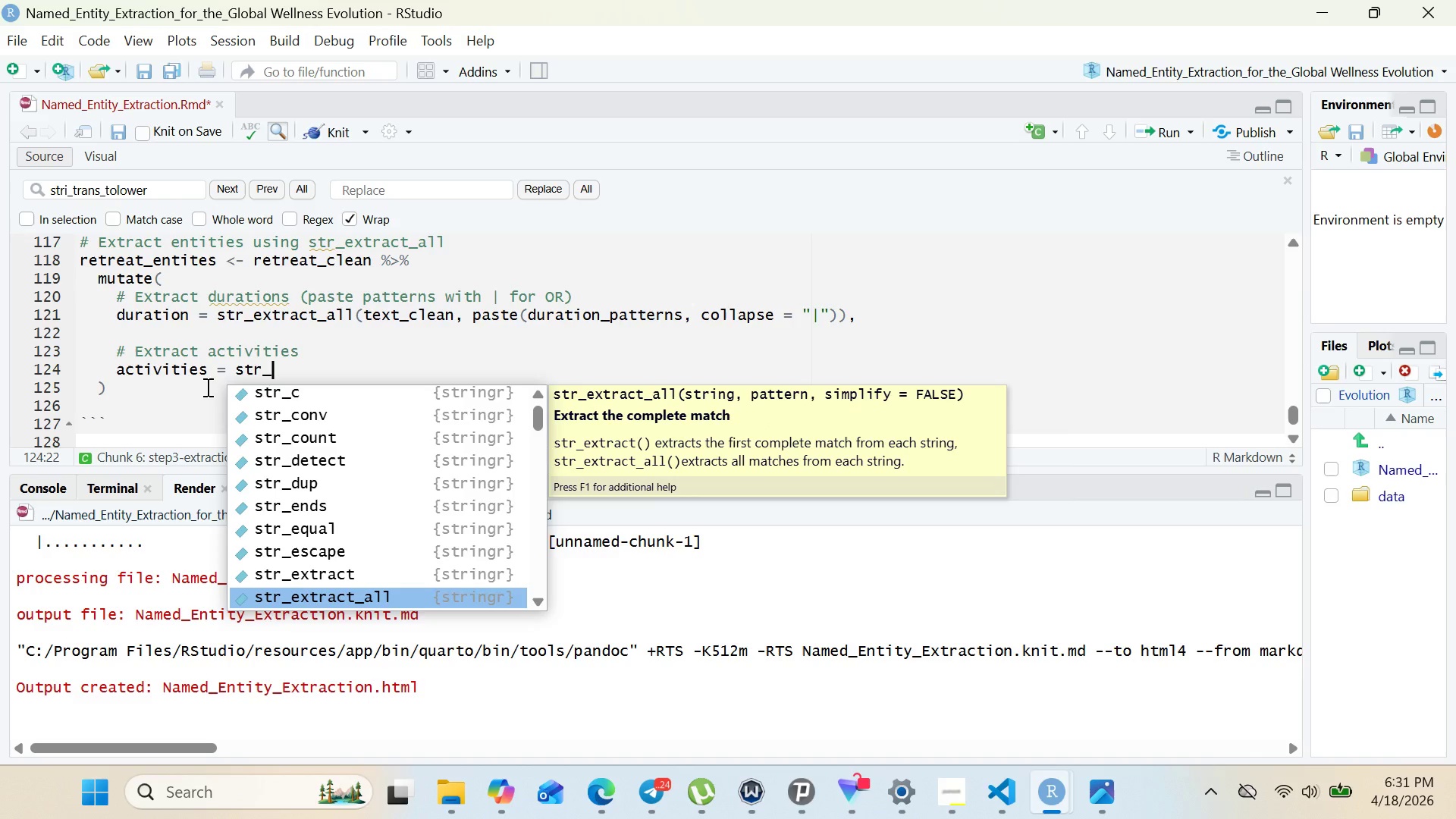 
key(ArrowDown)
 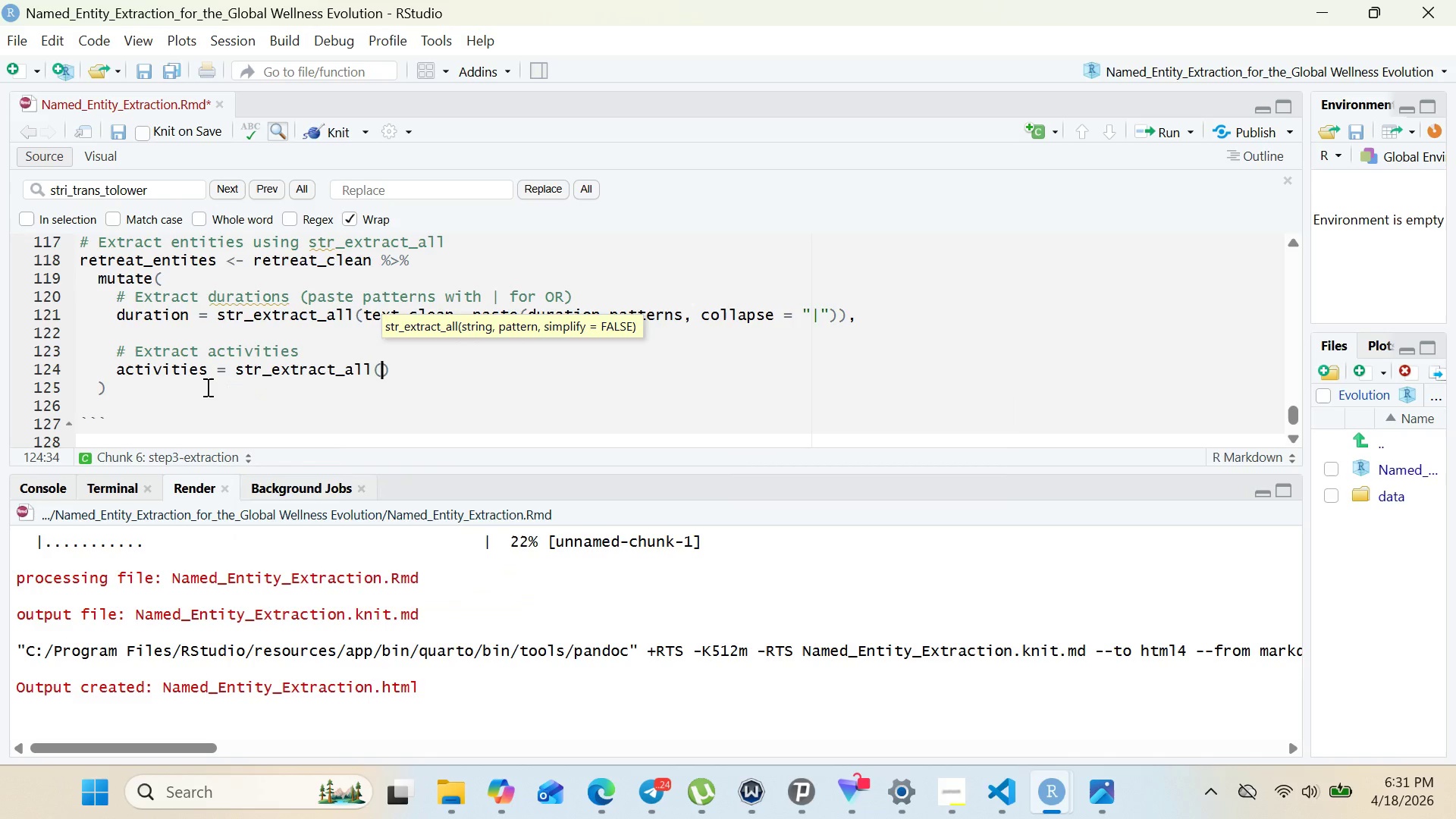 
key(Enter)
 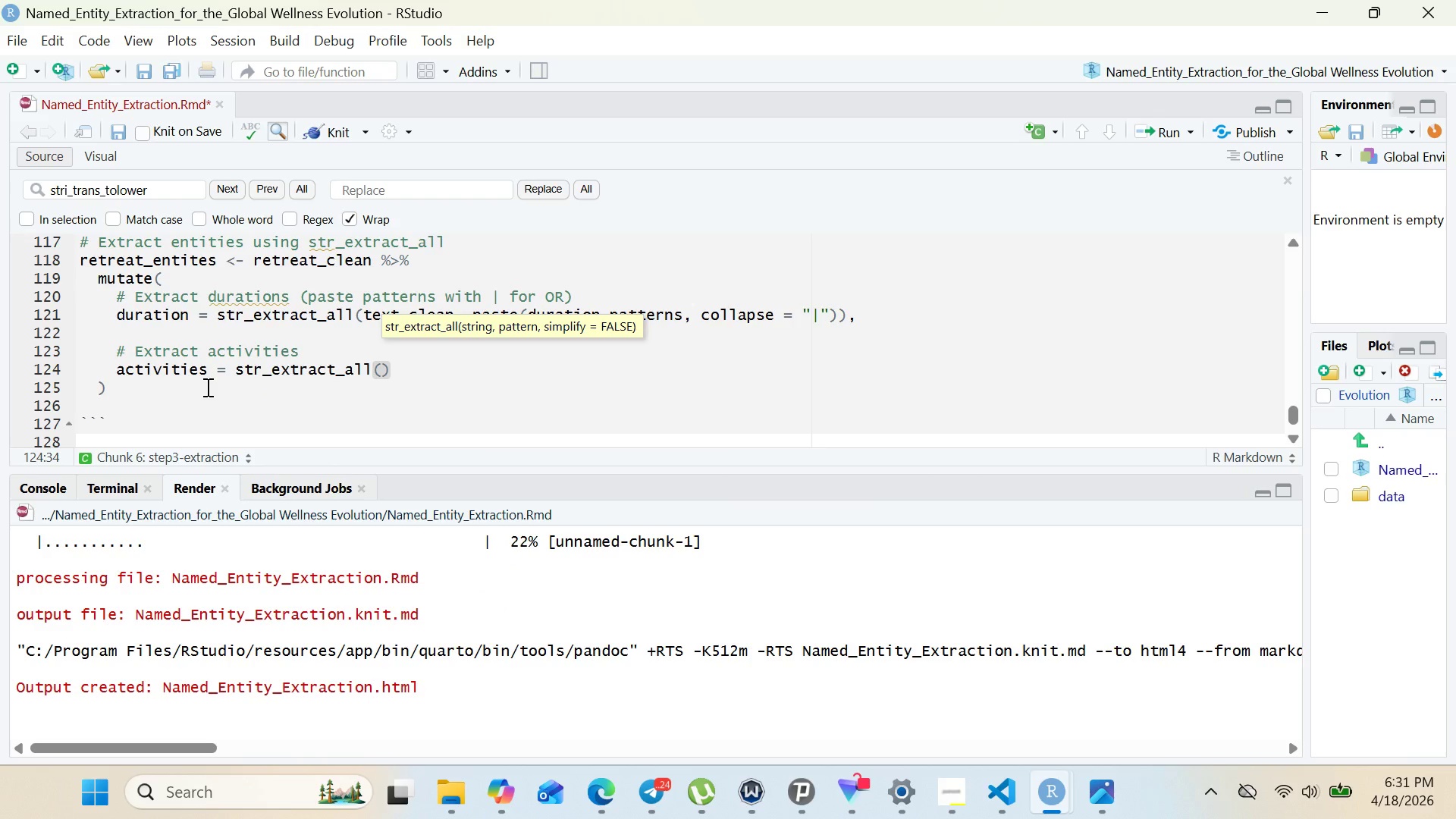 
type(text)
 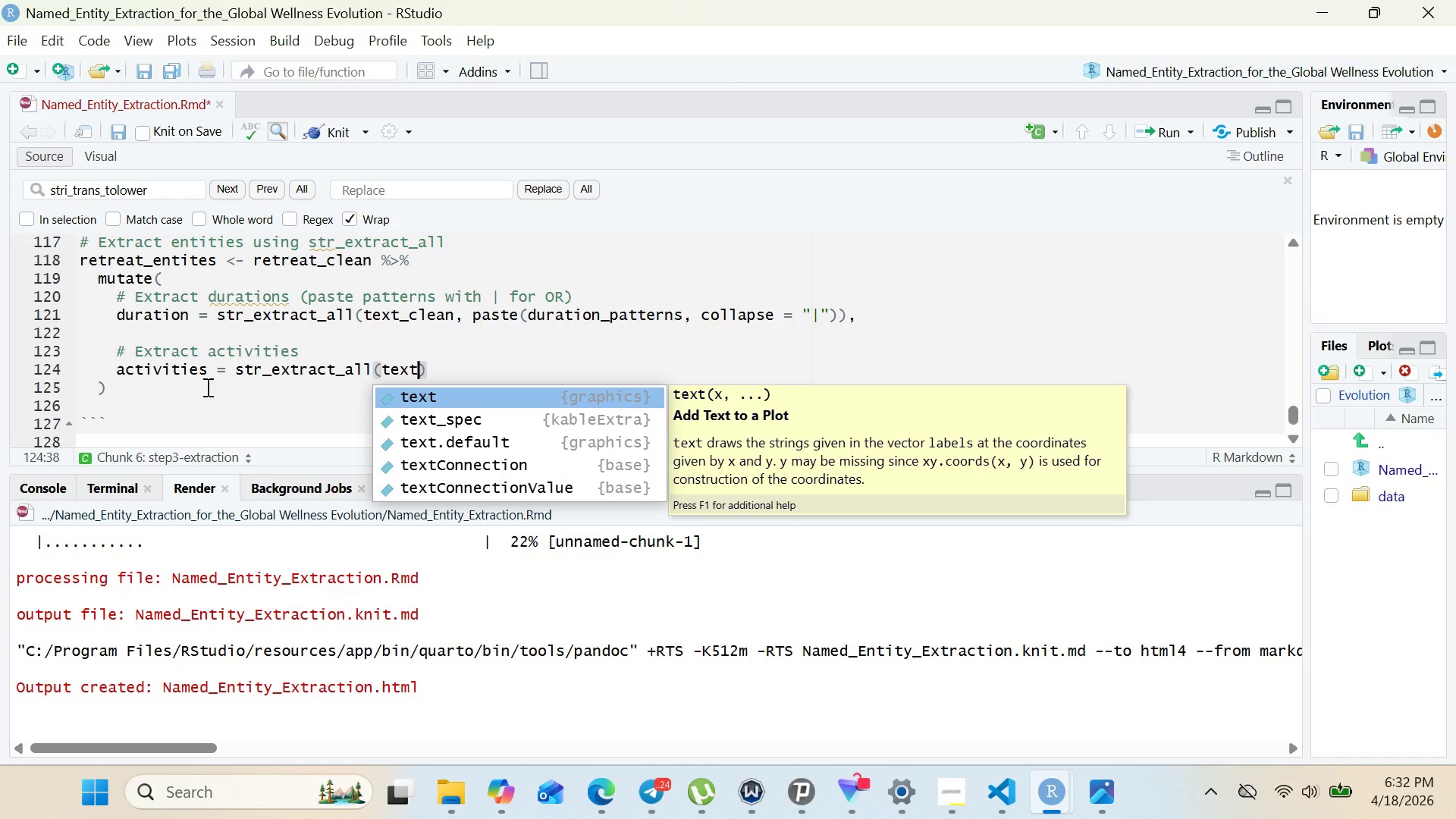 
type(_clean)
 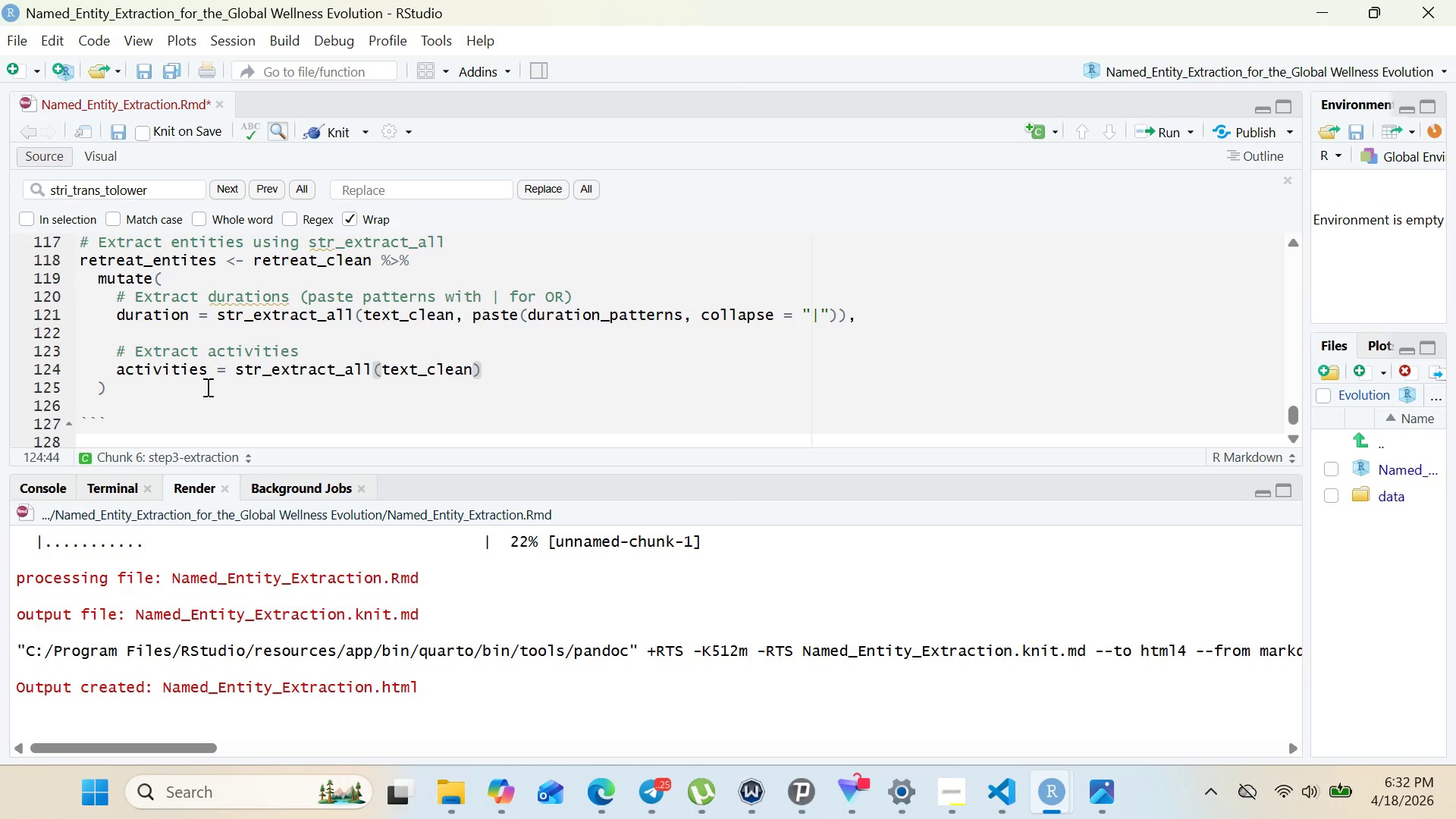 
type(, paste(activity)
 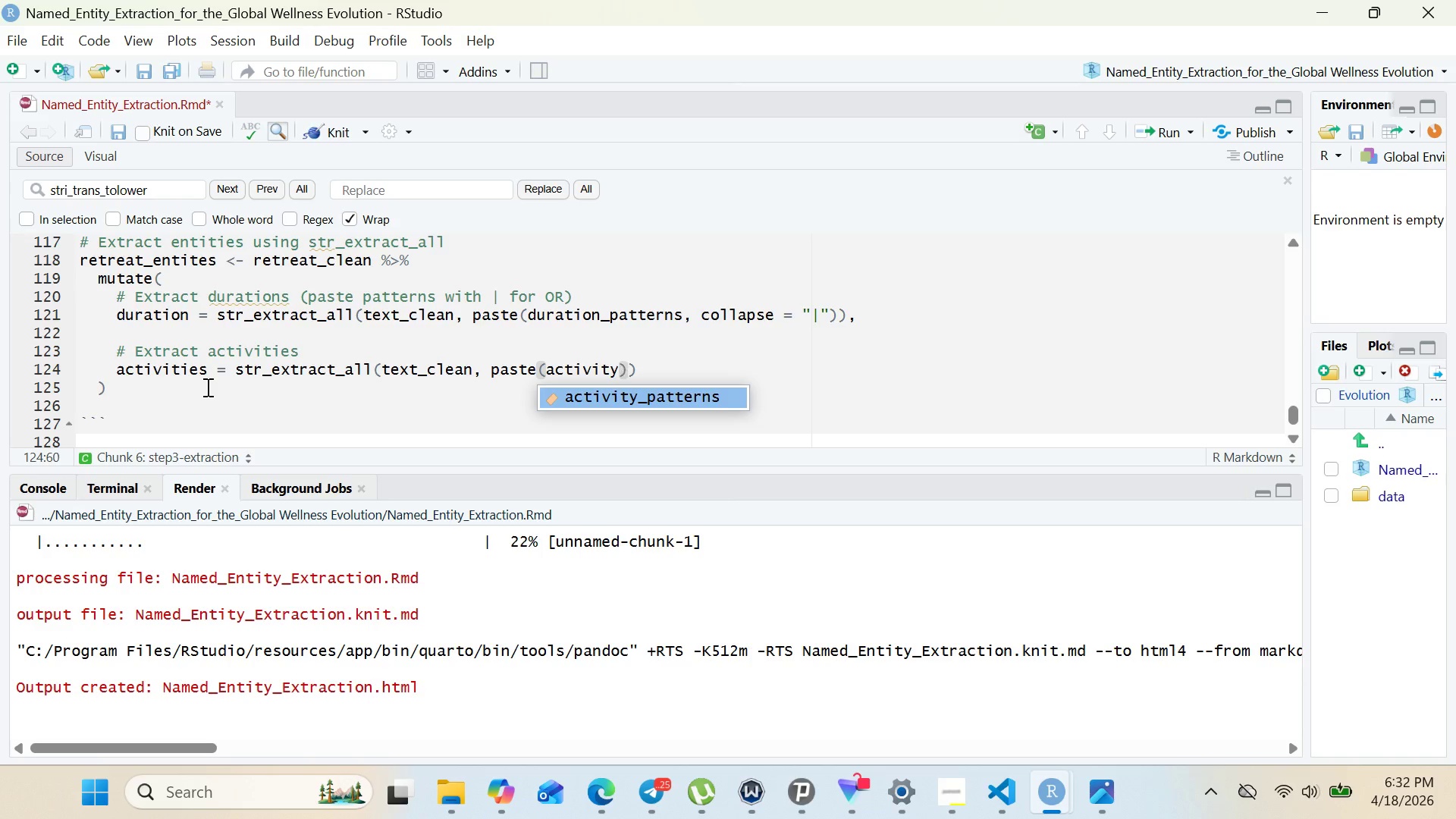 
key(Enter)
 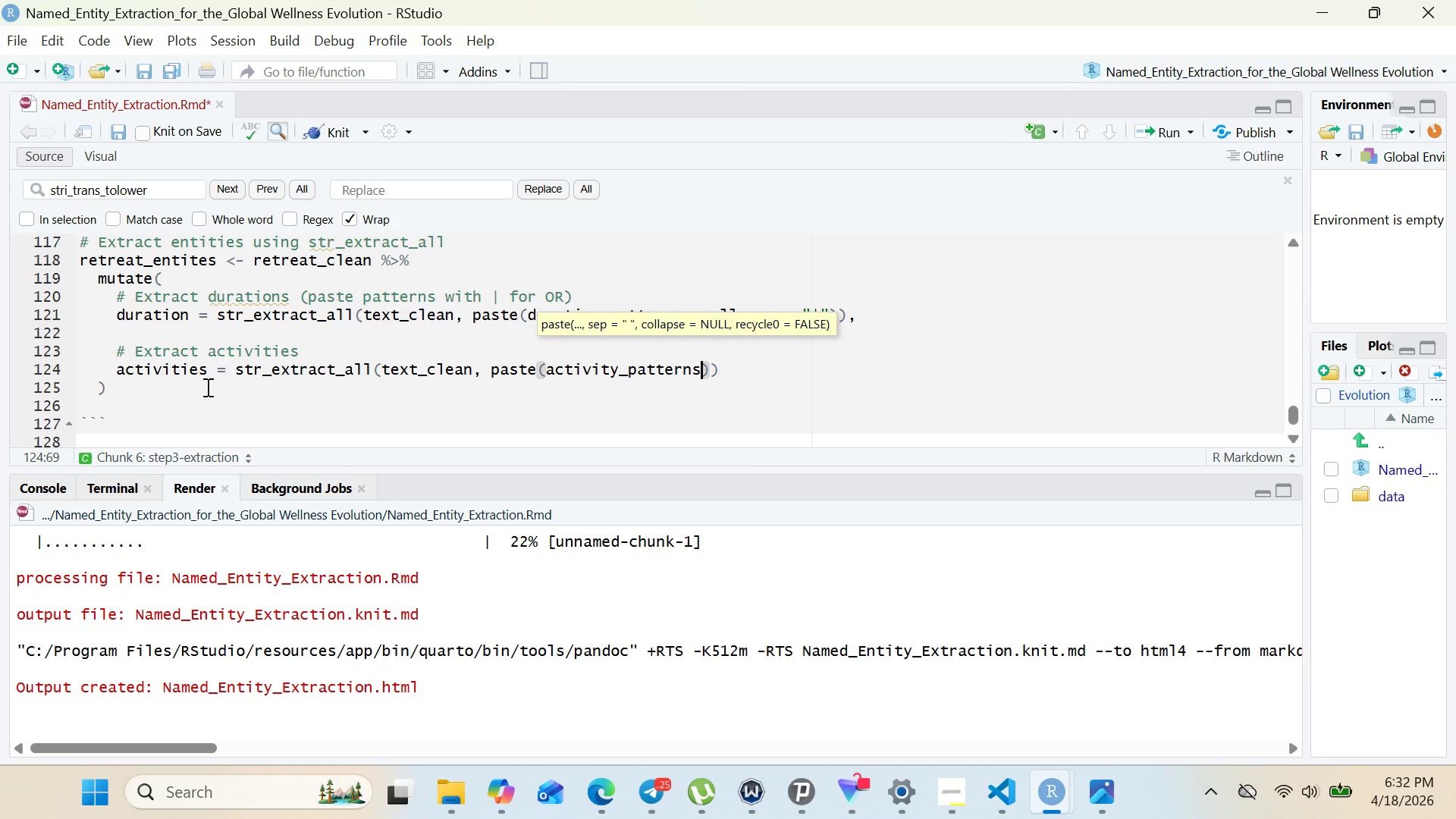 
type(, collapse = "|)
 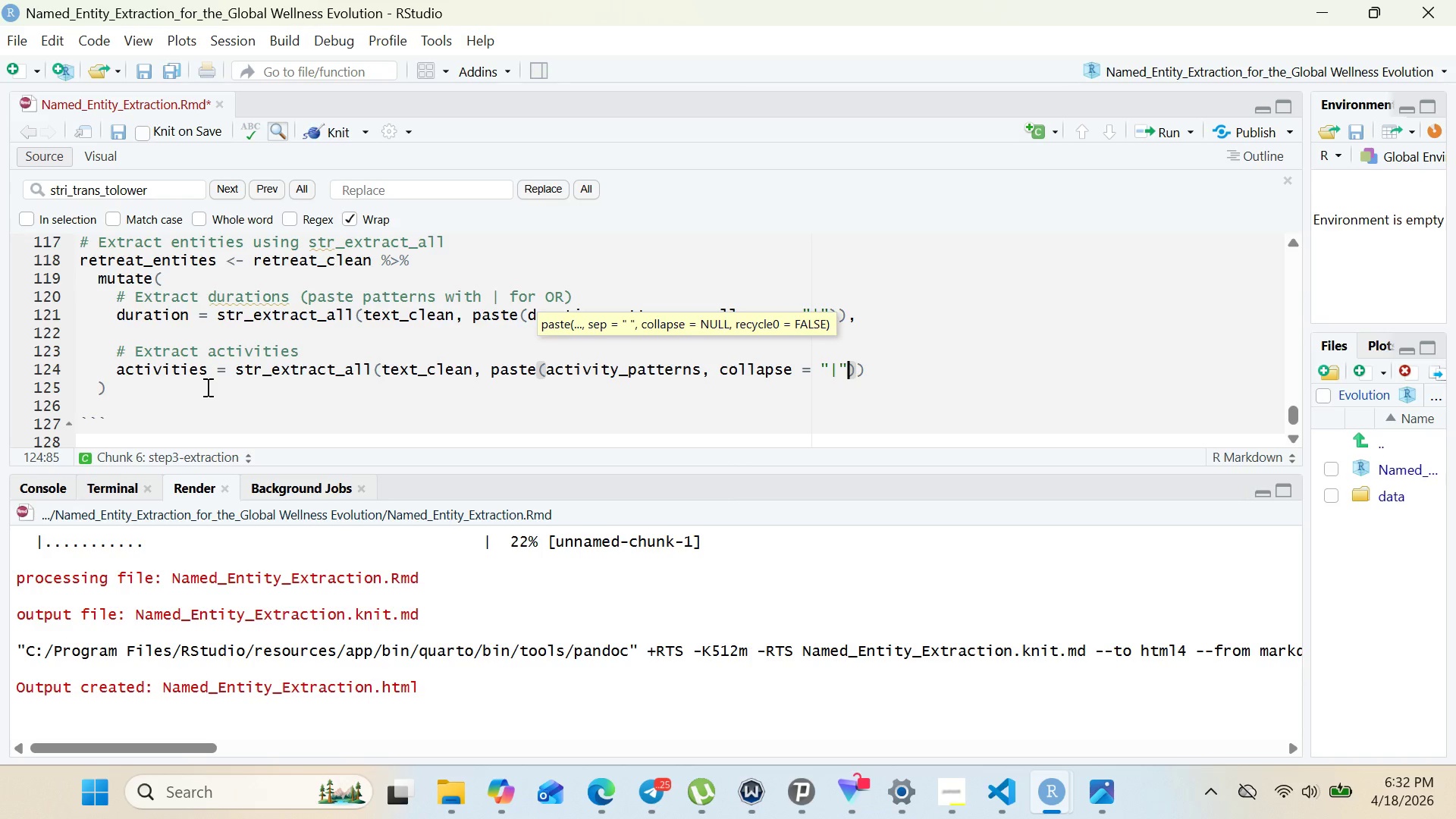 
 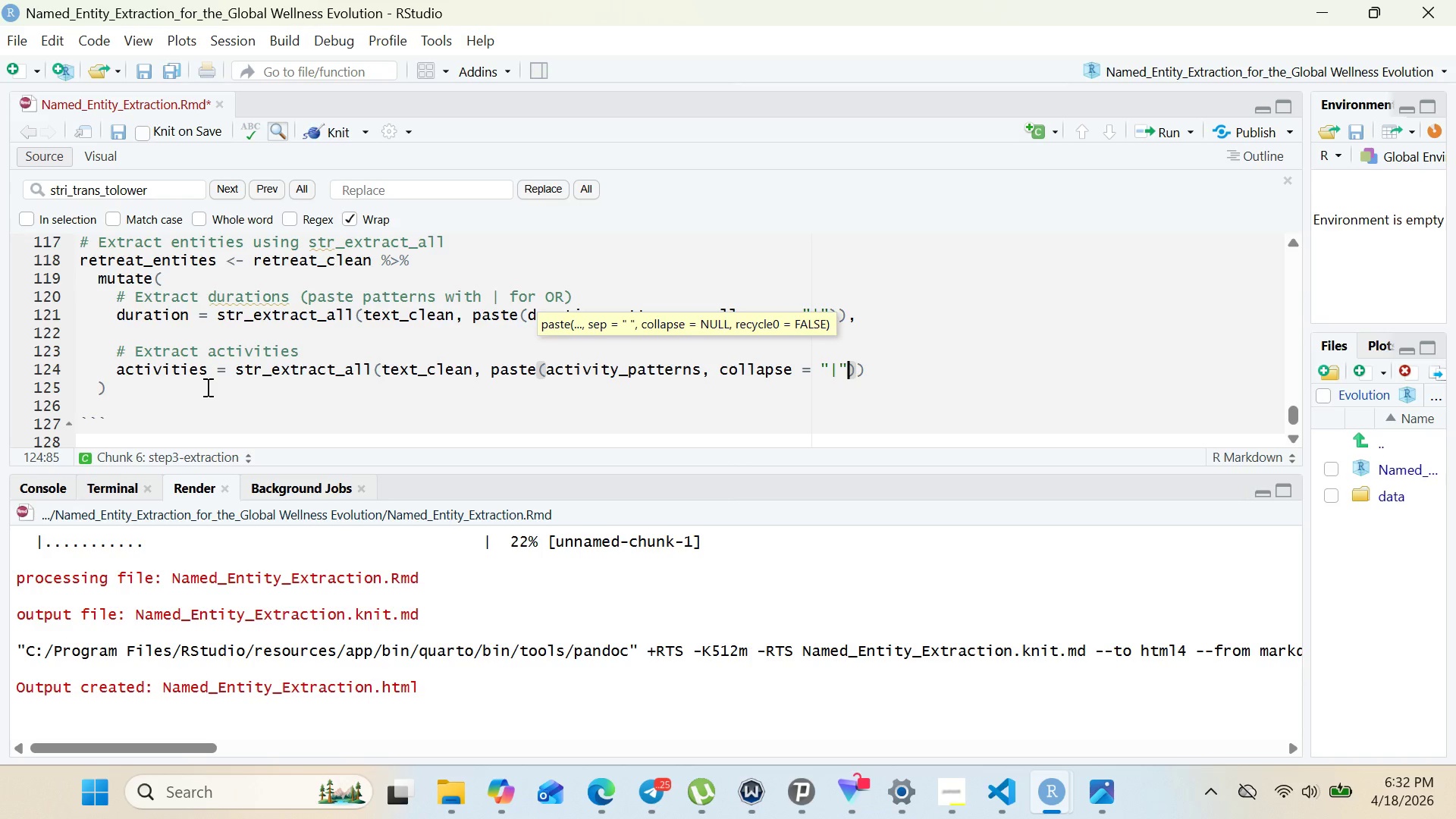 
key(ArrowRight)
 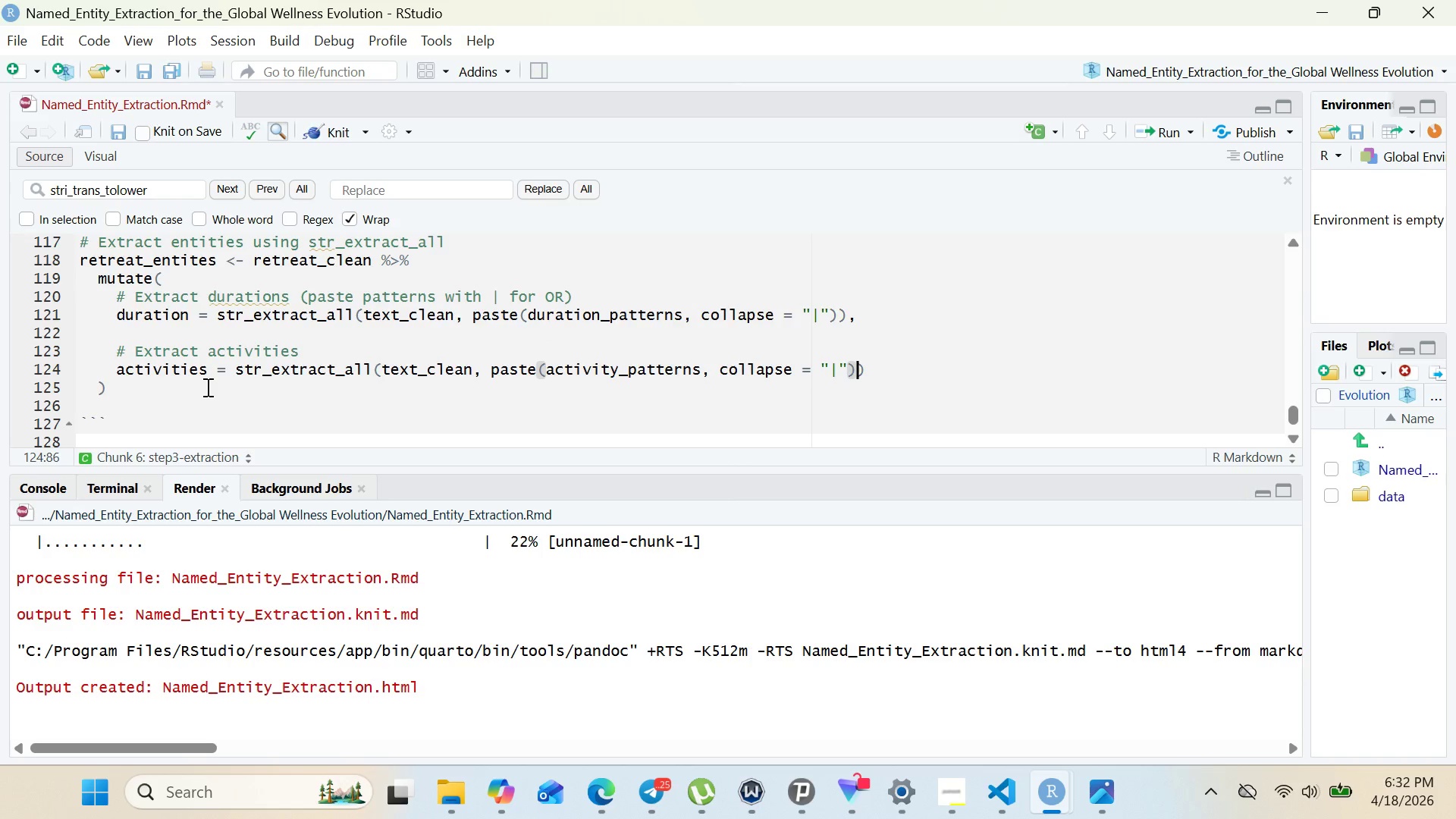 
key(ArrowRight)
 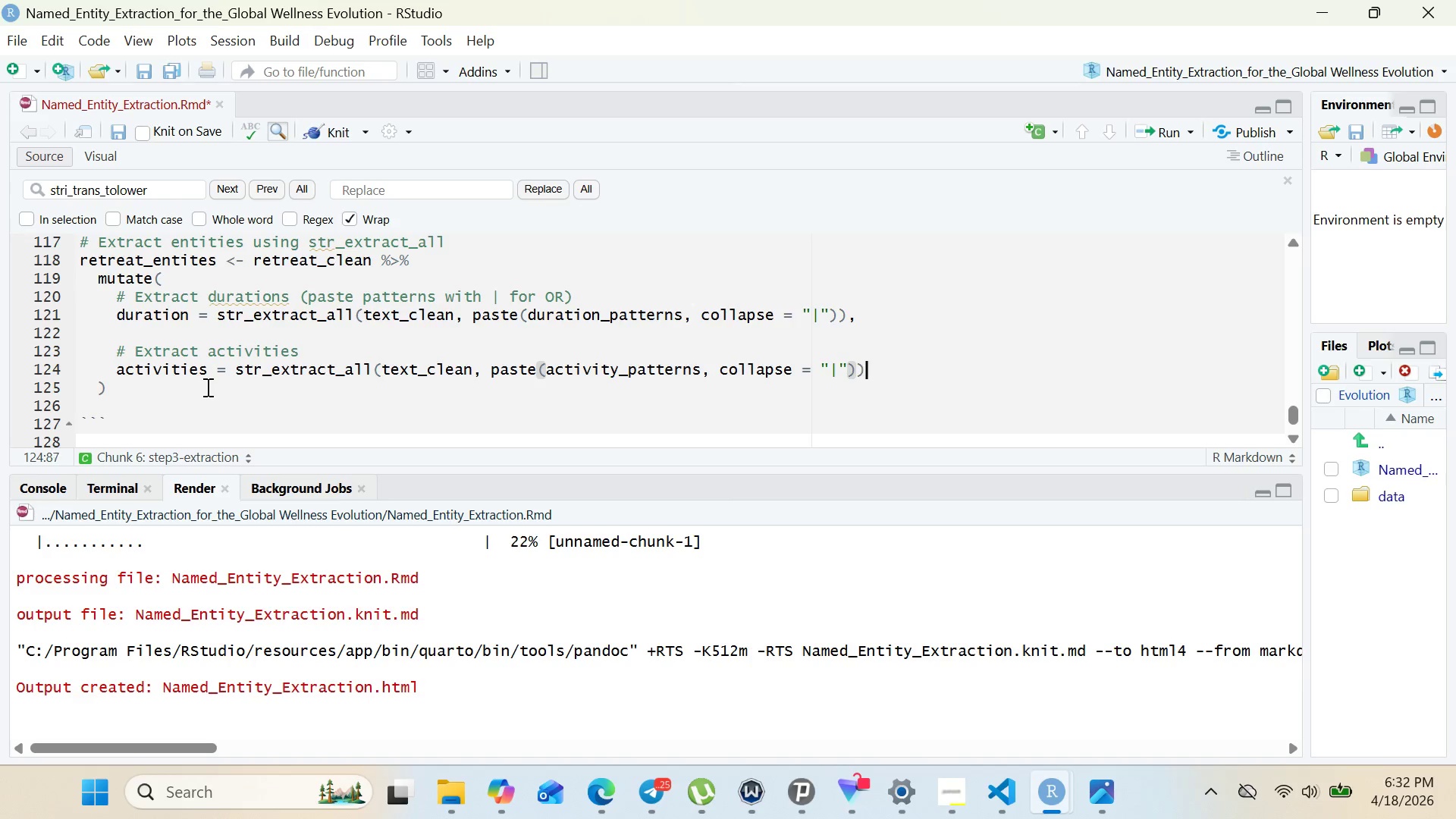 
key(ArrowRight)
 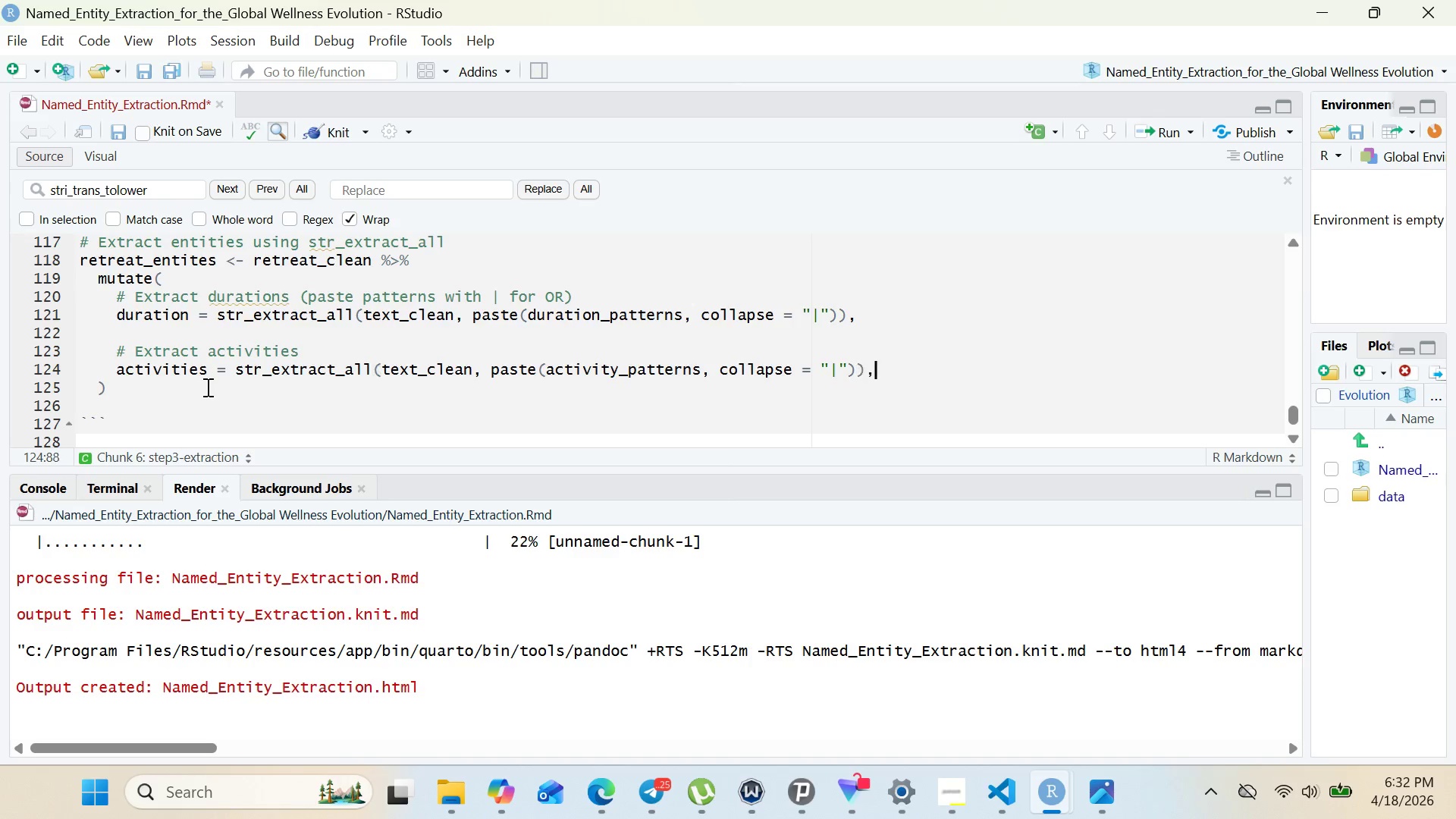 
key(Comma)
 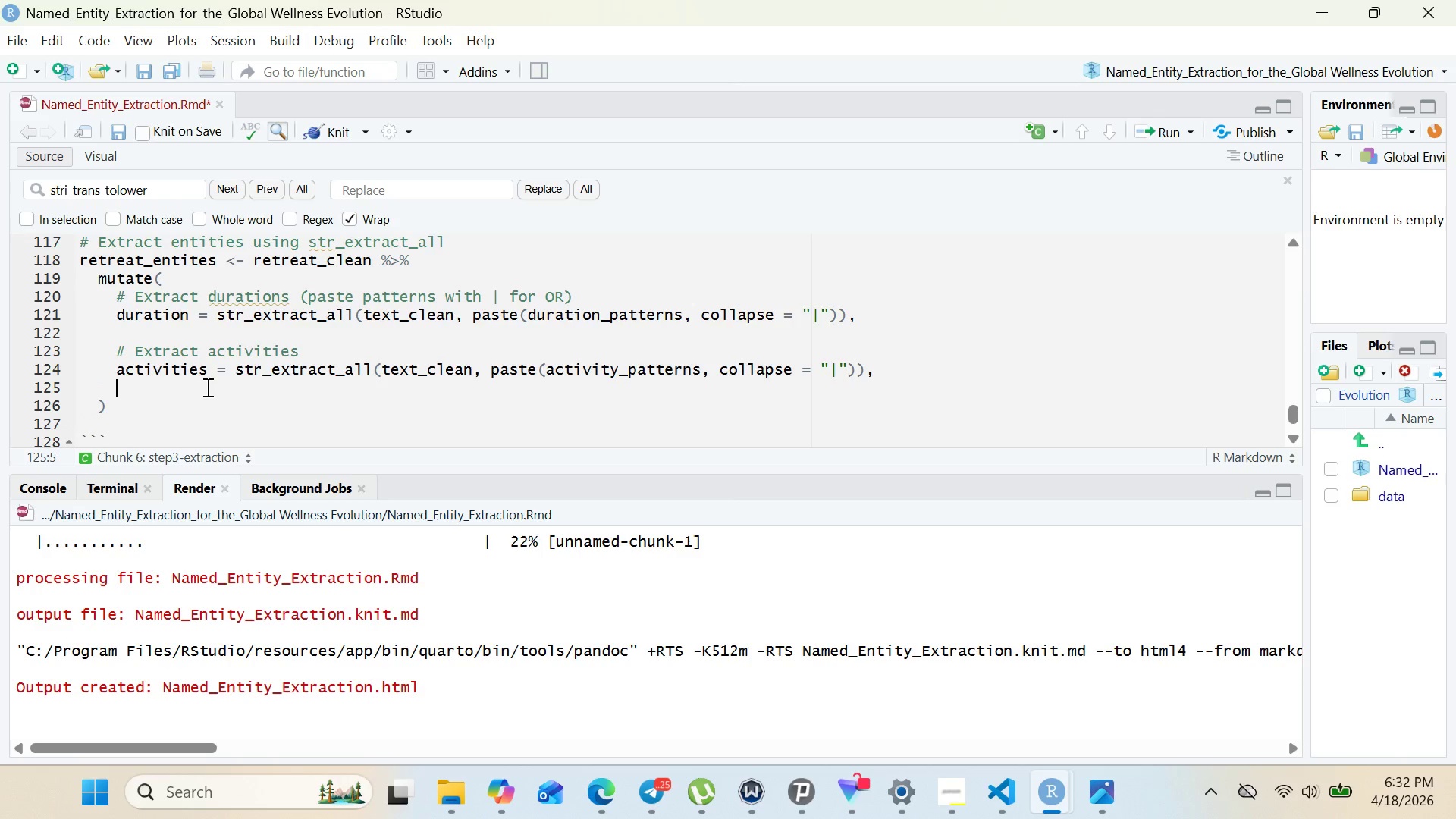 
key(Enter)
 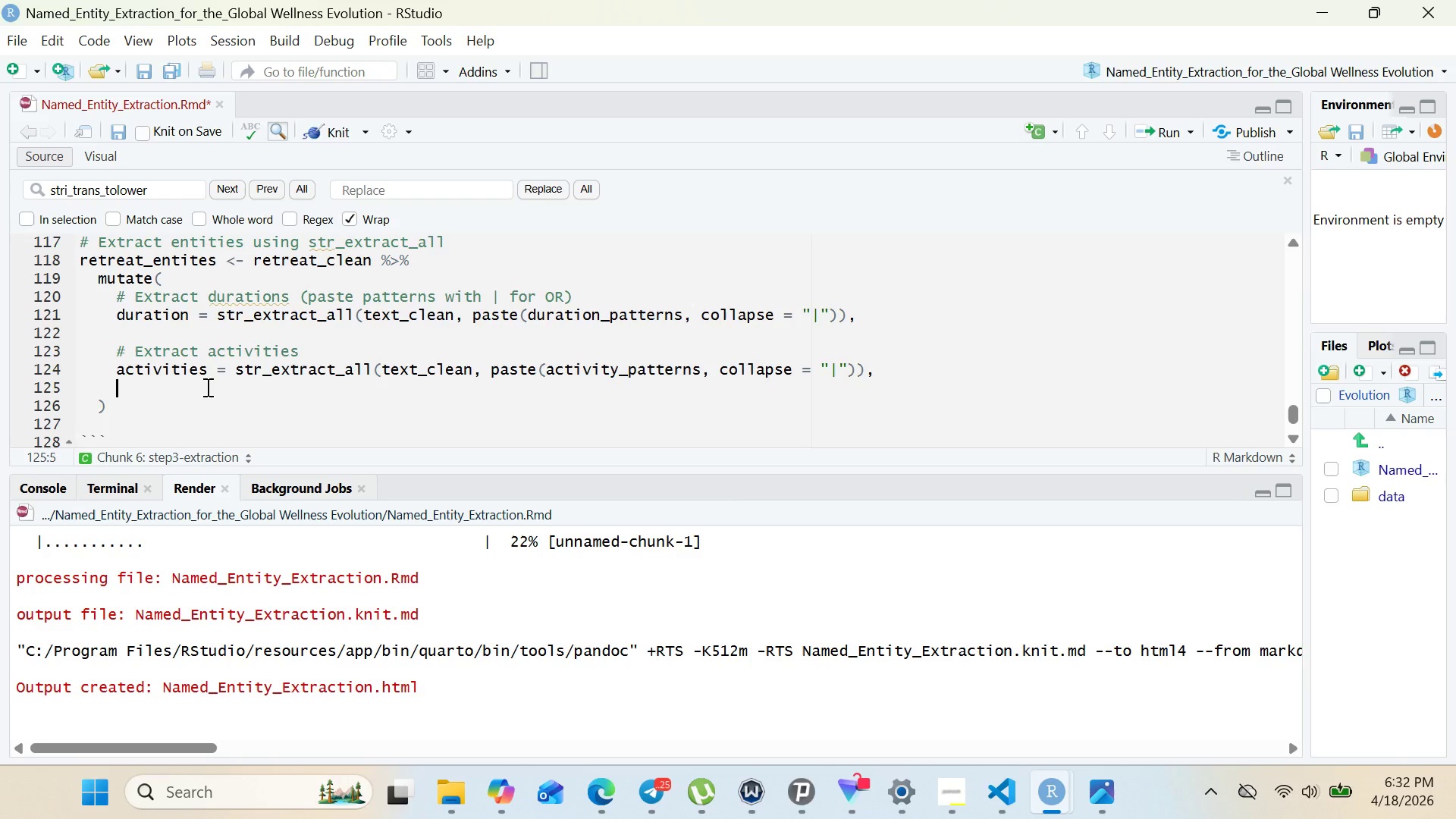 
key(Enter)
 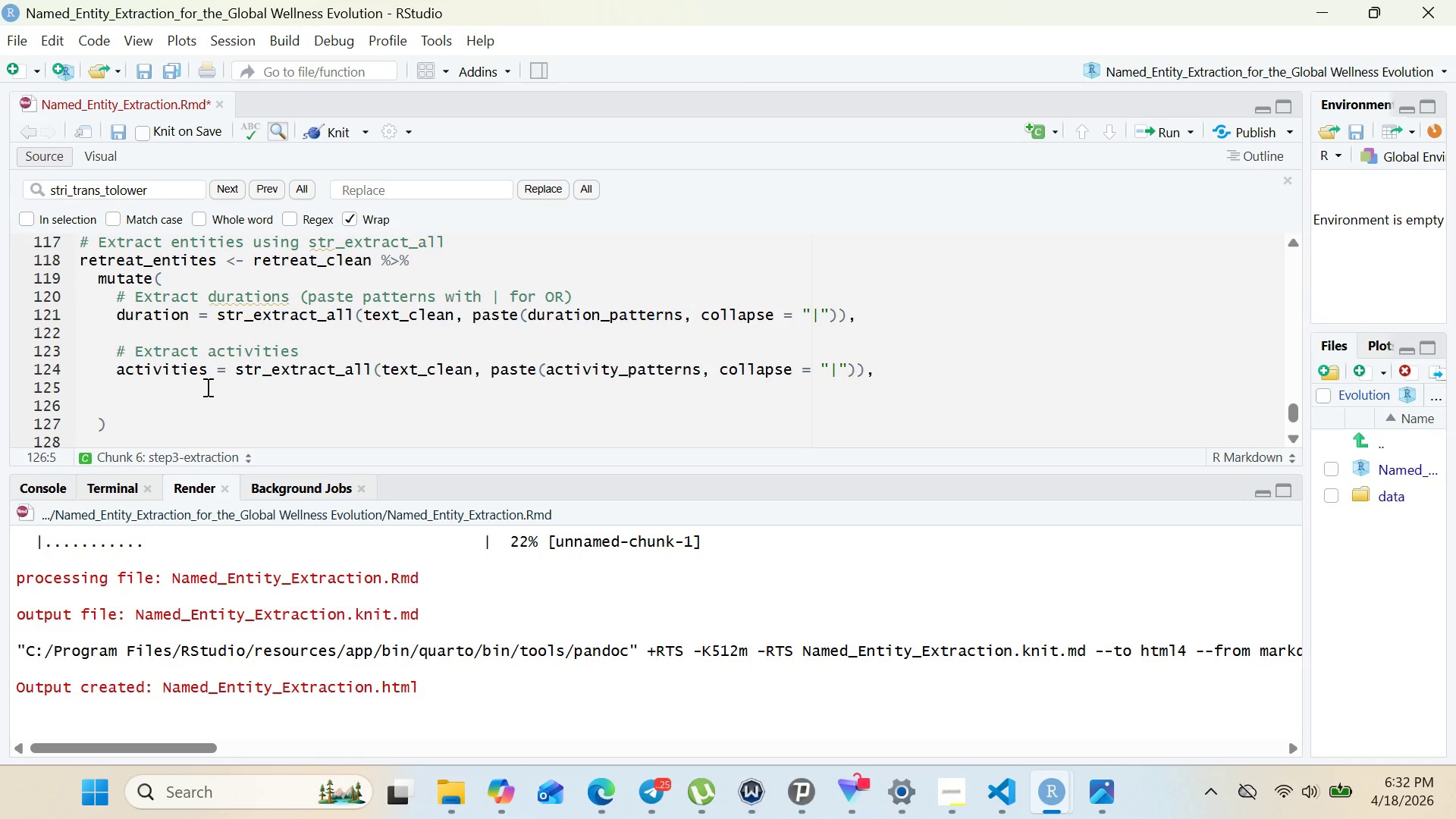 
wait(6.53)
 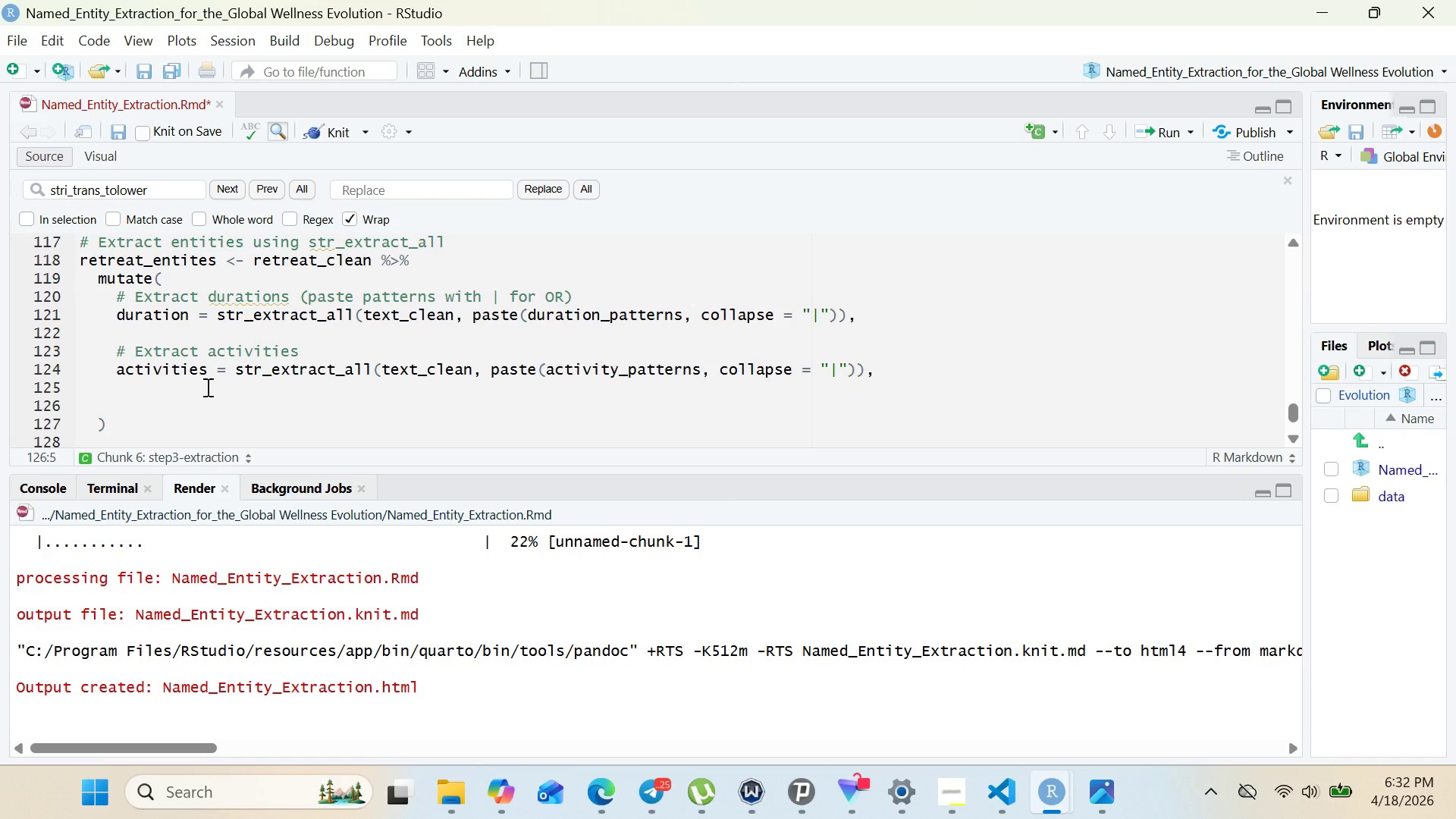 
type(# Extract dietary provisions)
 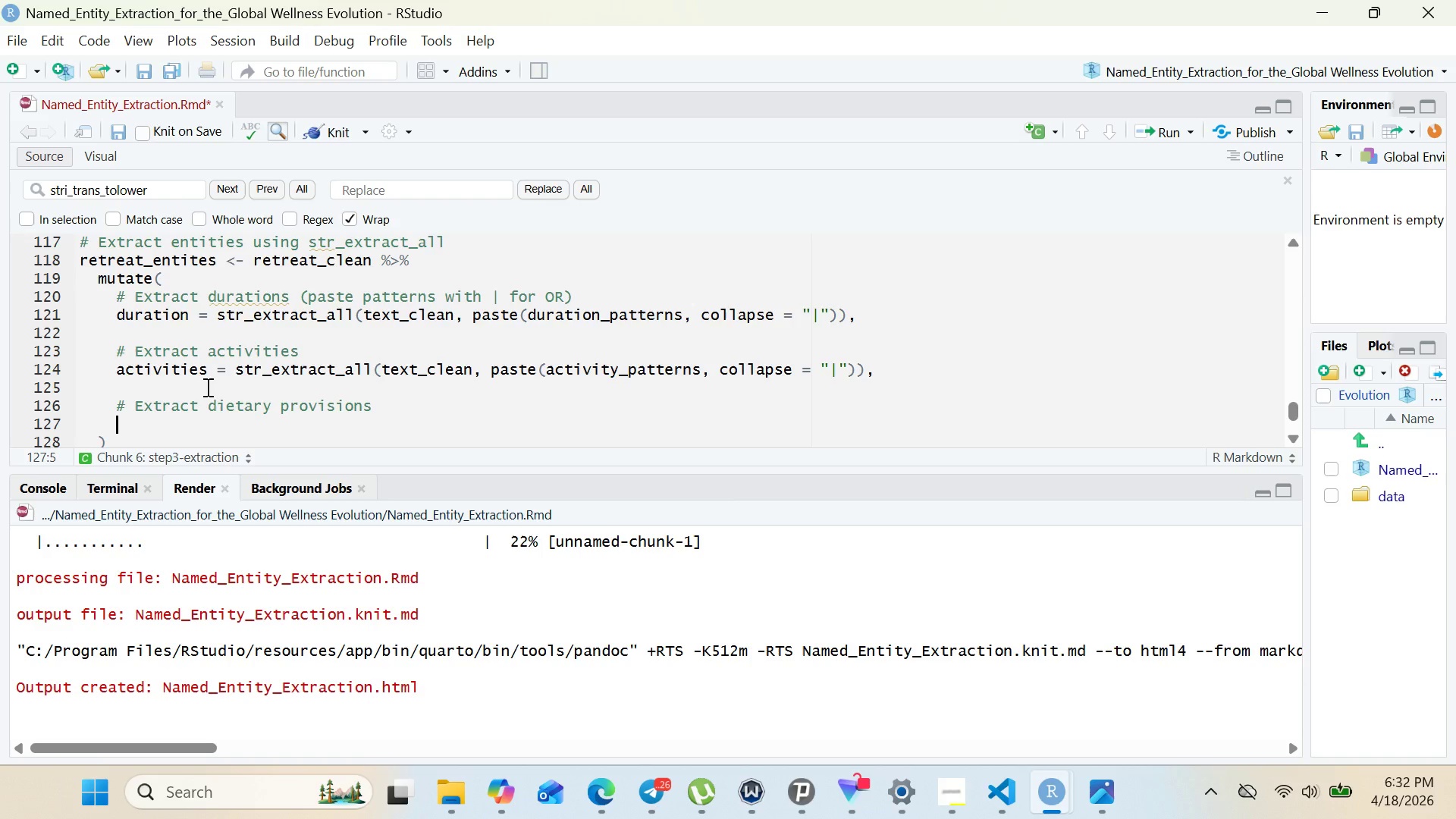 
key(Enter)
 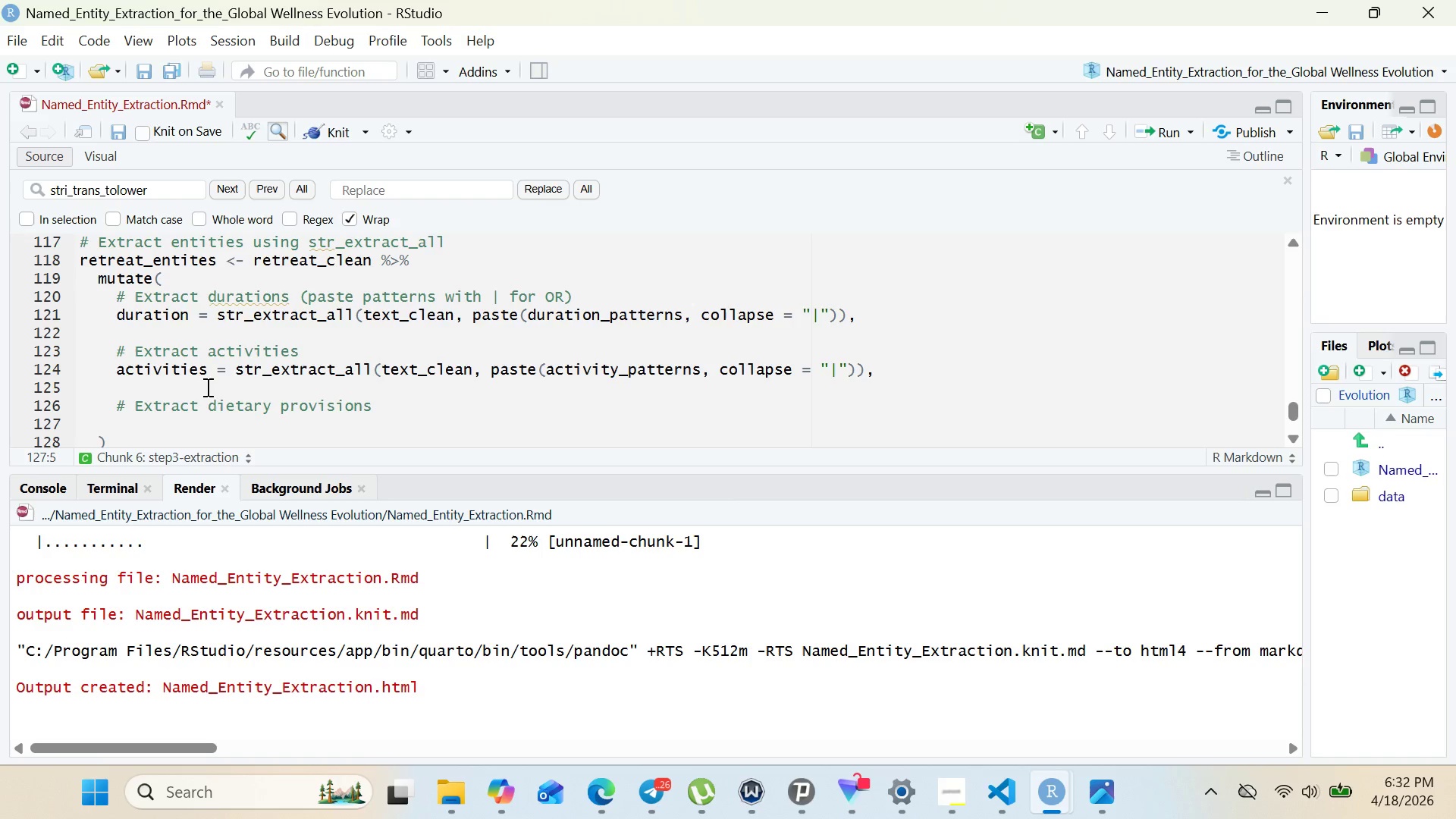 
type(diet = str_)
 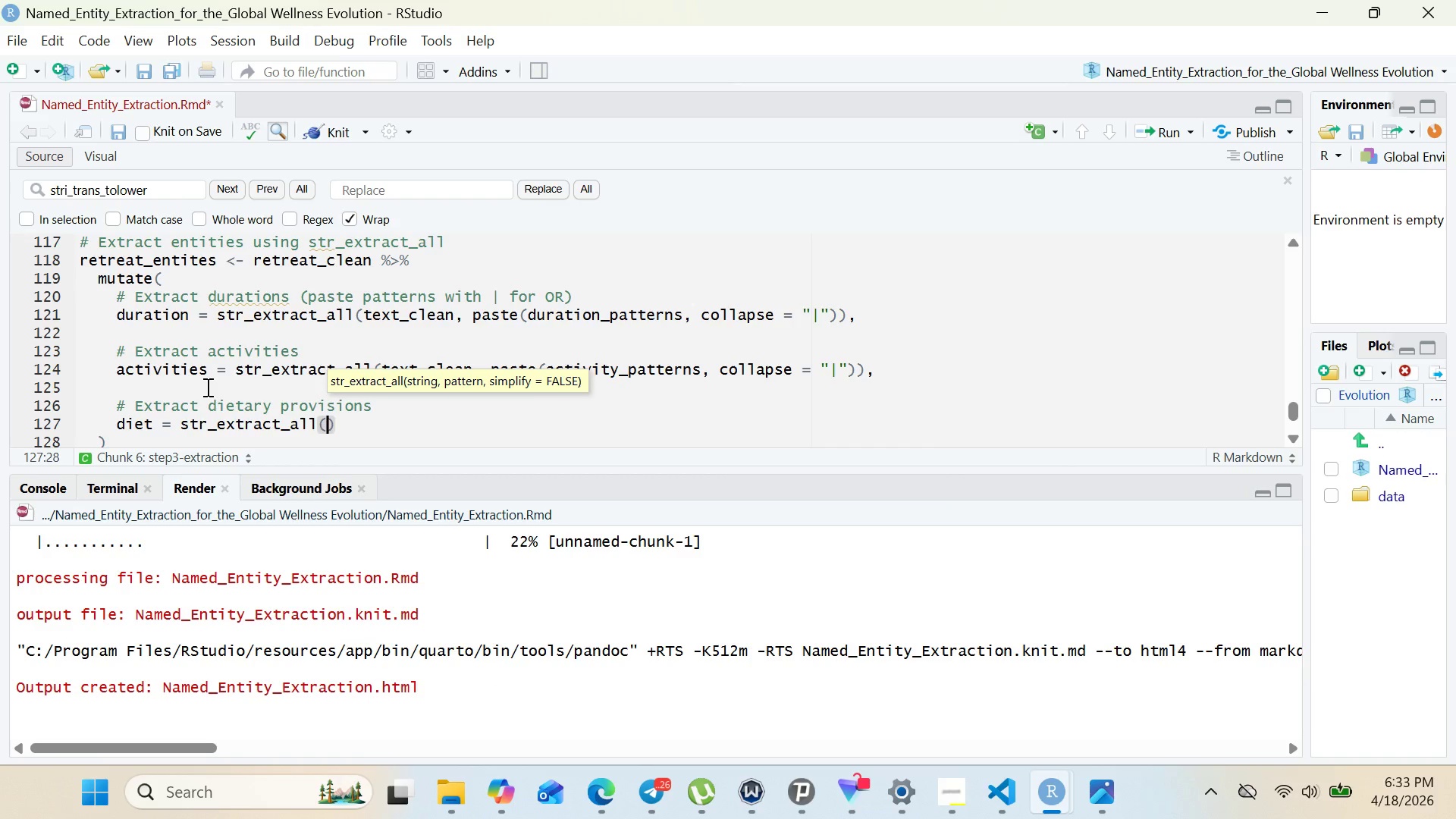 
 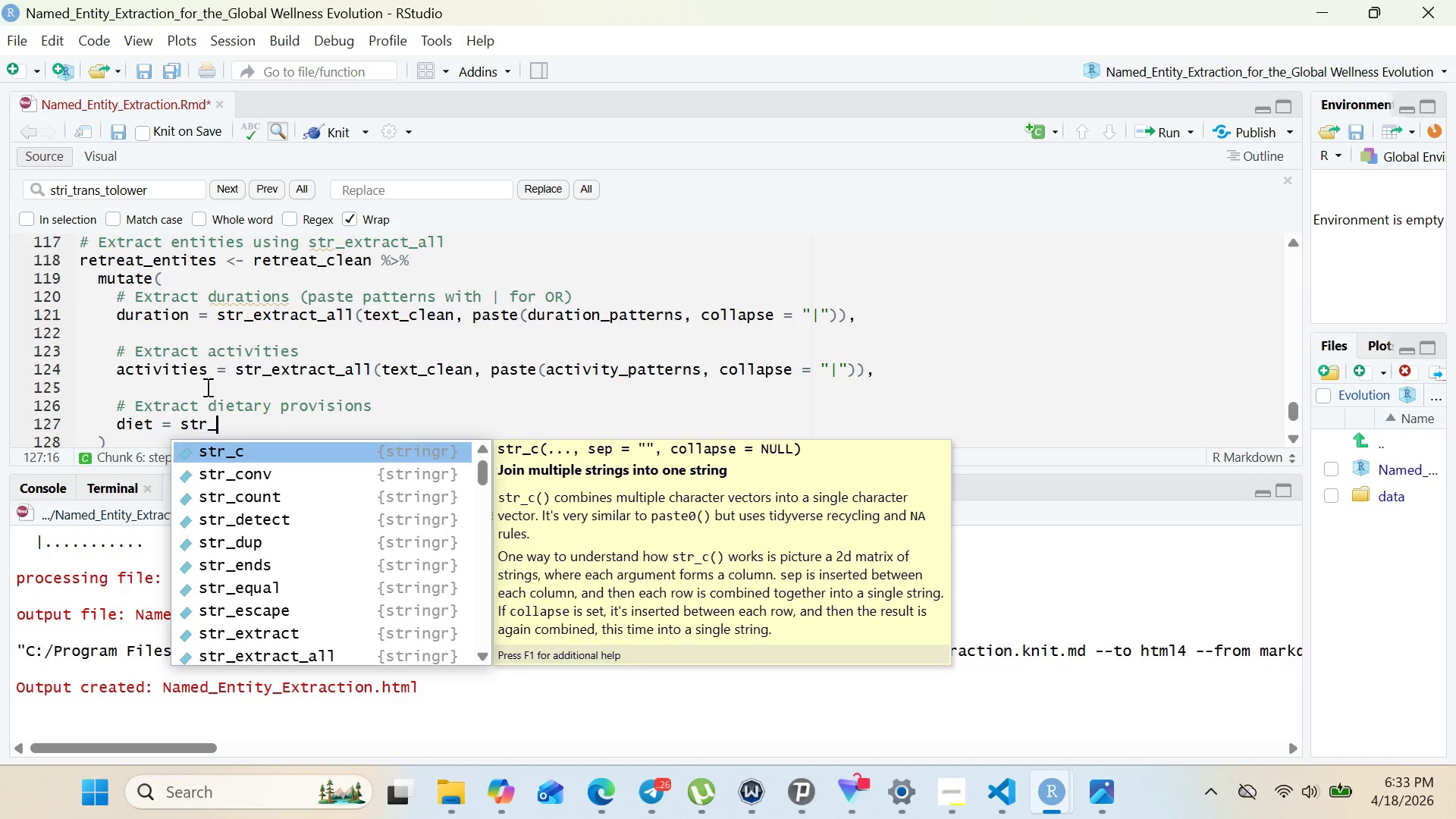 
hold_key(key=ArrowDown, duration=0.73)
 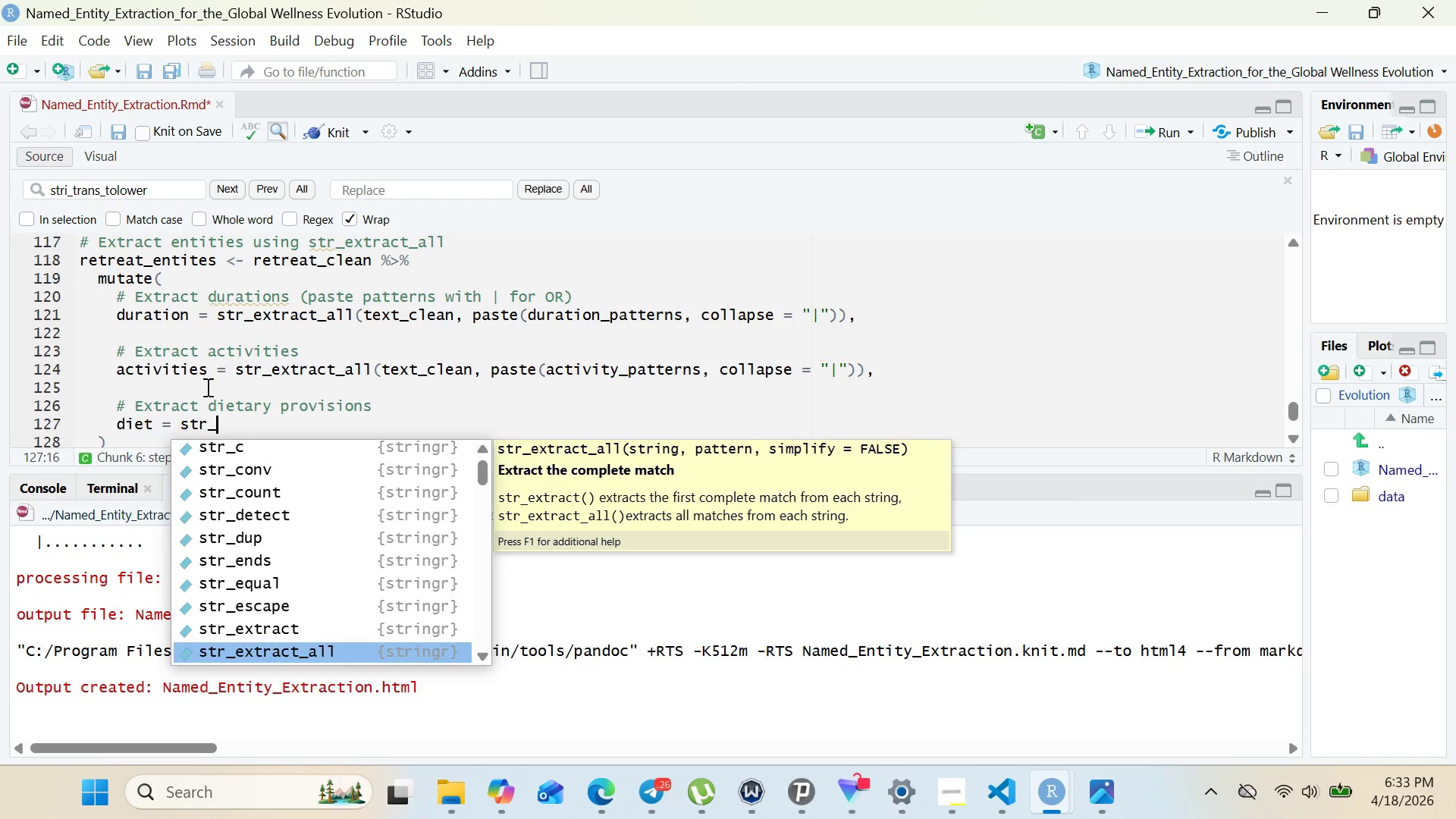 
key(Enter)
 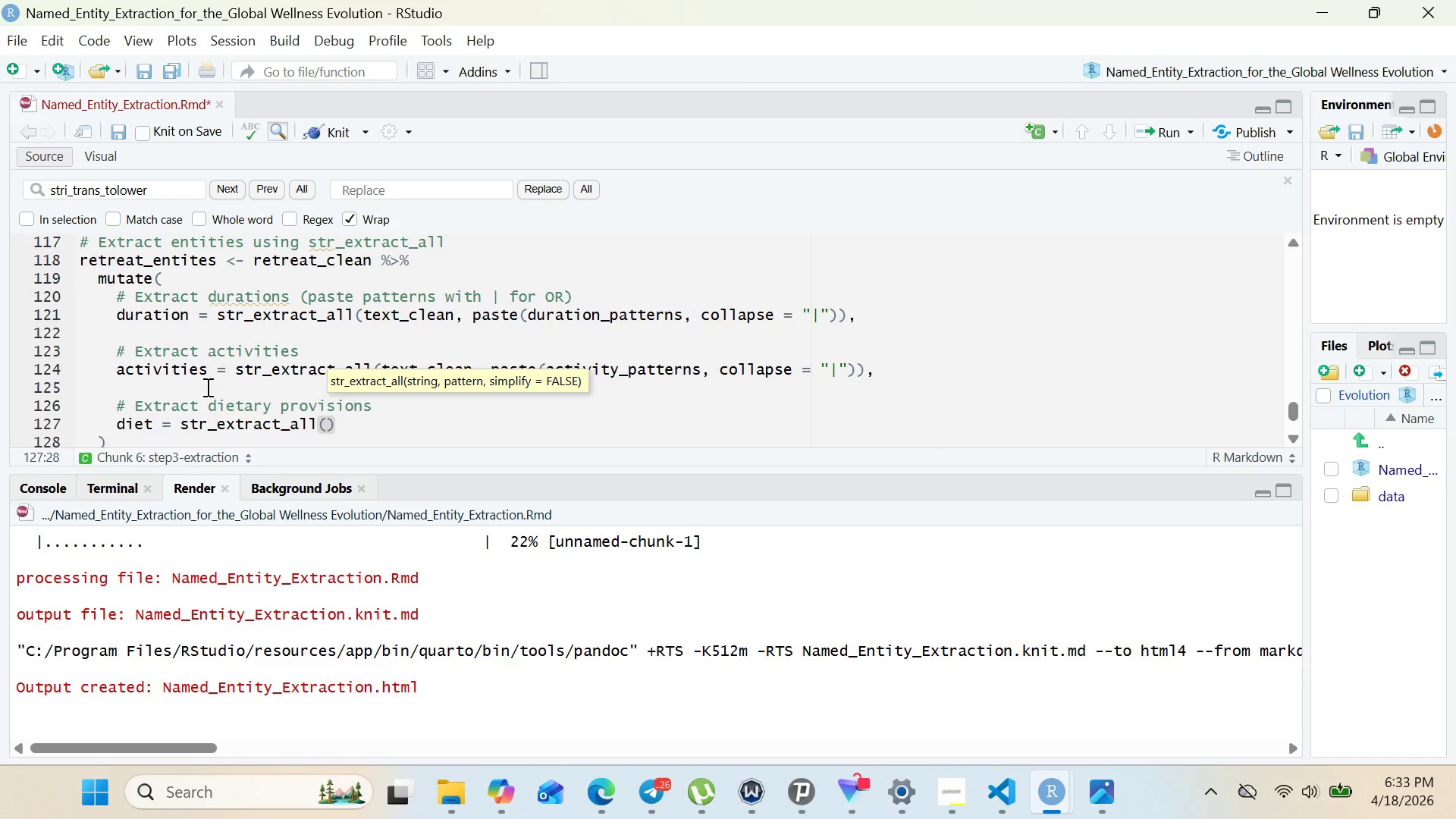 
type(text_clean, paste)
 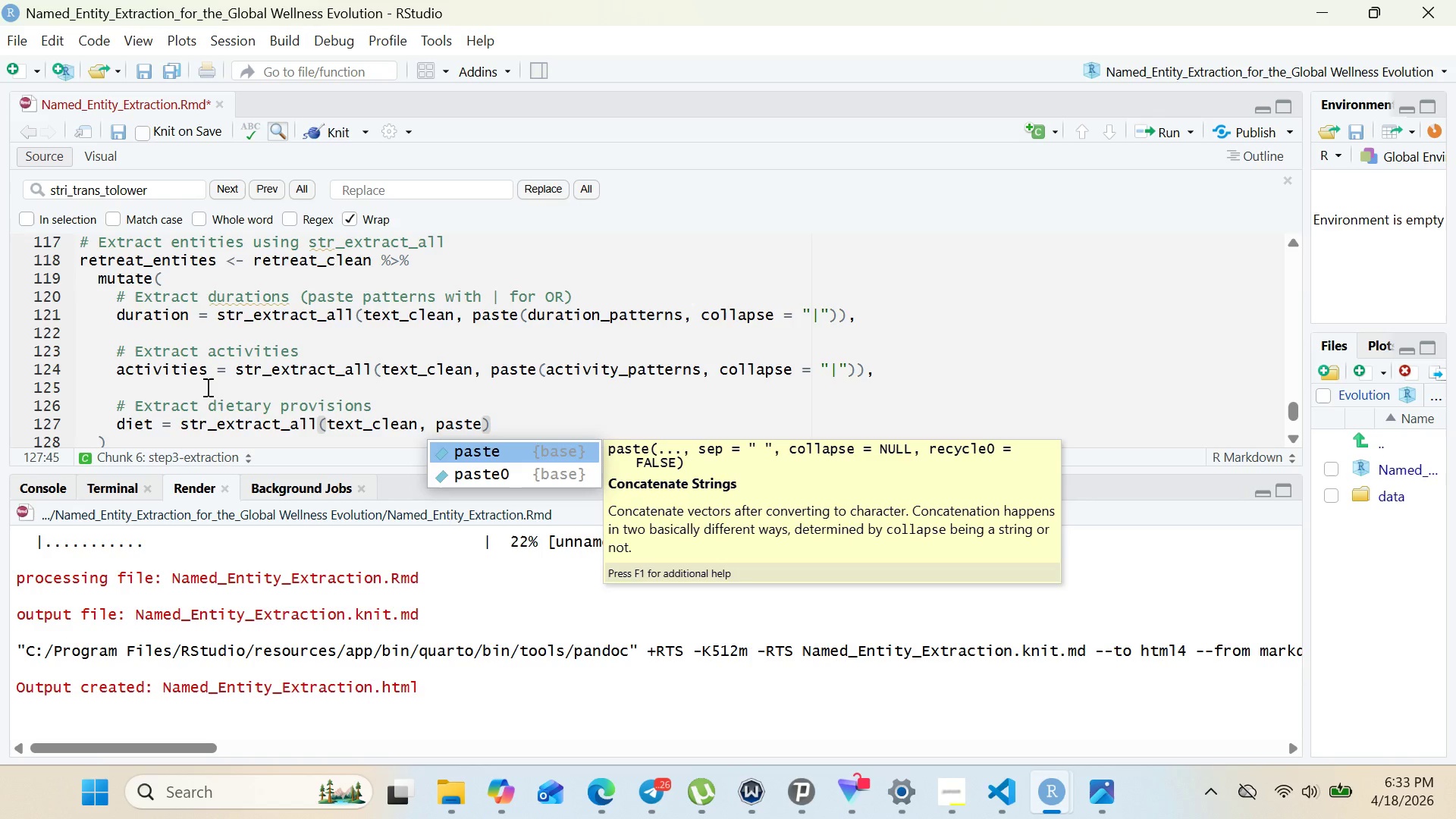 
key(Enter)
 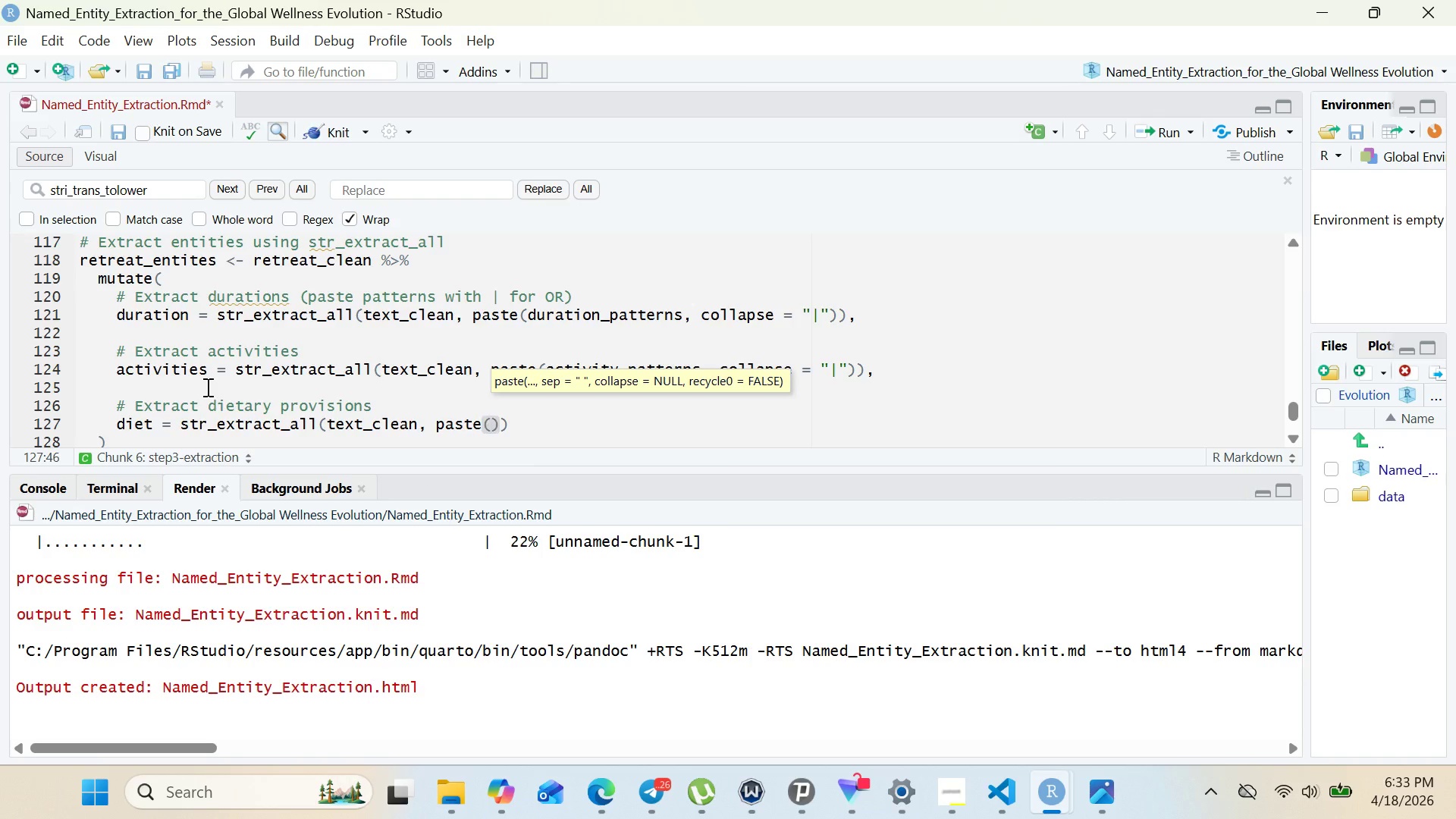 
type(diet)
 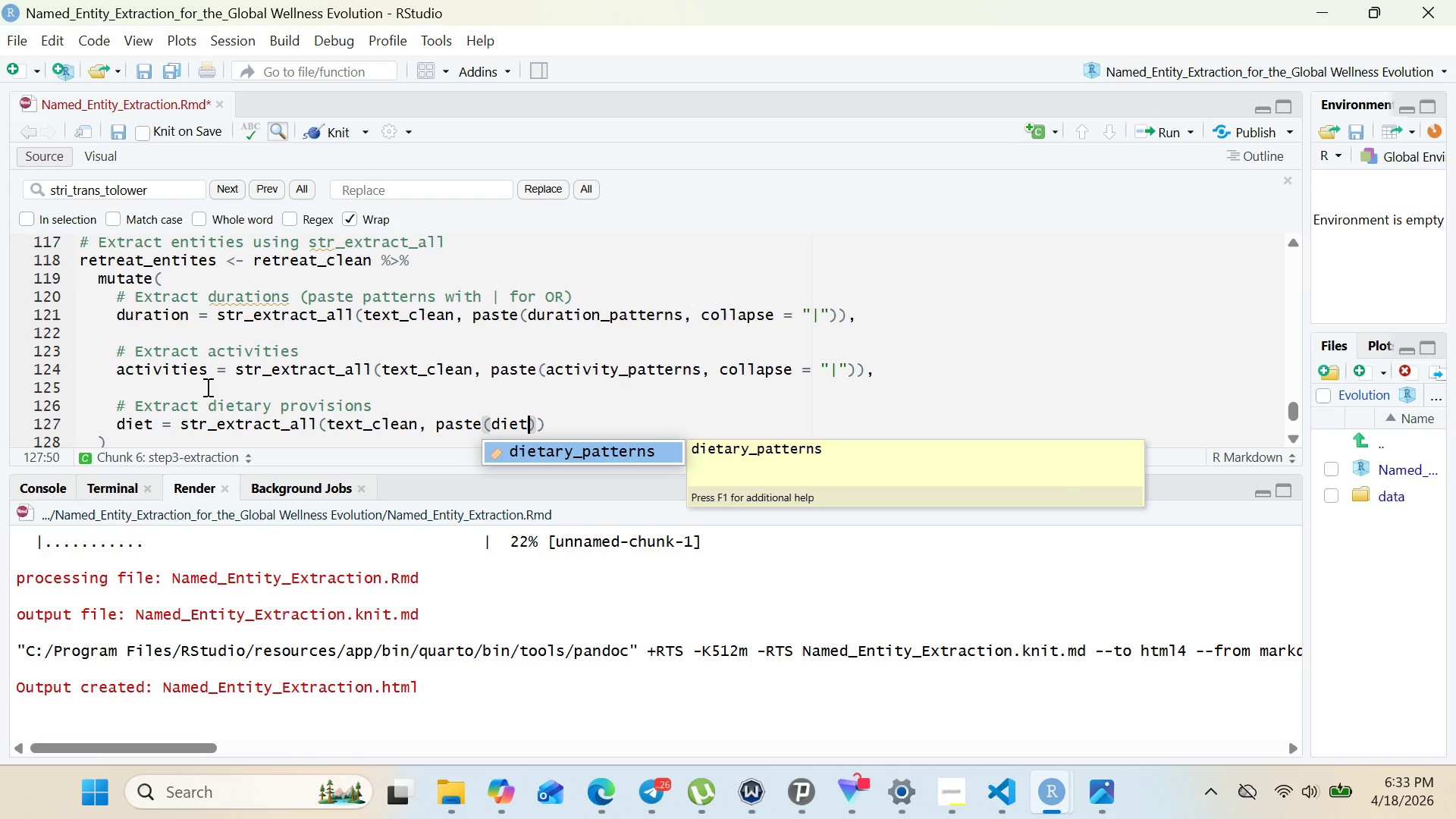 
key(Enter)
 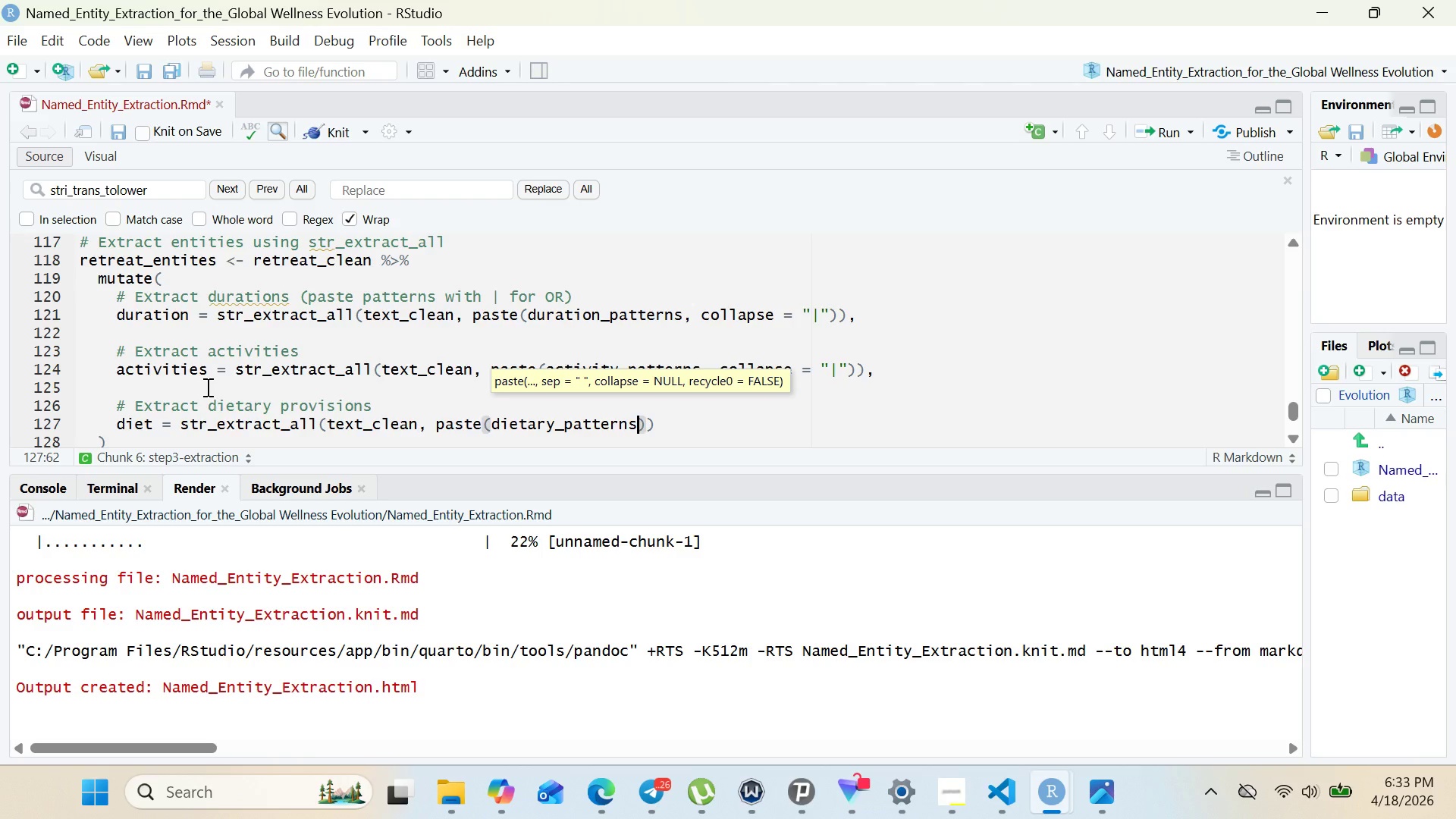 
type(, collapse = })
key(Backspace)
type("|)
 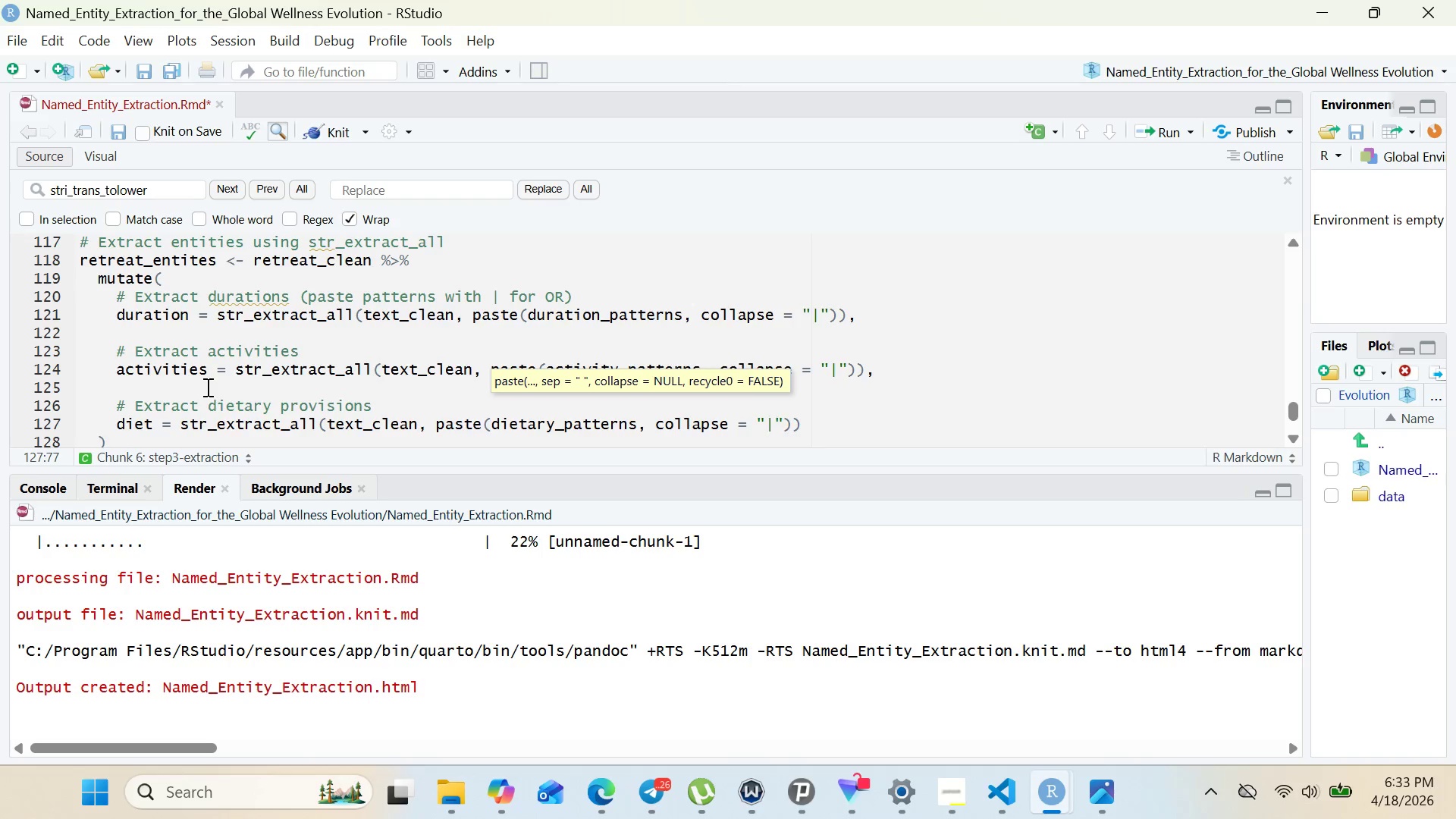 
left_click([206, 387])
 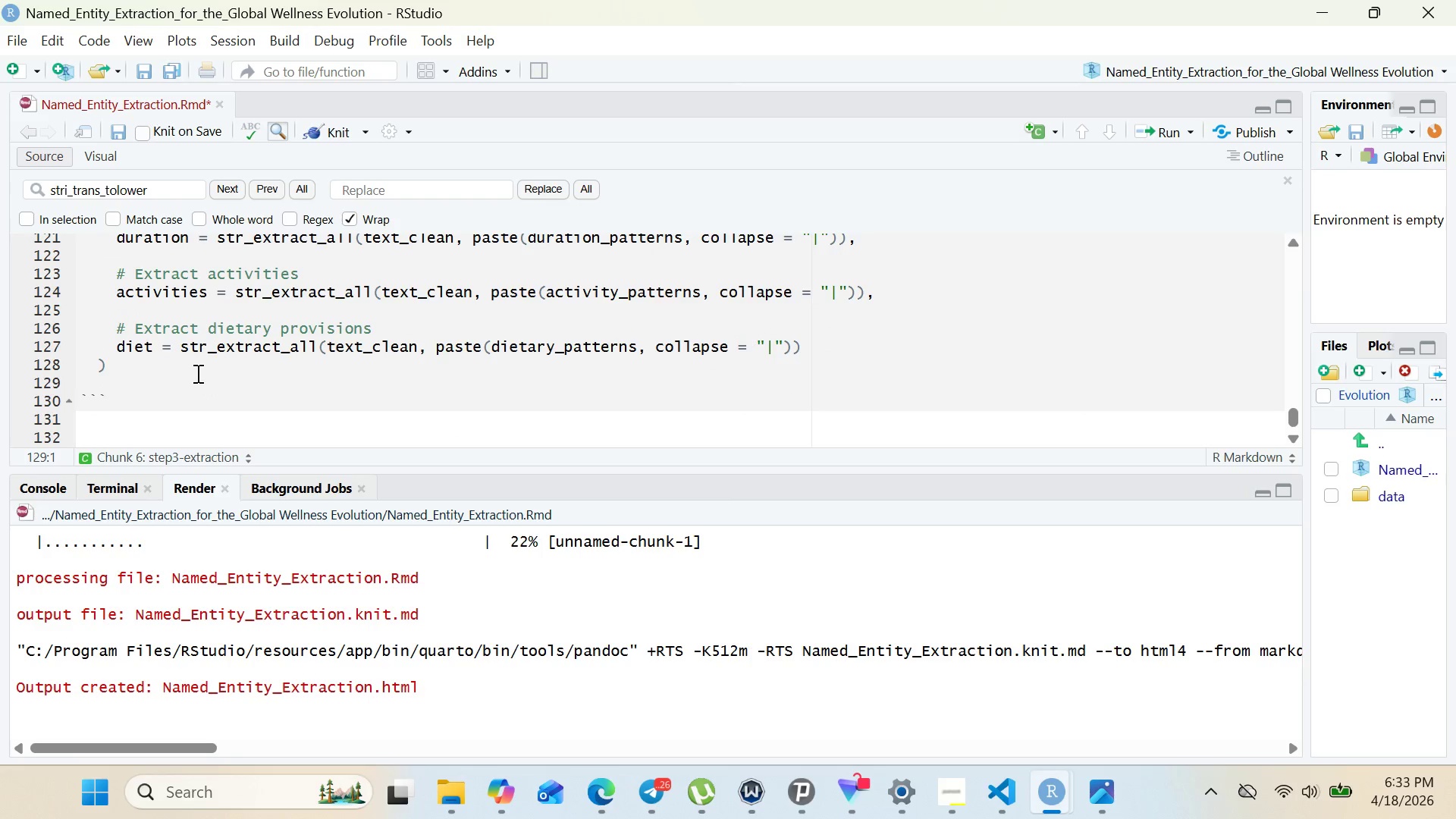 
left_click([196, 373])
 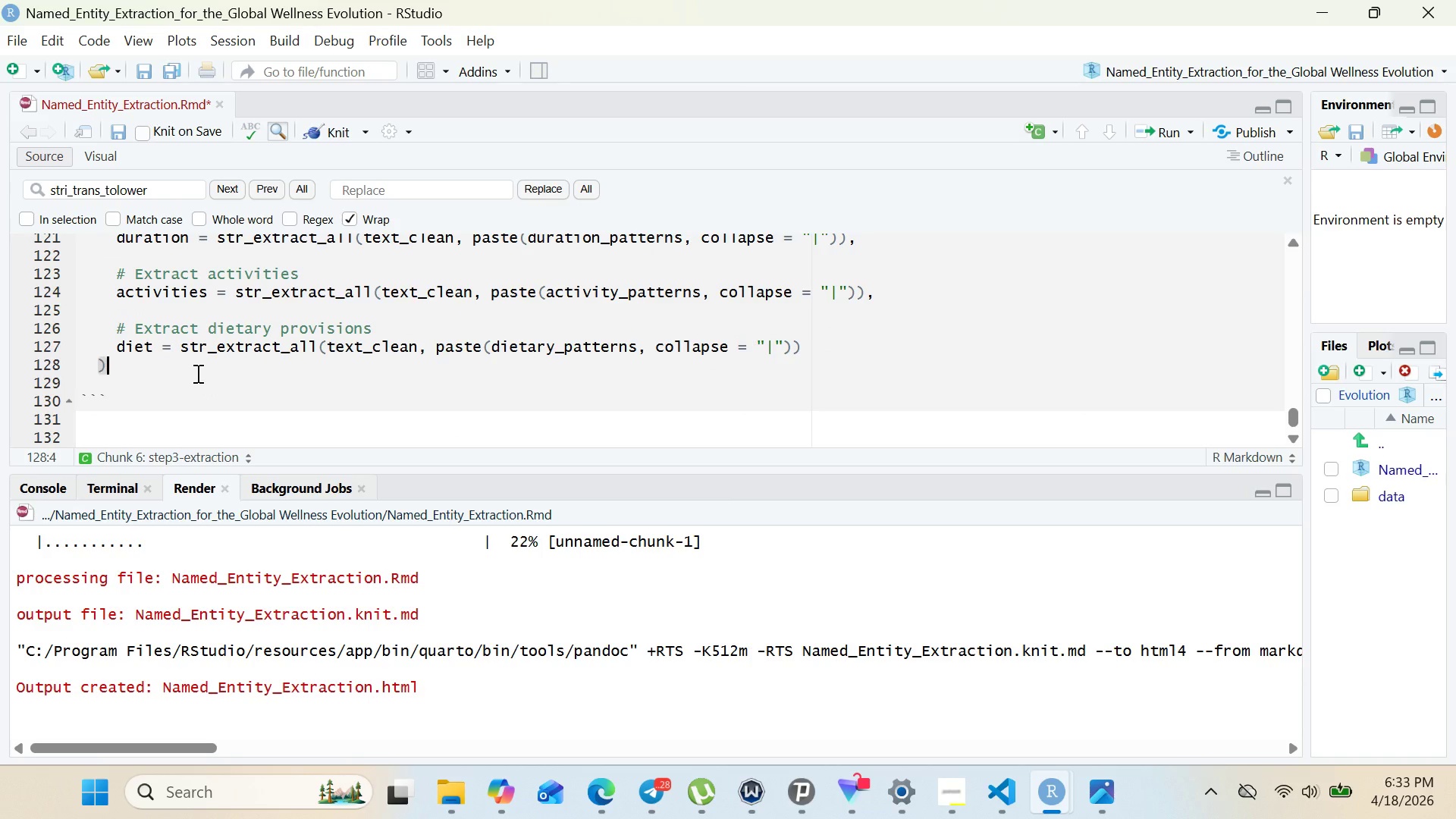 
wait(9.97)
 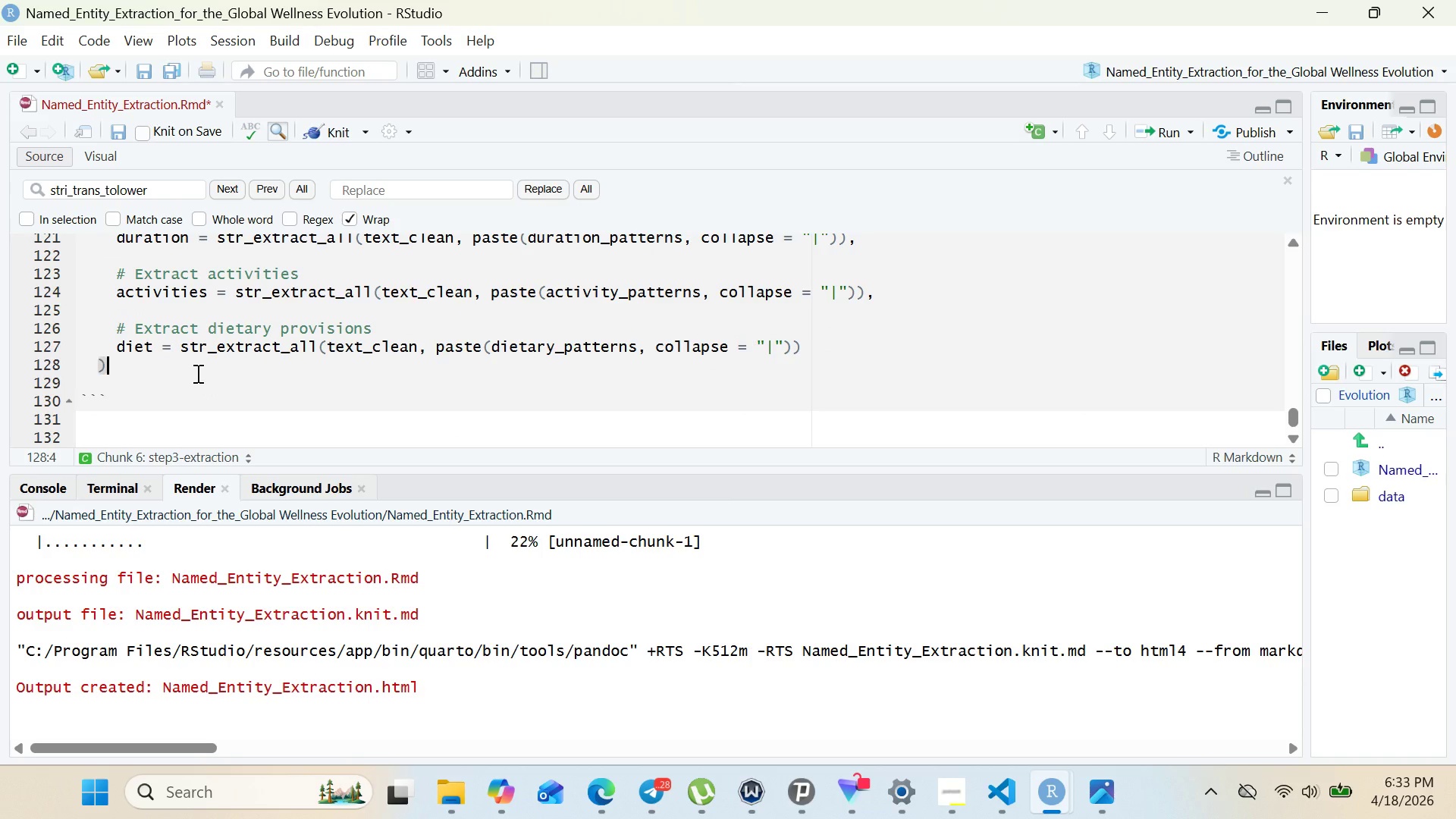 
key(Shift+5)
 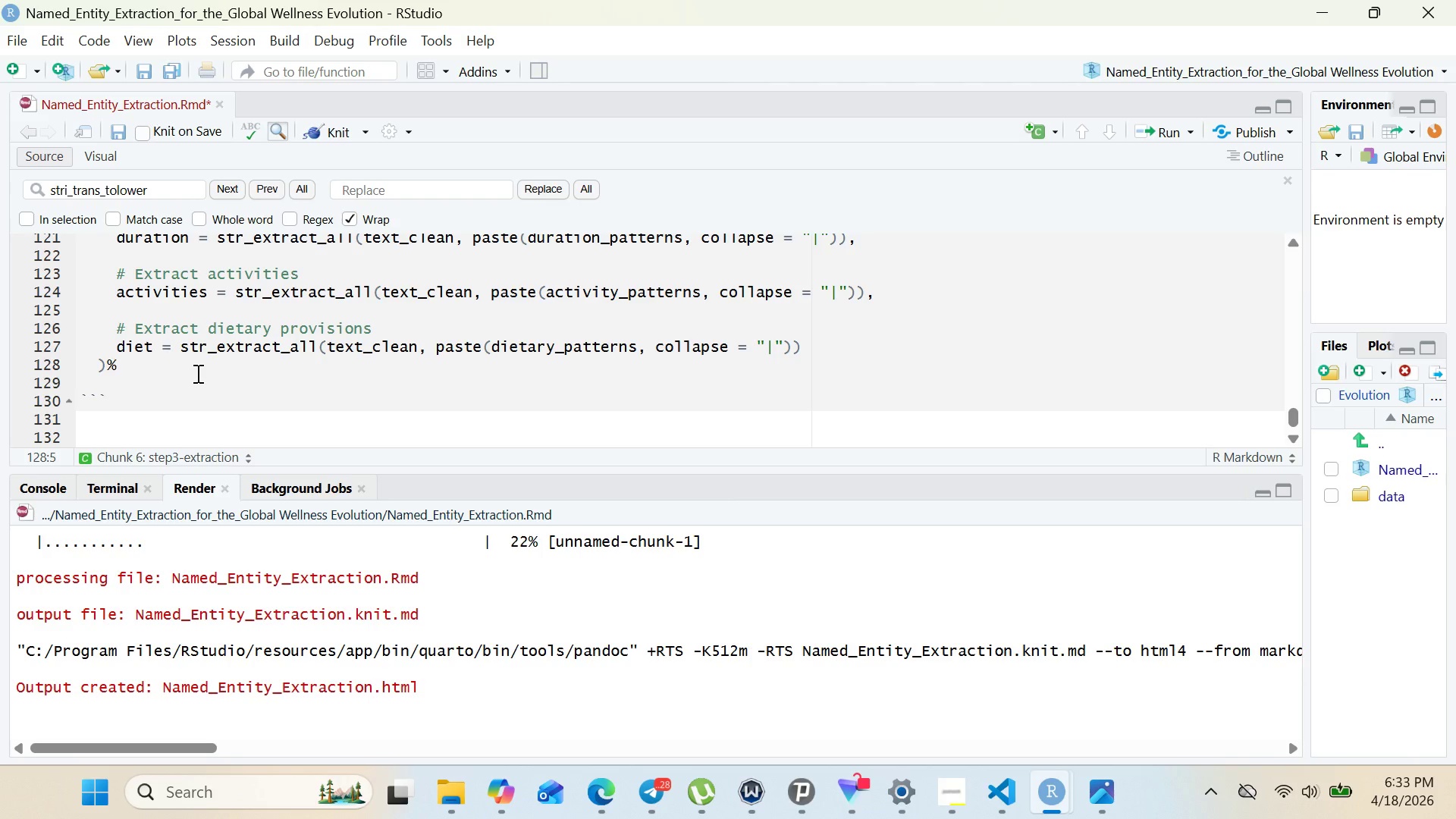 
key(Shift+Period)
 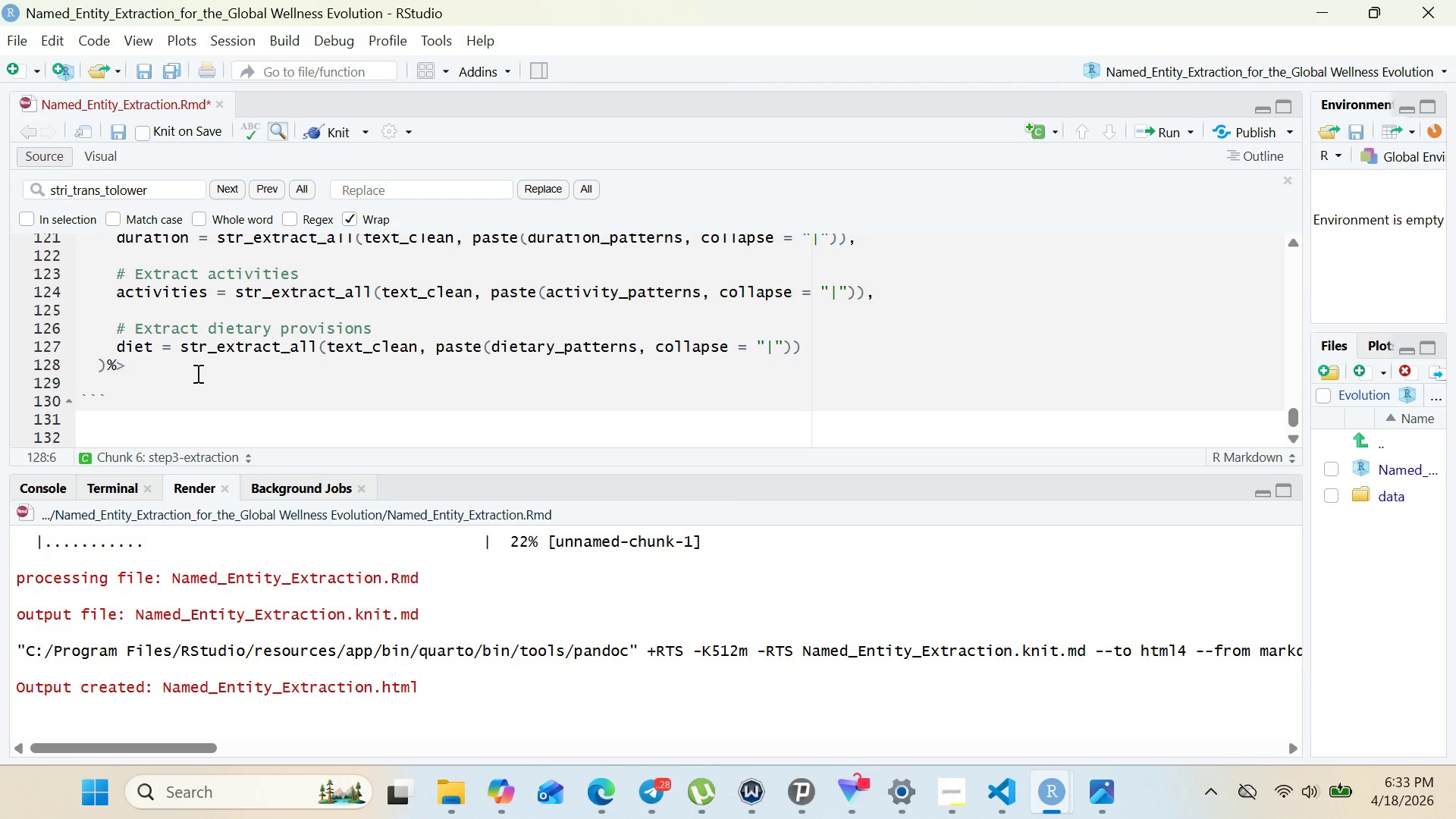 
key(Shift+5)
 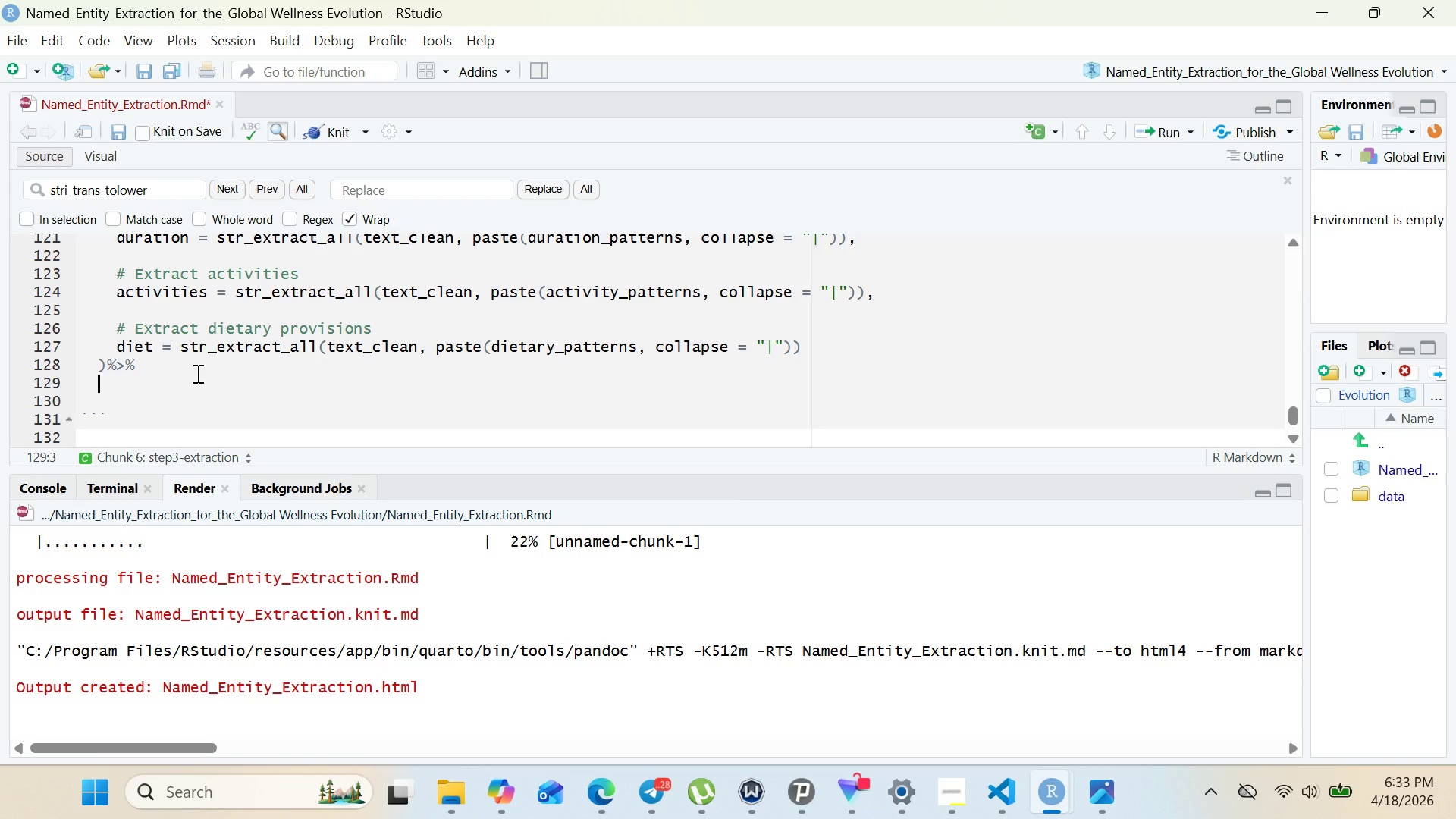 
key(Enter)
 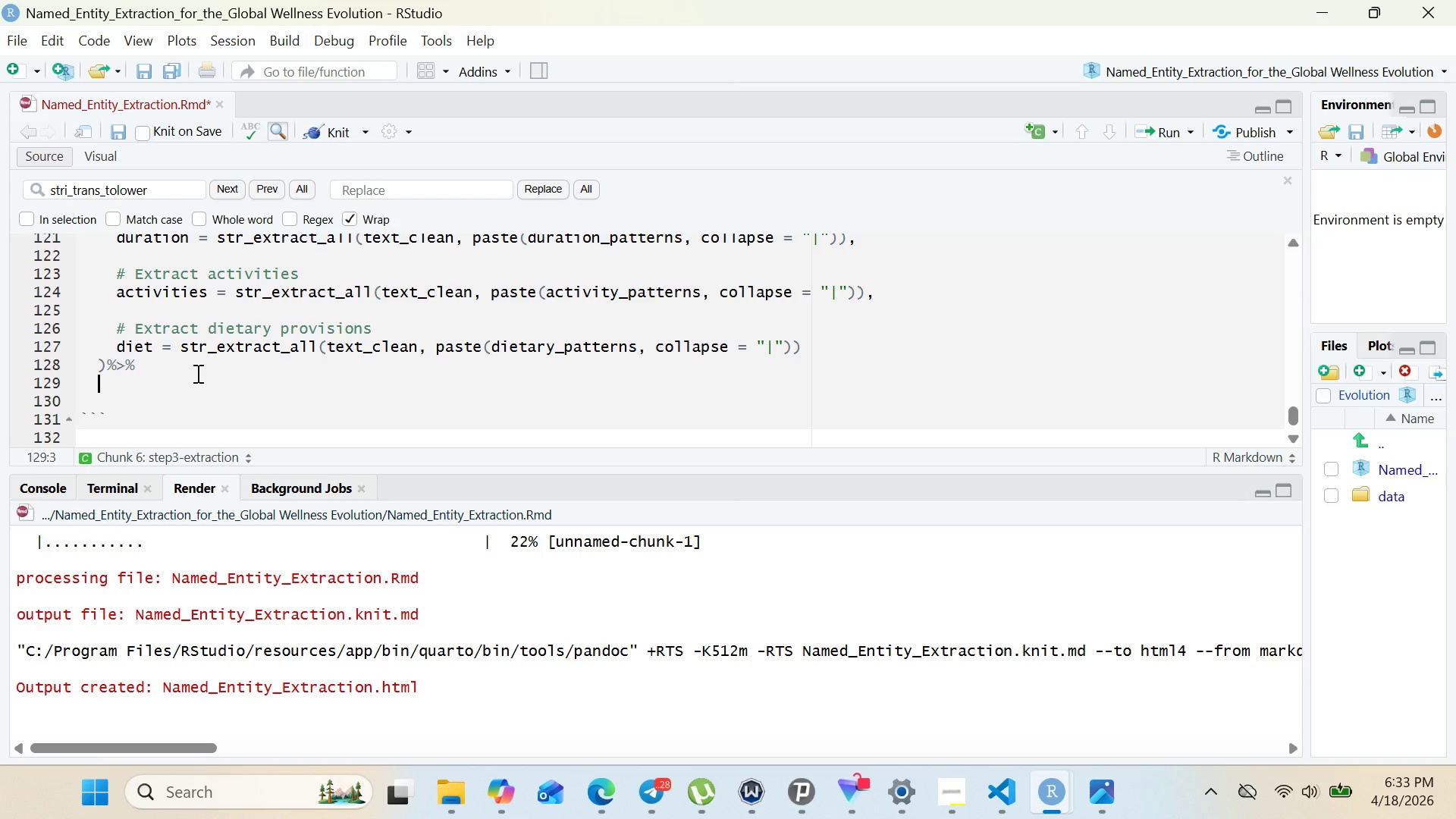 
key(Enter)
 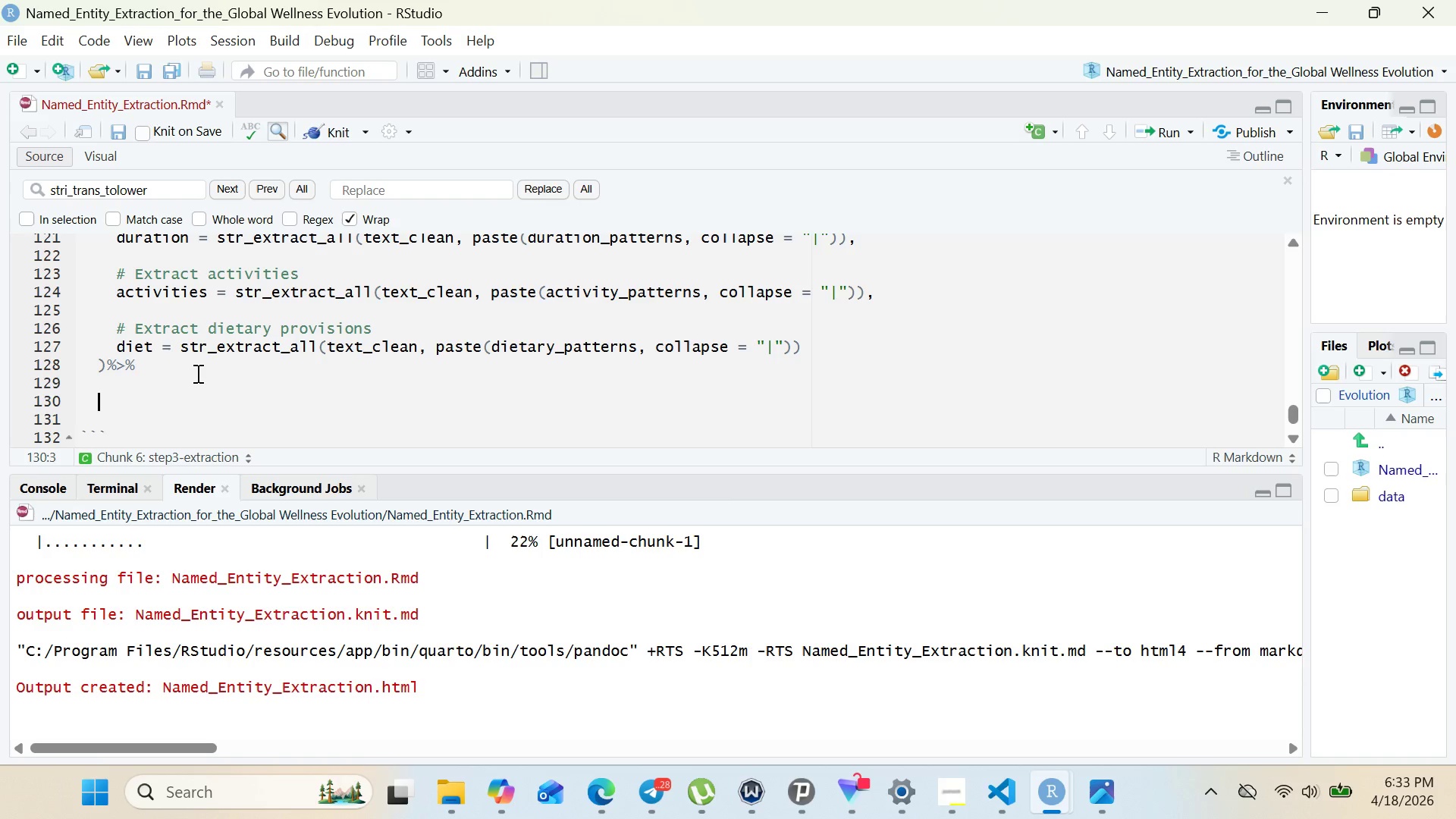 
type(#convert empty lists to NA)
 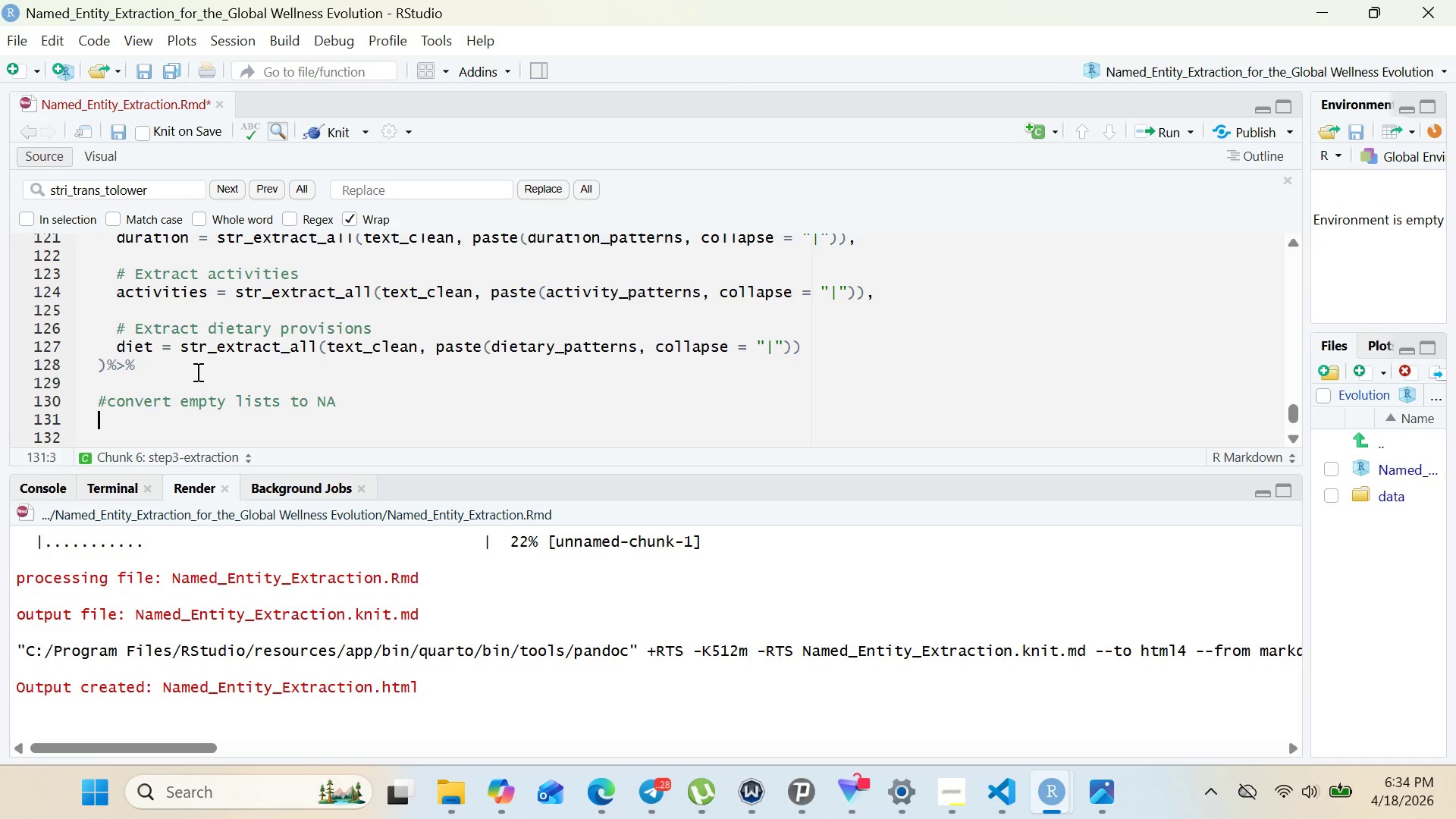 
key(Enter)
 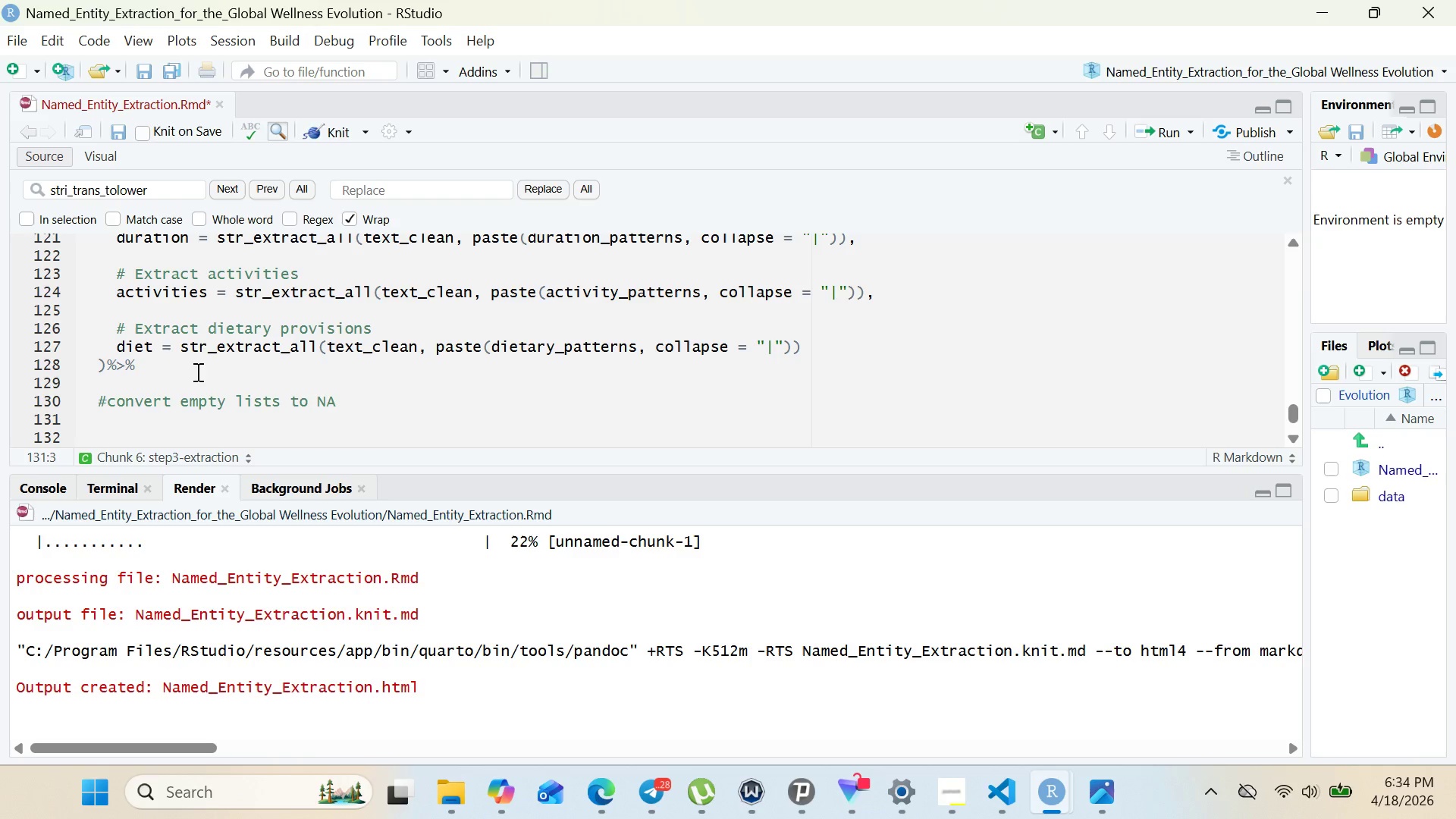 
type(mutate()
 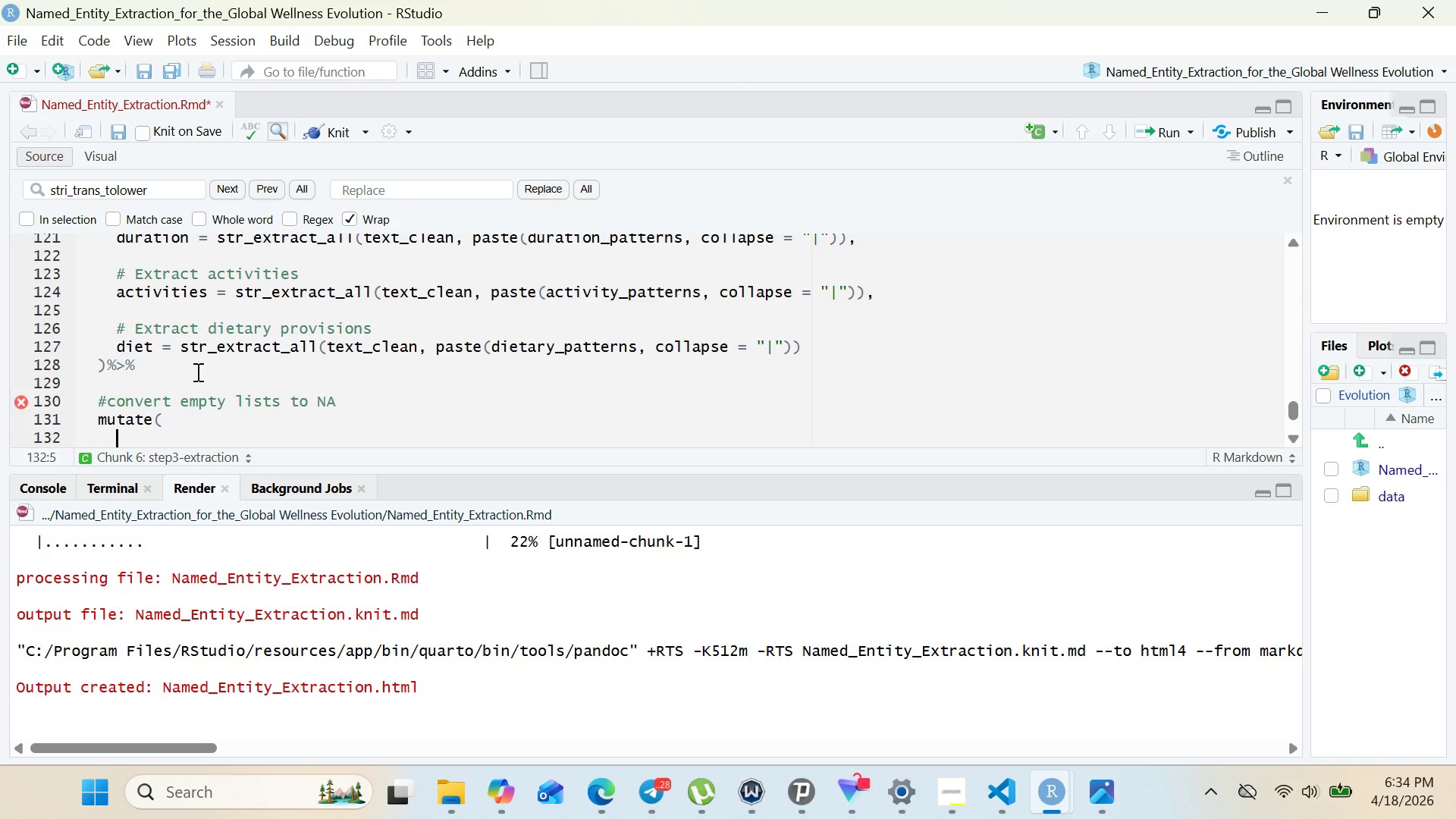 
 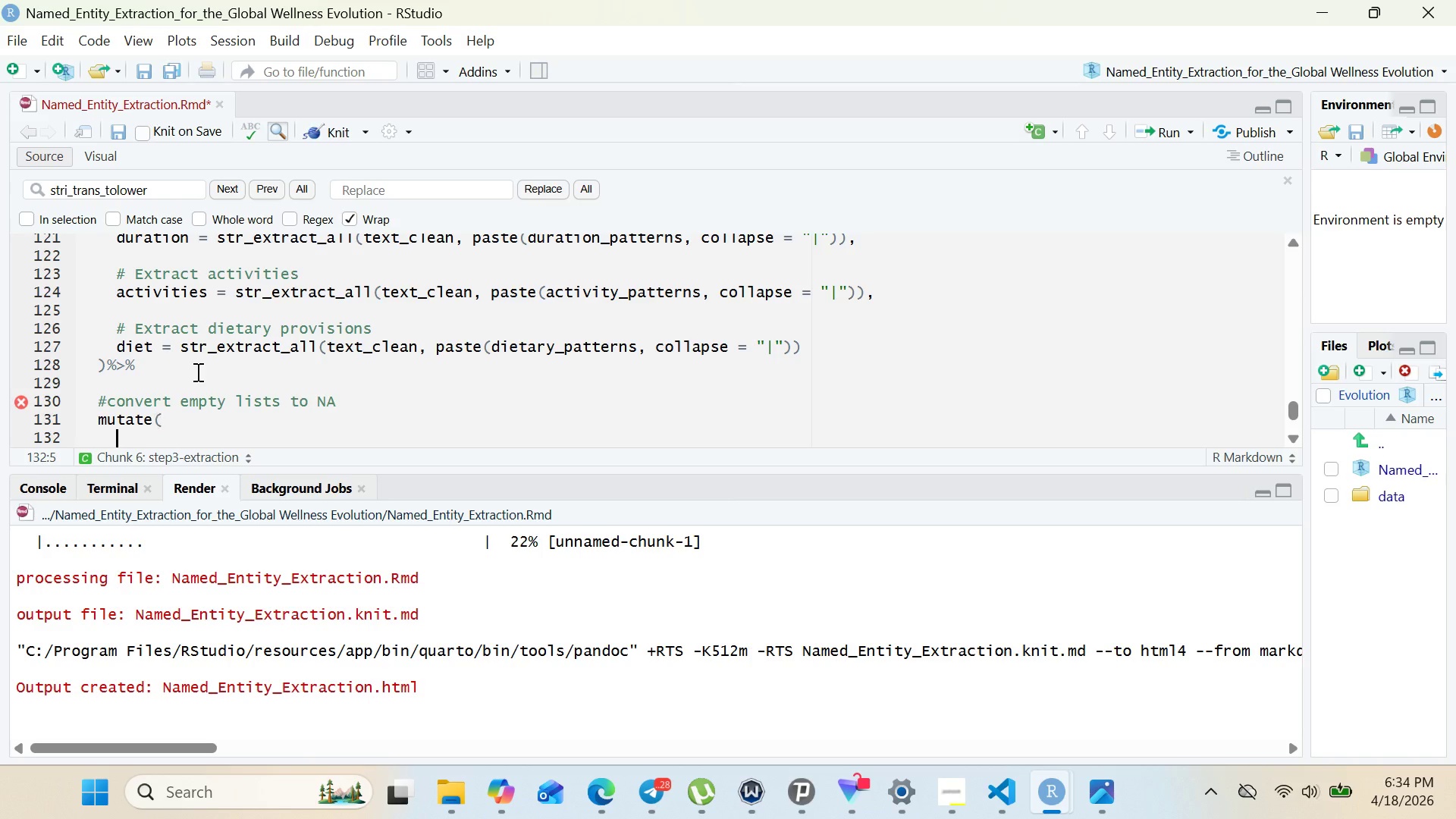 
key(Enter)
 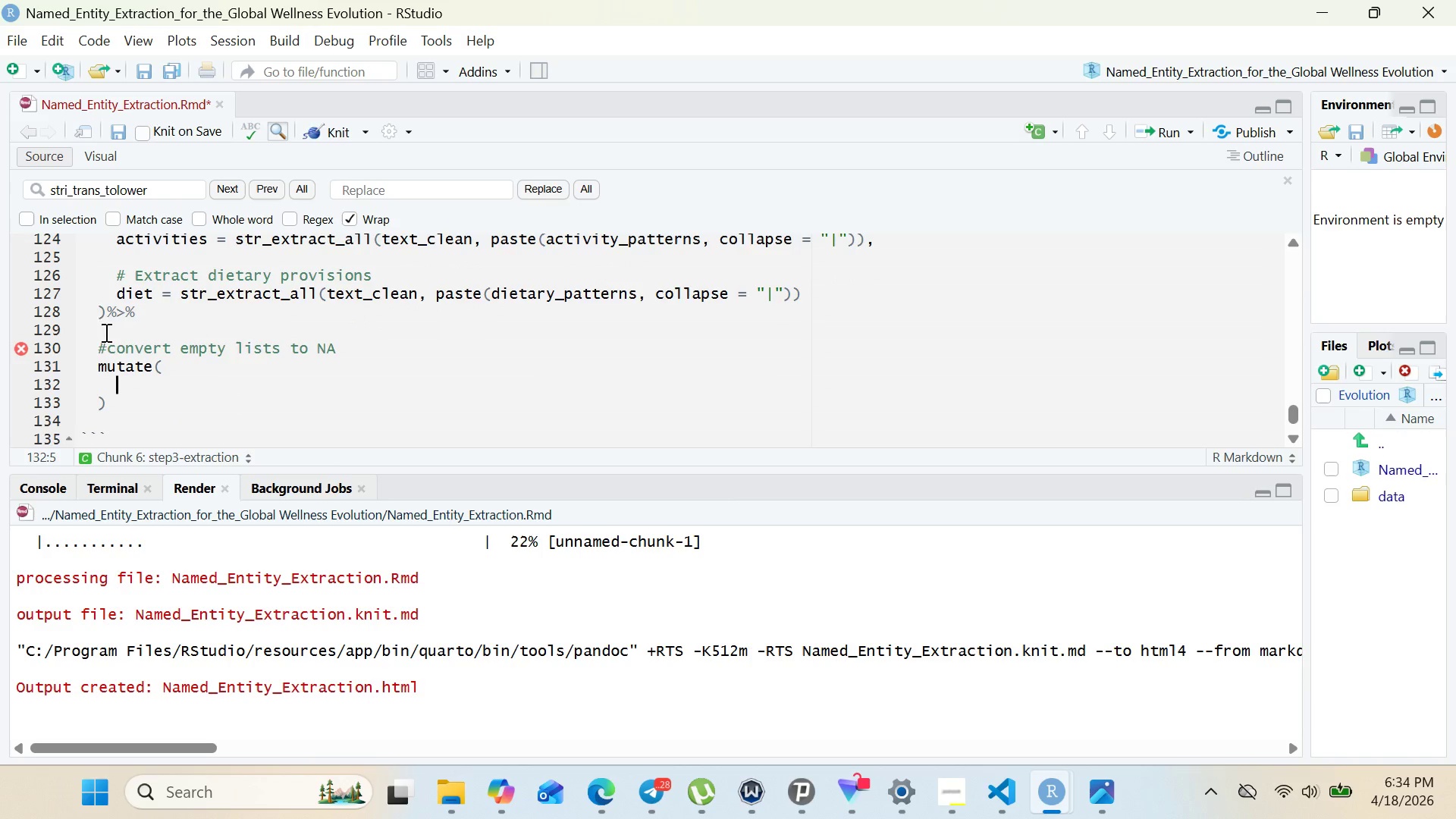 
left_click([96, 330])
 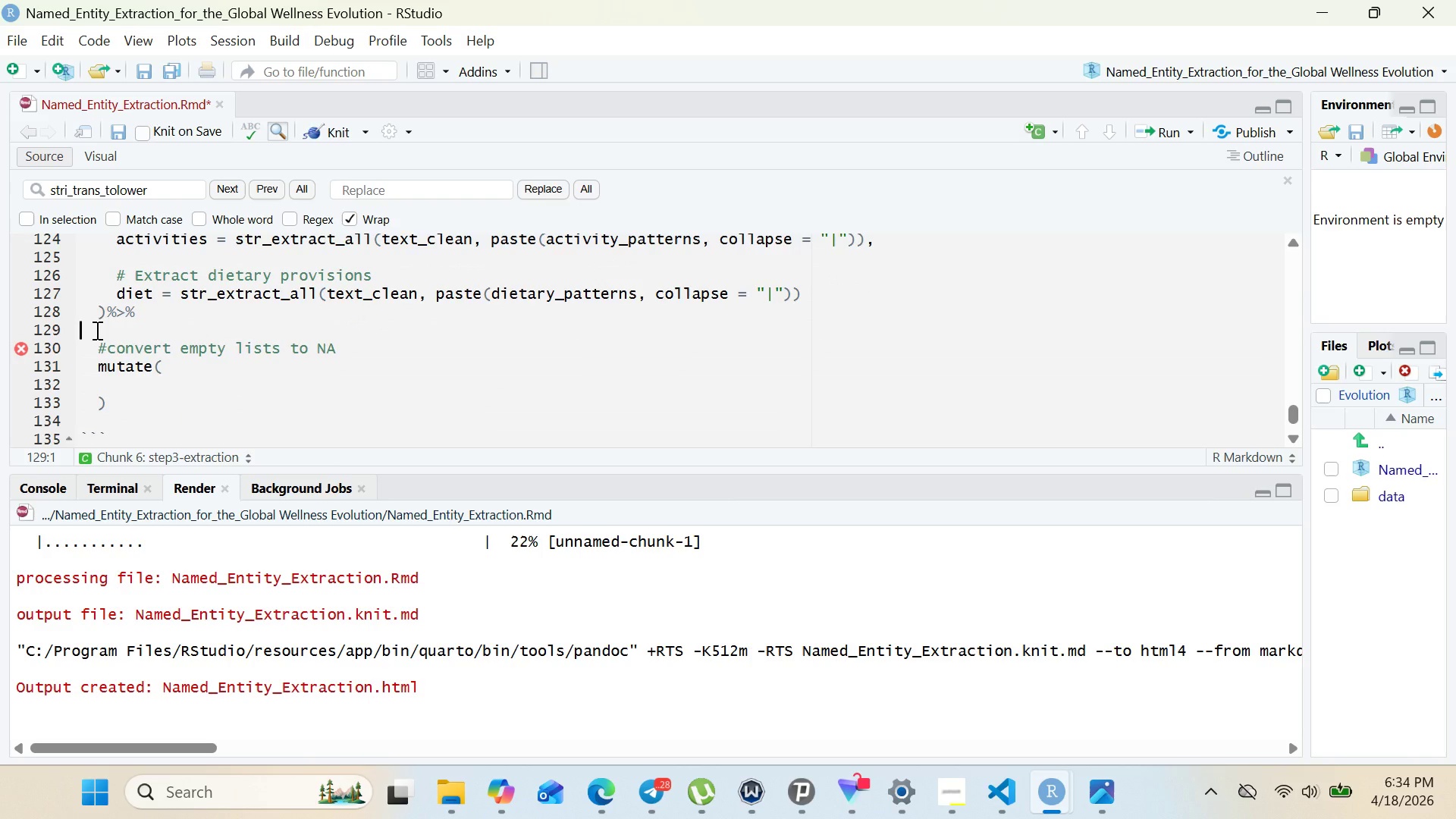 
key(Backspace)
 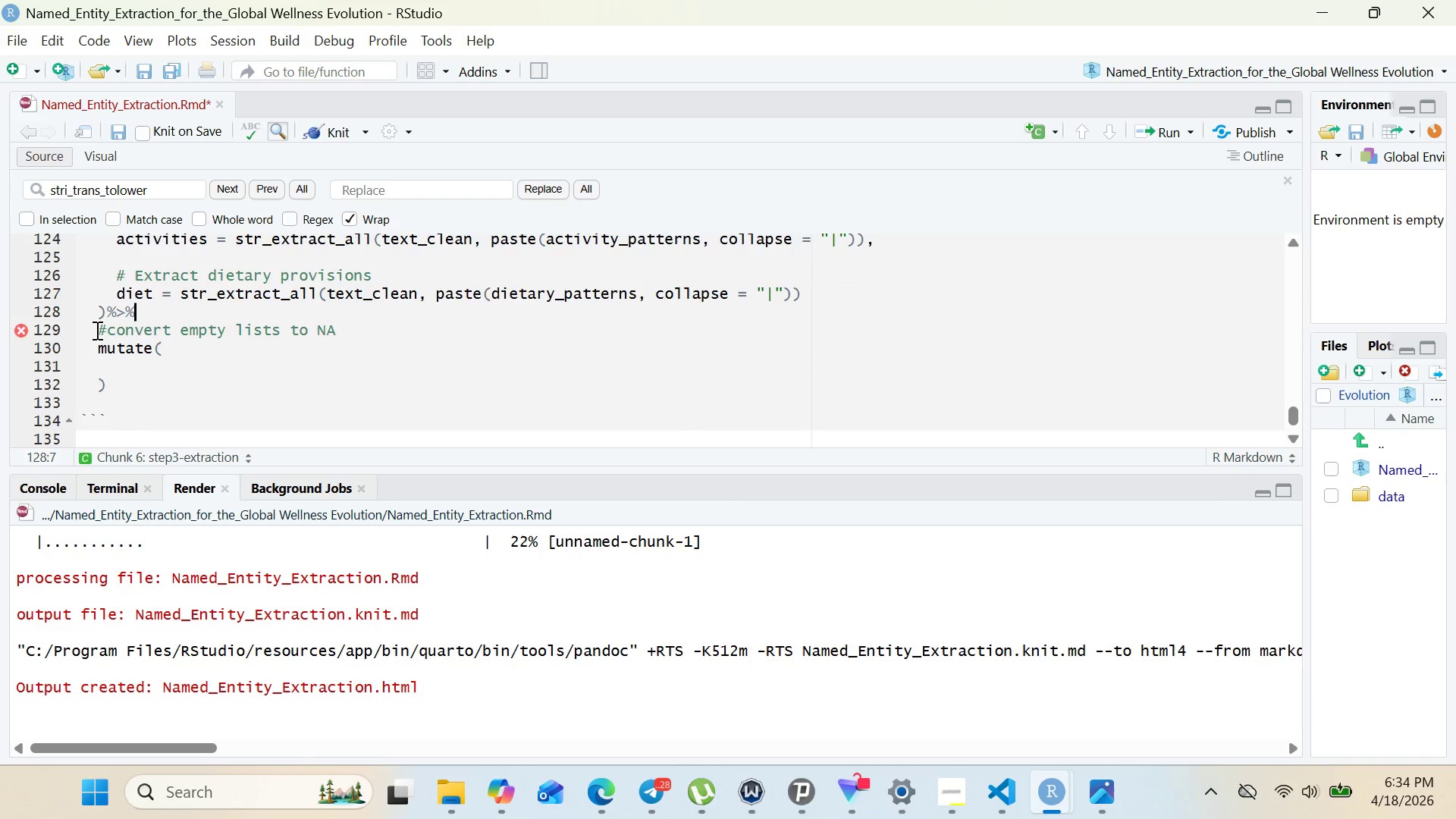 
key(Backspace)
 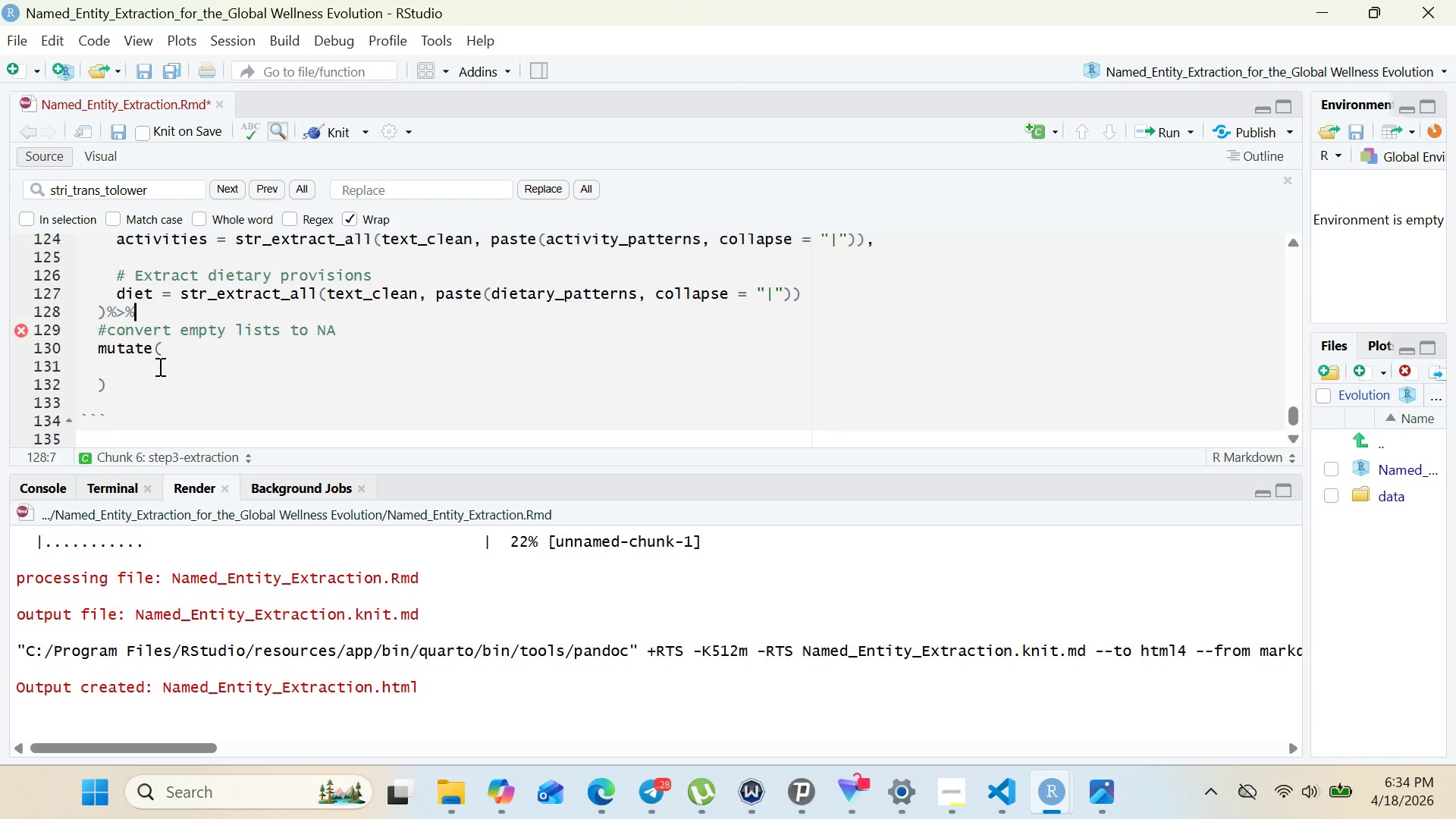 
left_click([156, 369])
 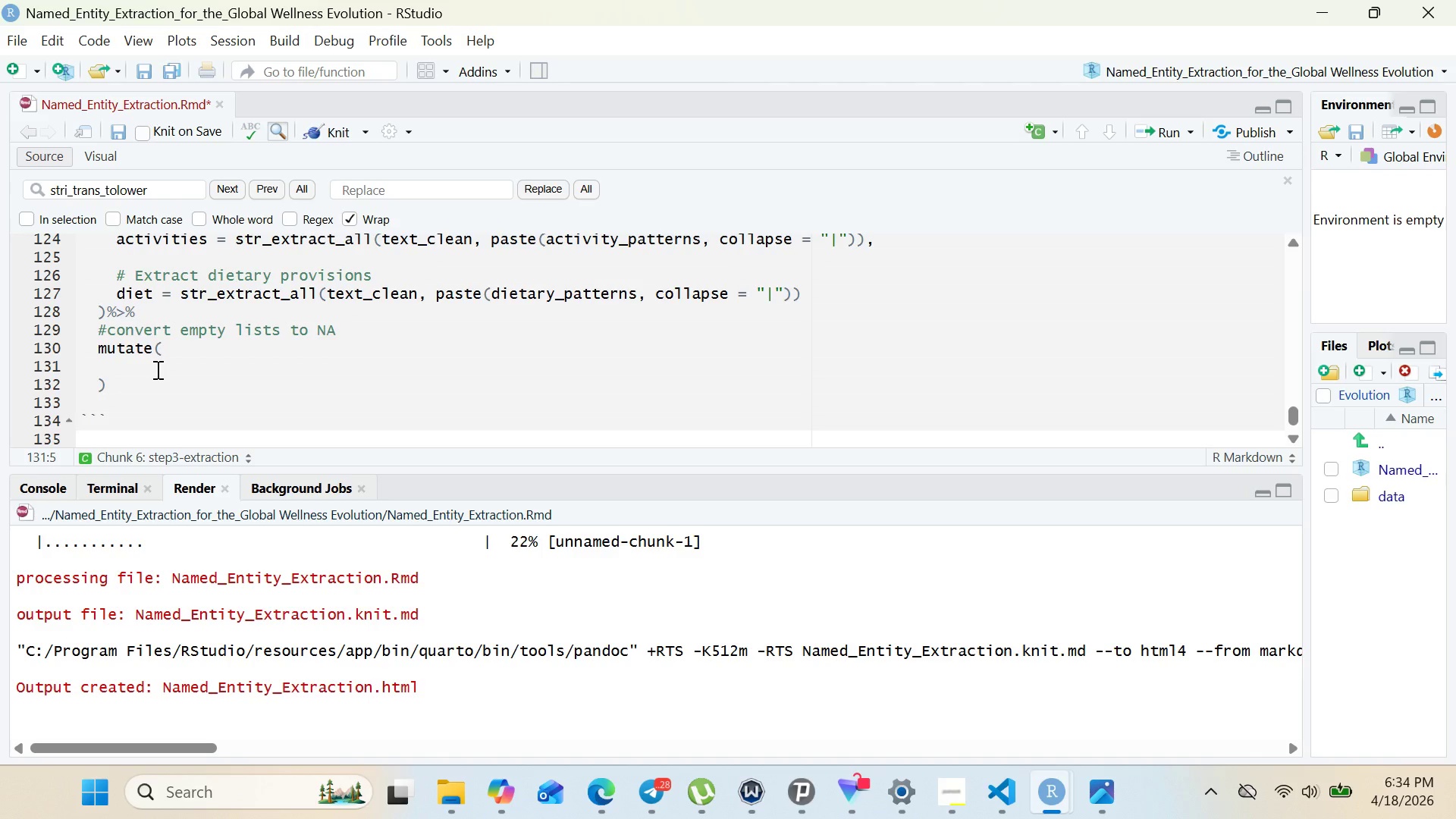 
wait(16.73)
 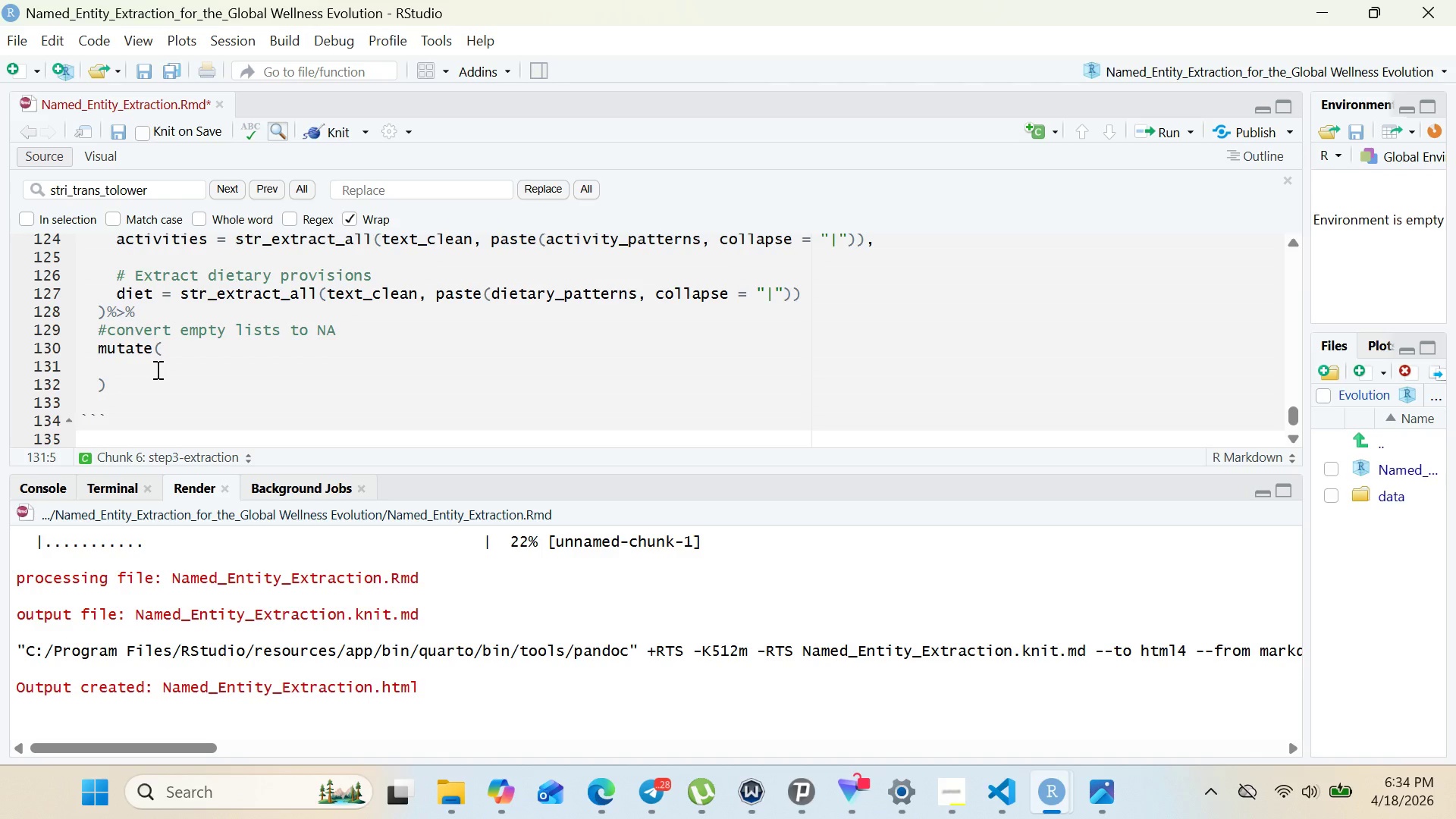 
type(duration = ifelse(lenht)
key(Backspace)
key(Backspace)
key(Backspace)
type(ngths(duration)
 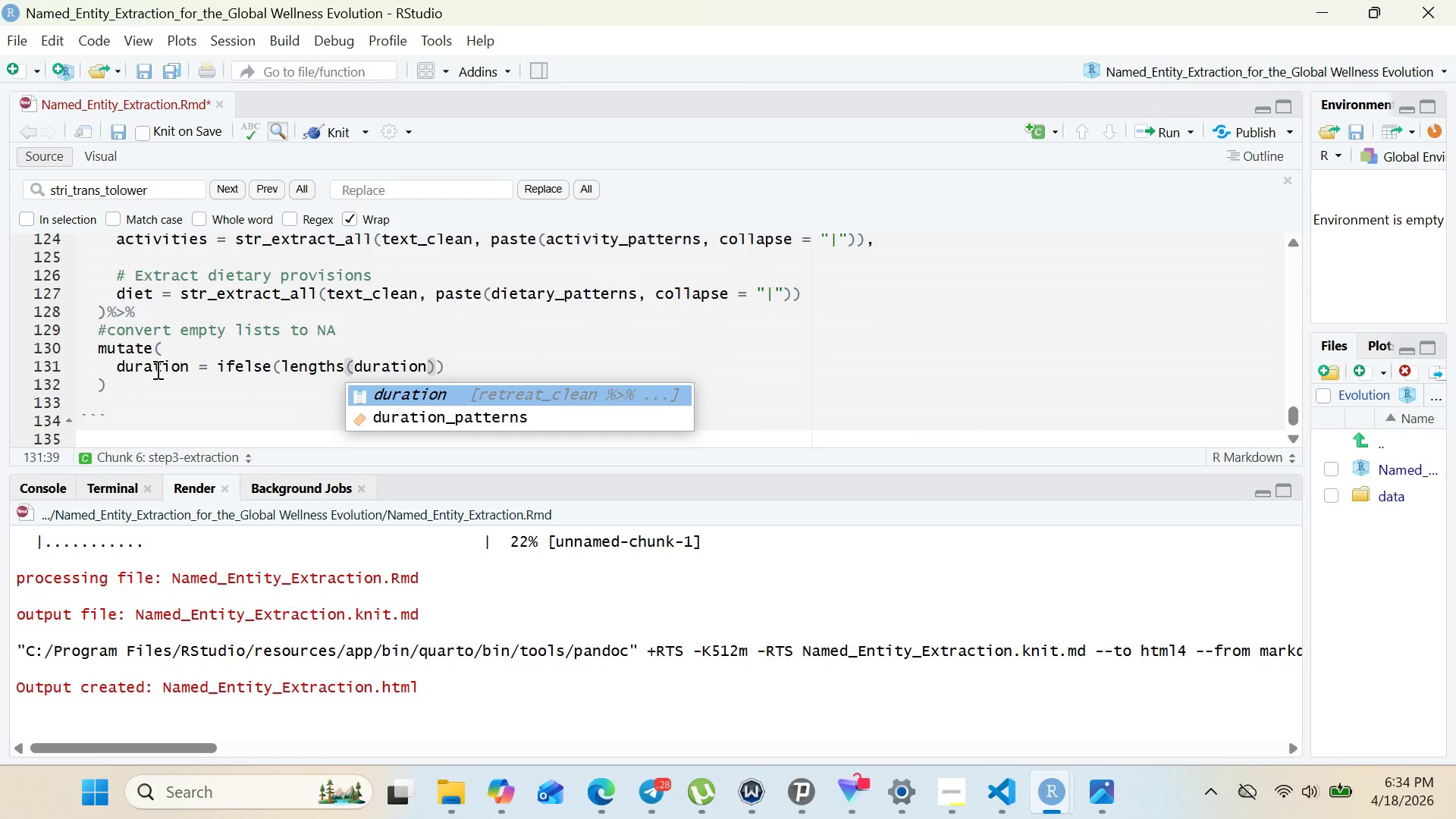 
key(ArrowRight)
 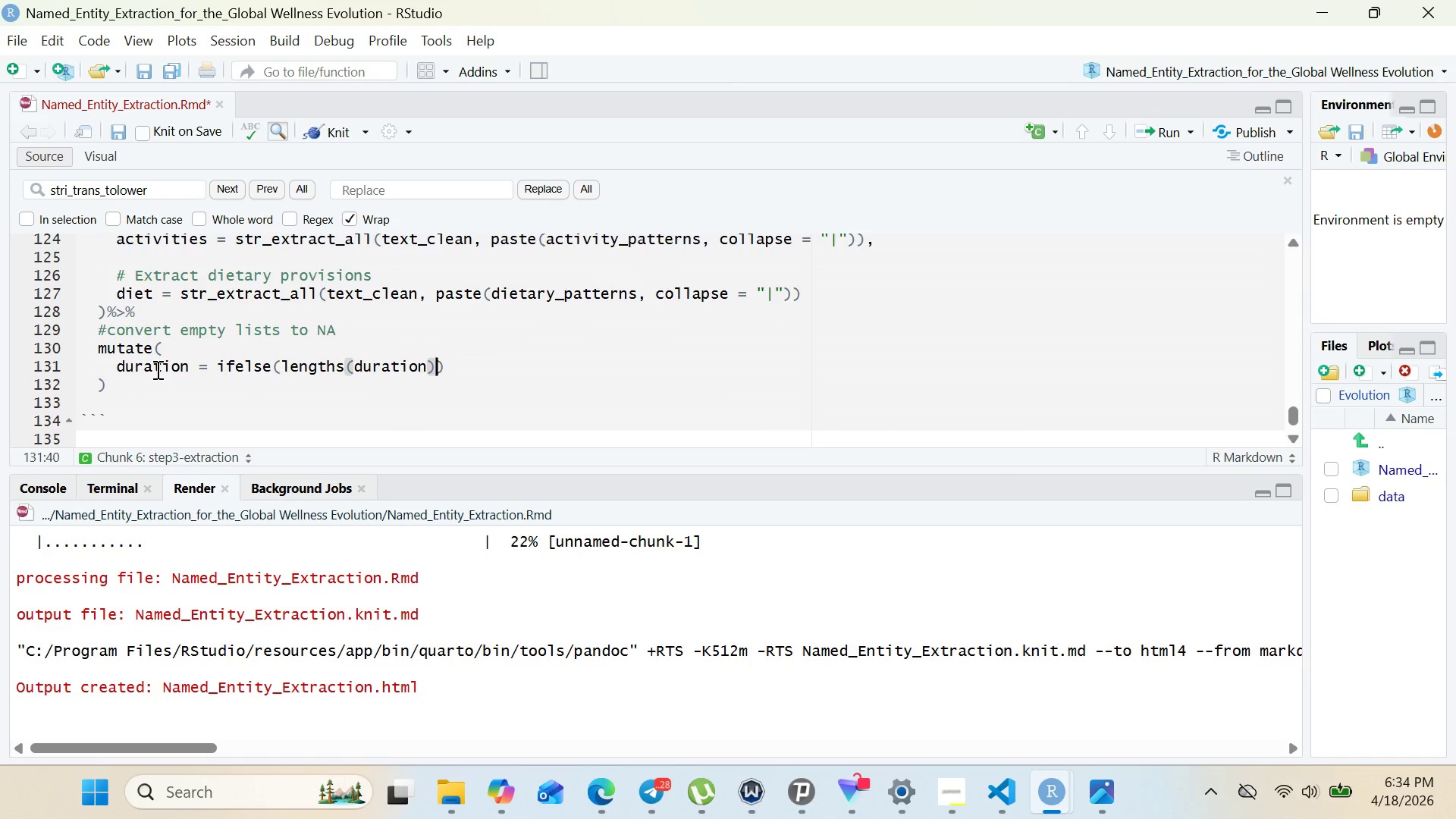 
type( == 0, NA, duration)
 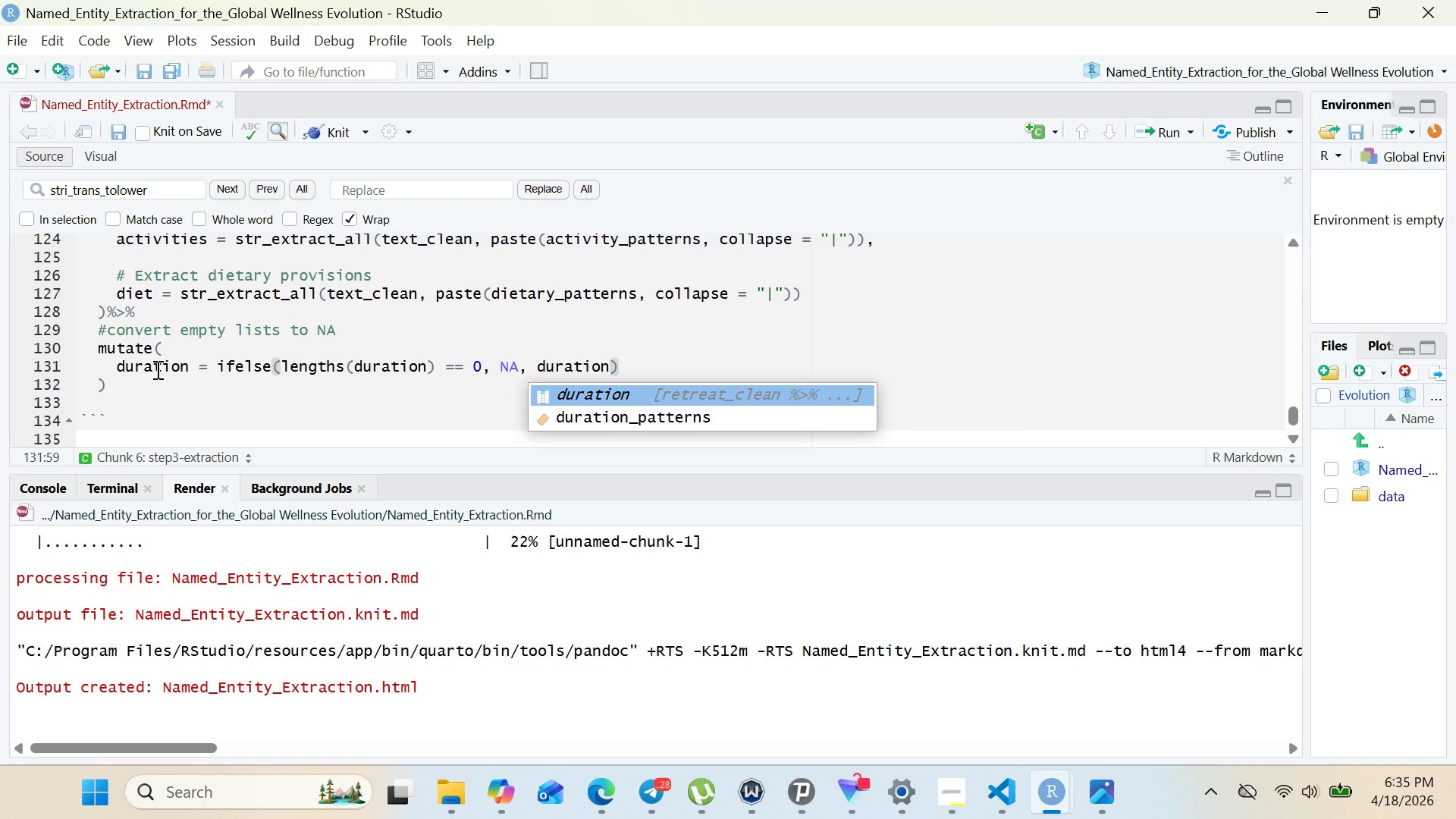 
key(ArrowRight)
 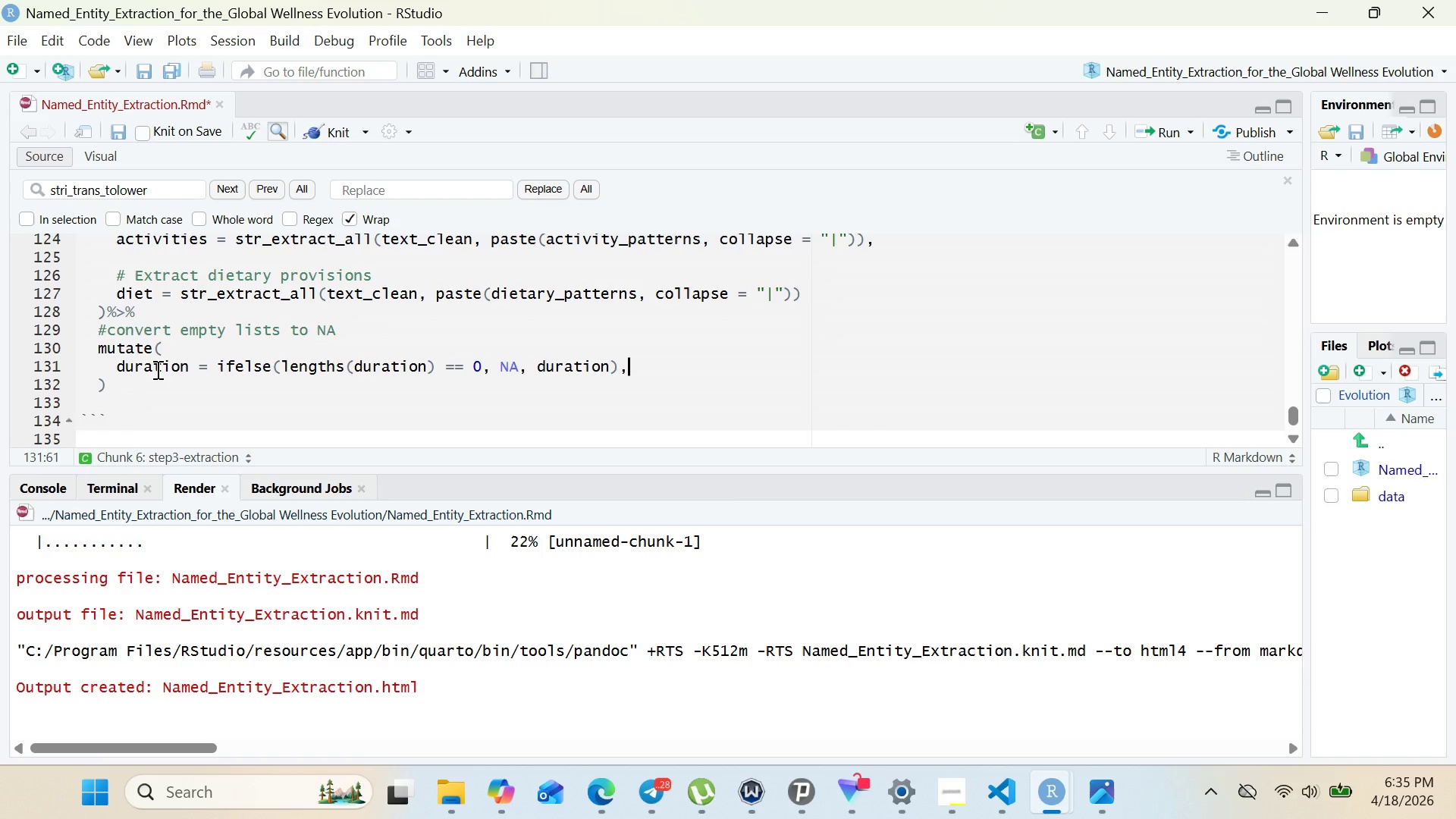 
key(Comma)
 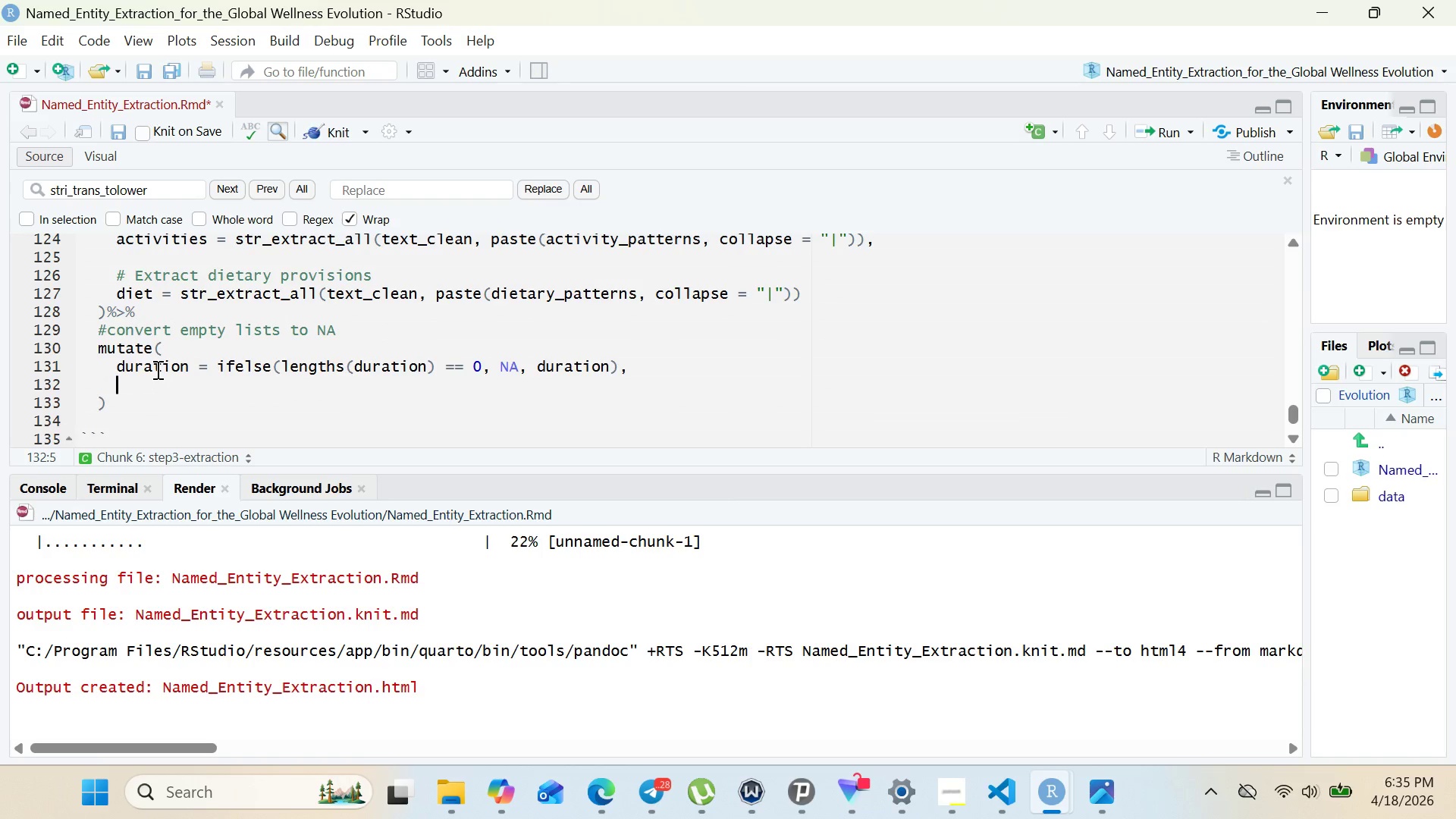 
key(Enter)
 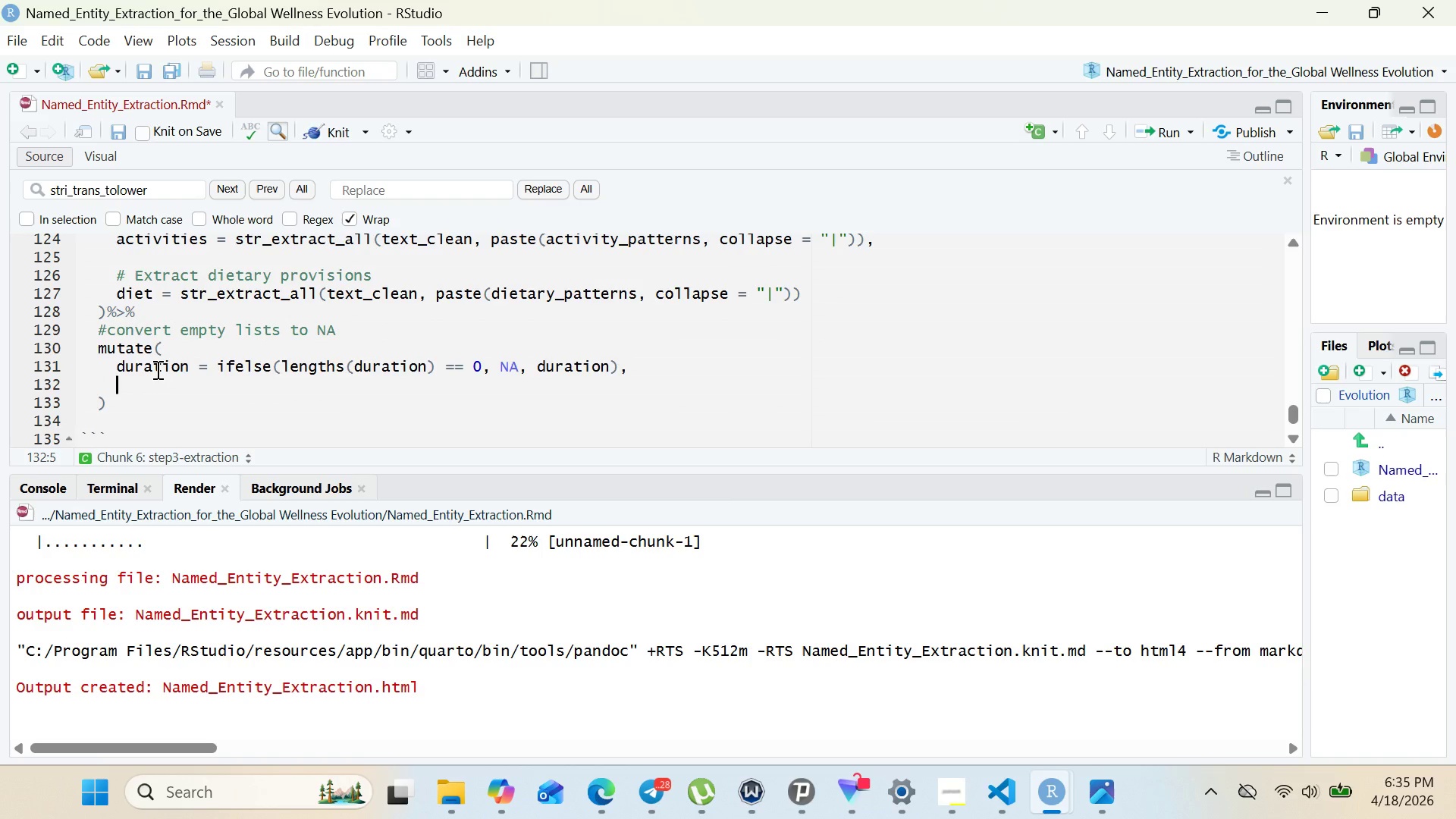 
type(activi)
 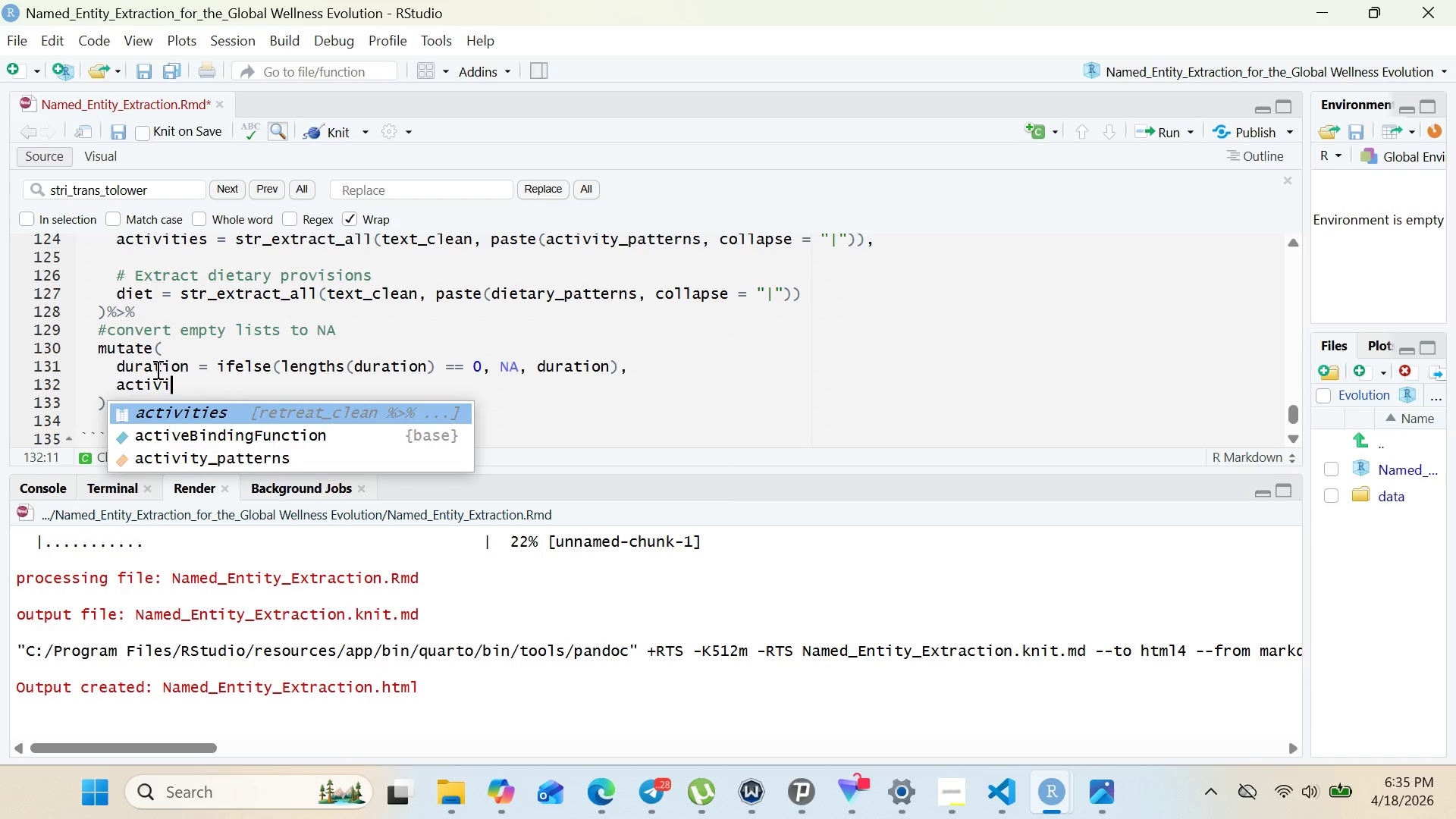 
key(Enter)
 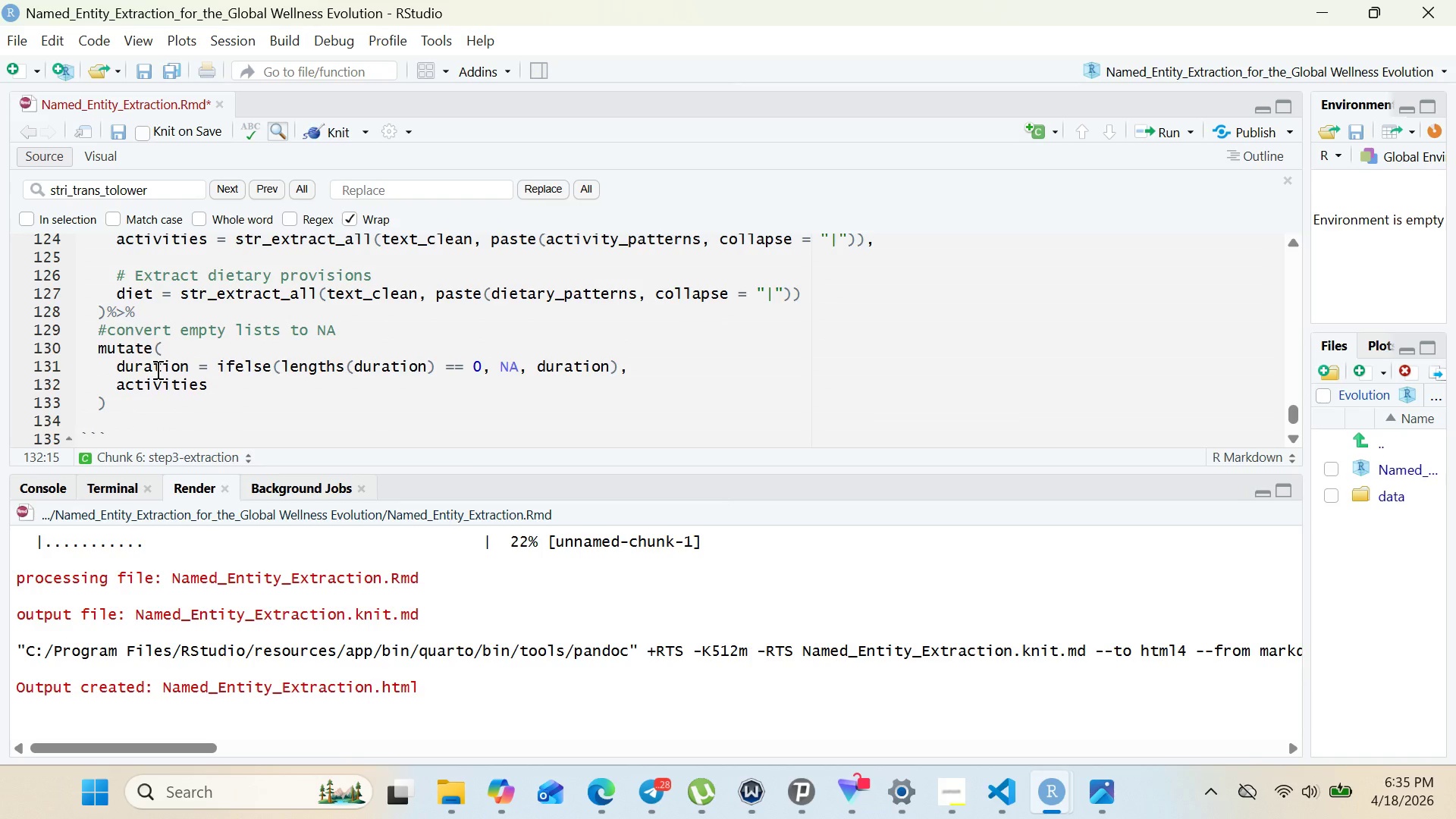 
type( = ifelse(lengths(activities)
 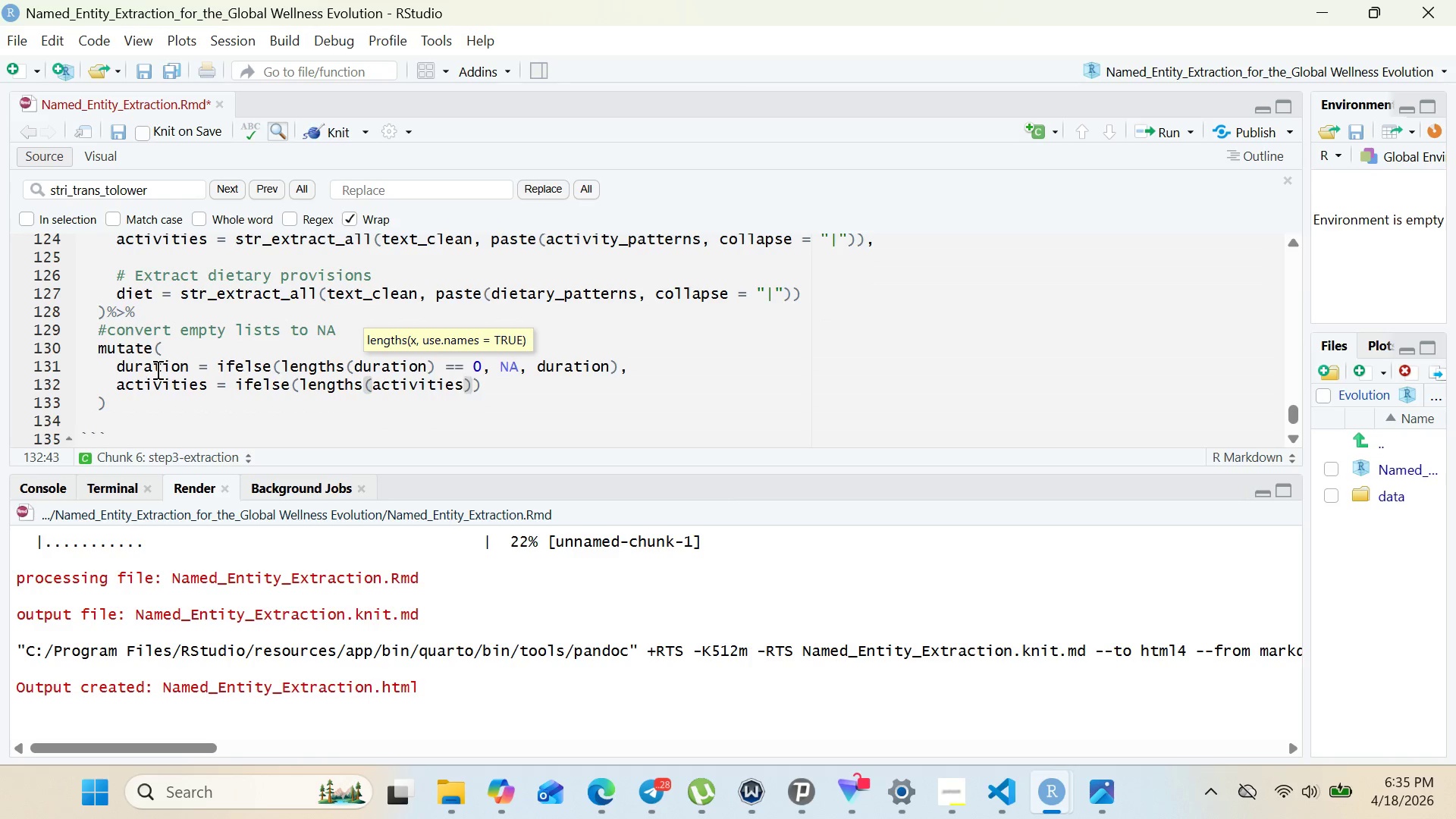 
key(ArrowRight)
 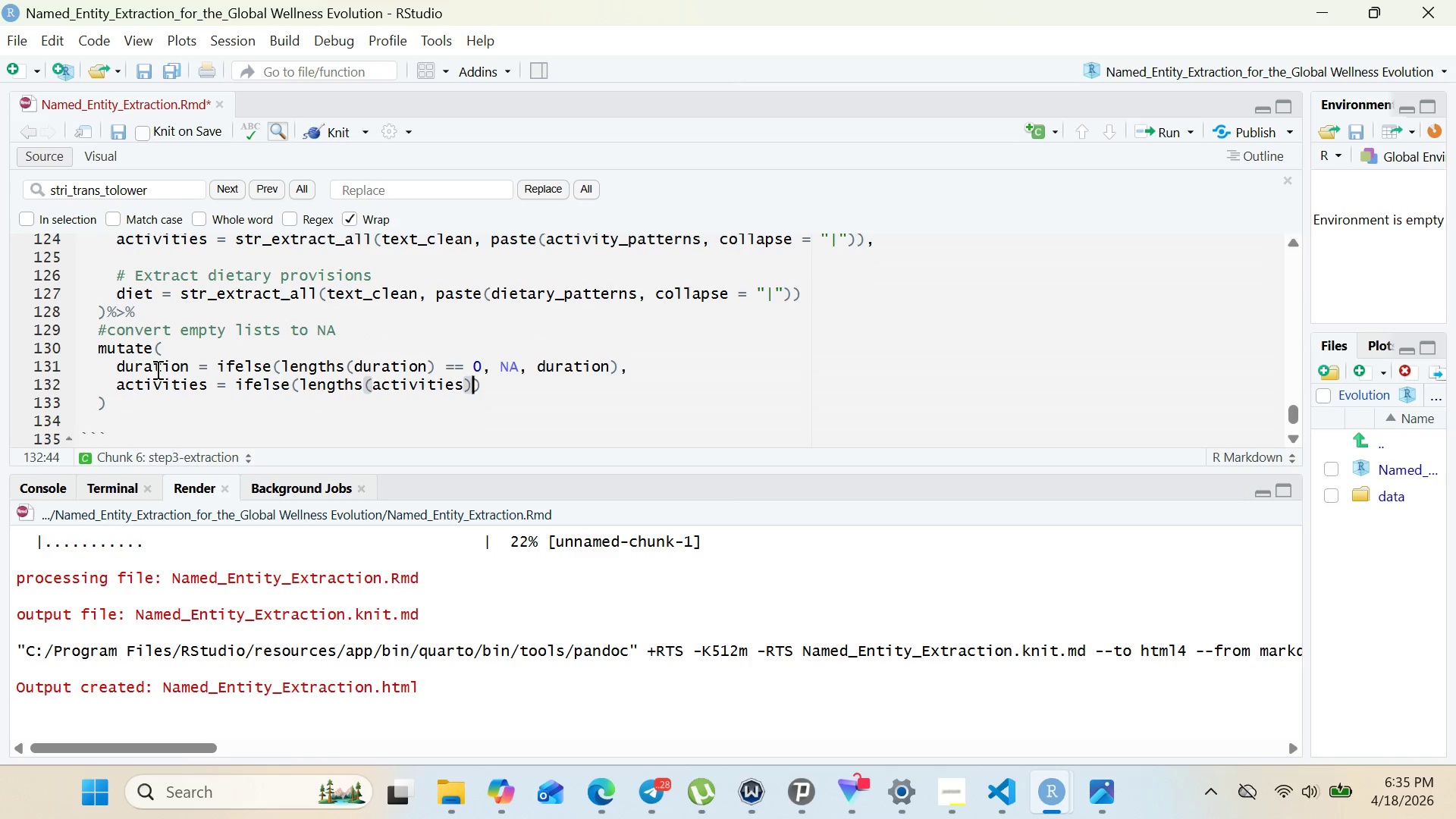 
type( == 0, NA, activities)
 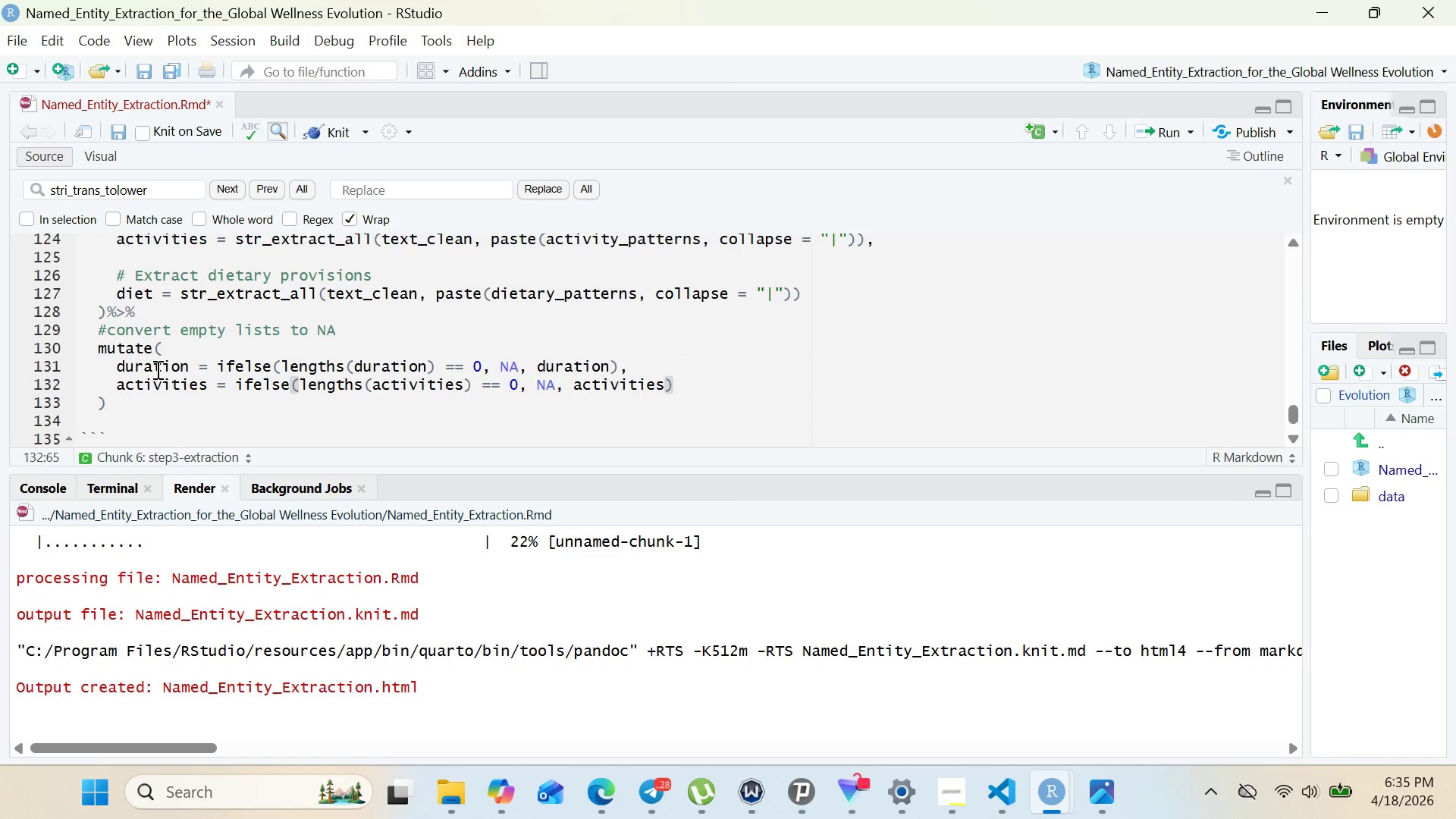 
key(ArrowRight)
 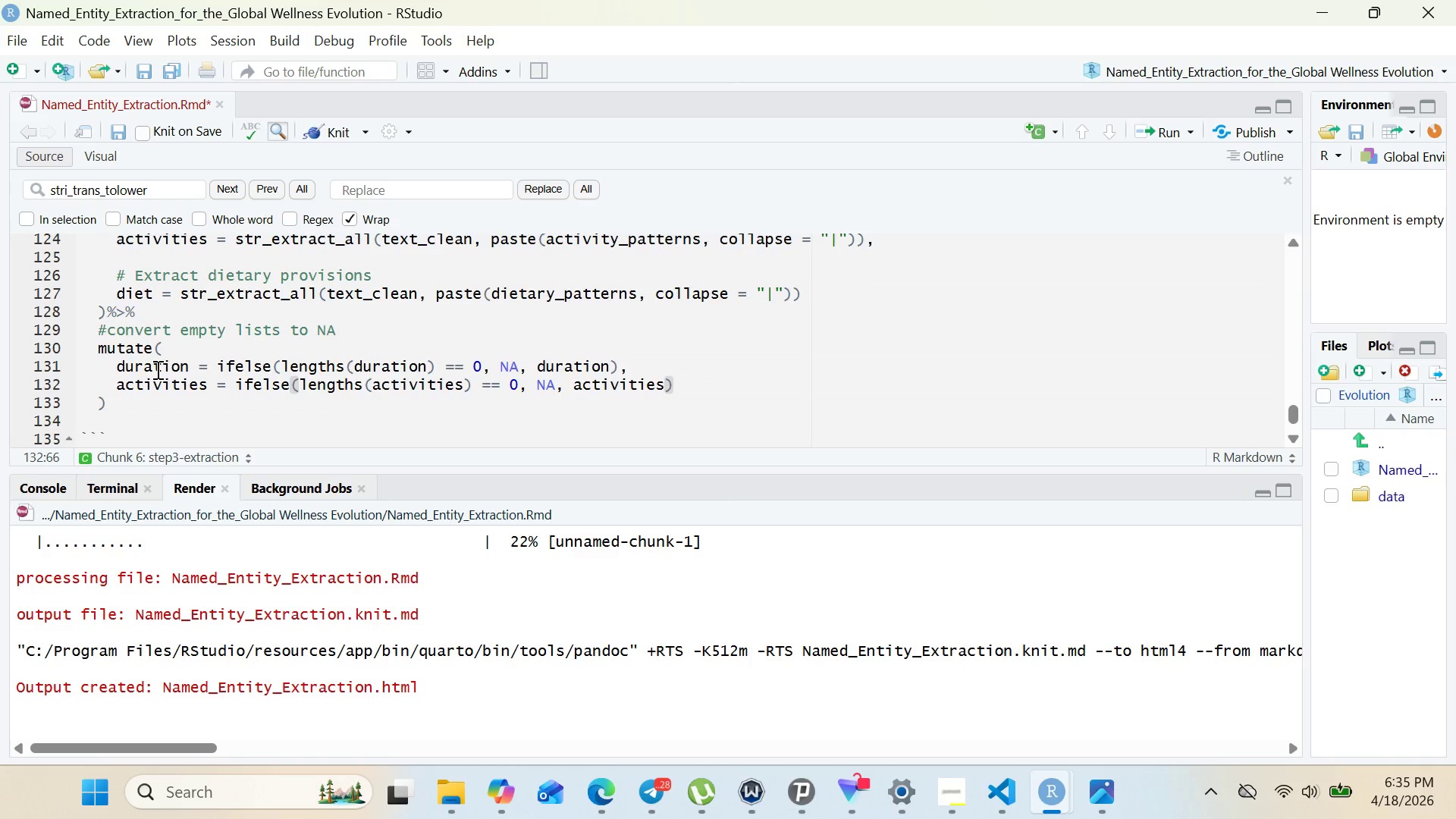 
key(Comma)
 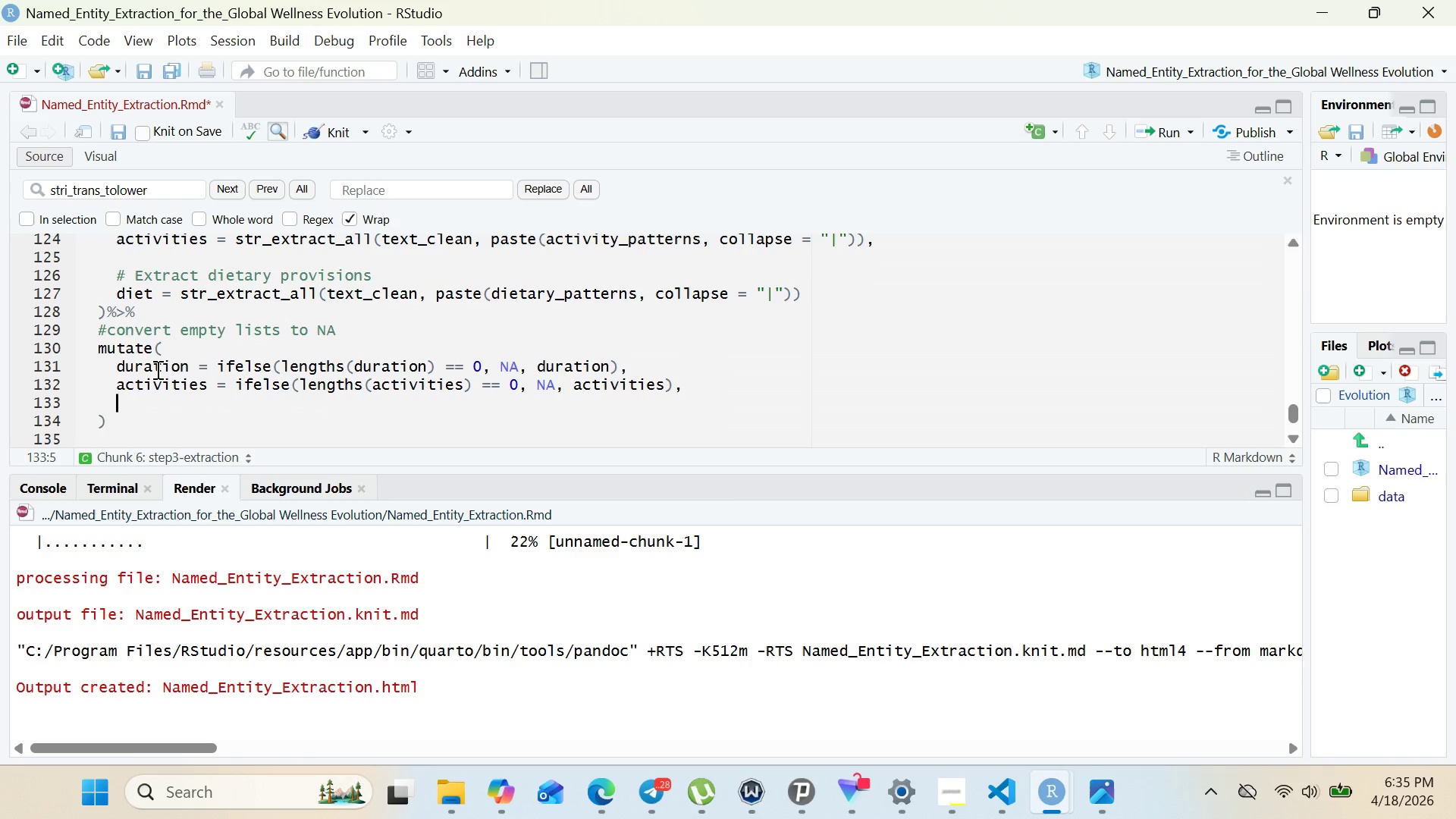 
key(Enter)
 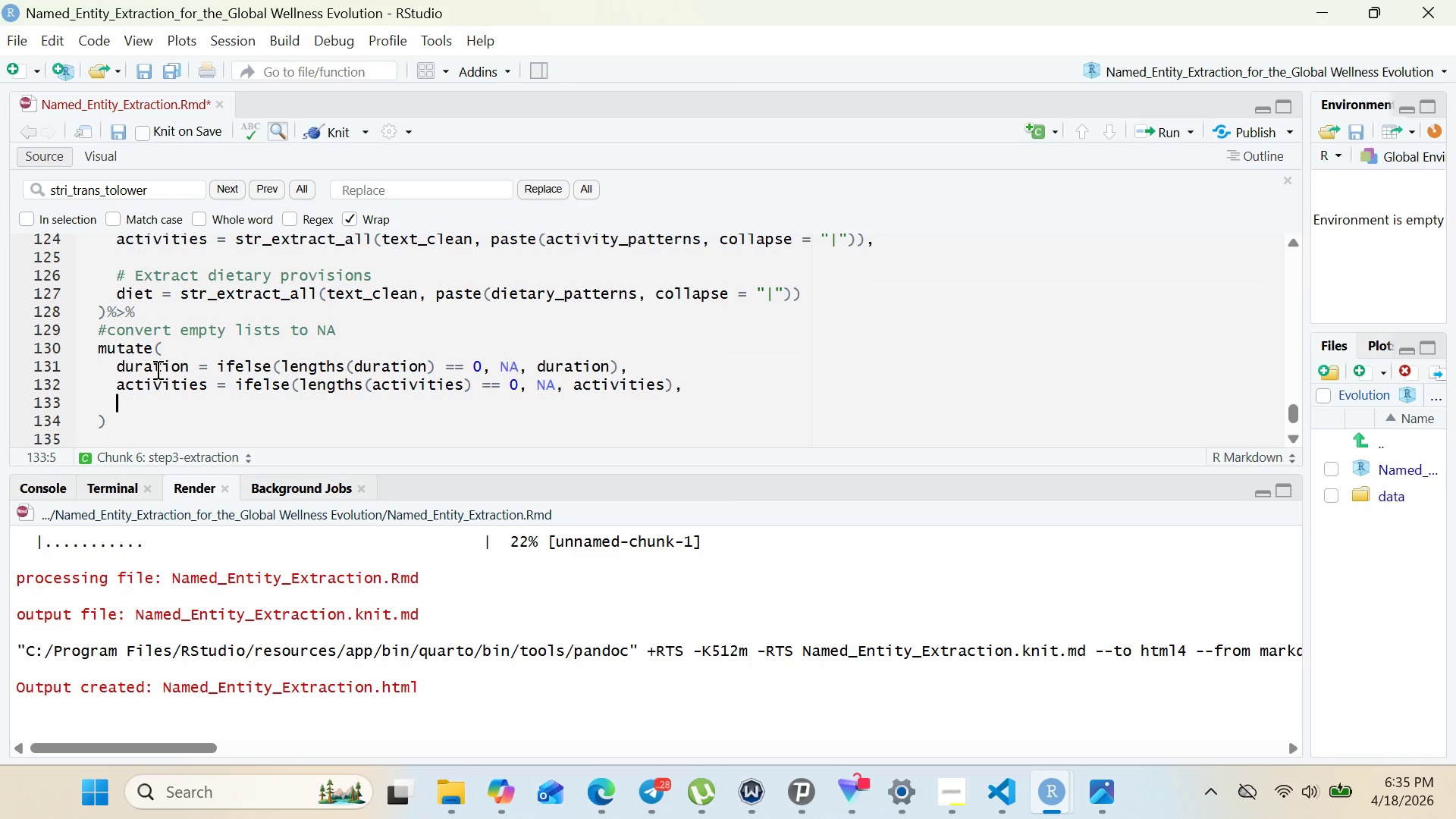 
type(diet = ifelse(lengths(diet)
 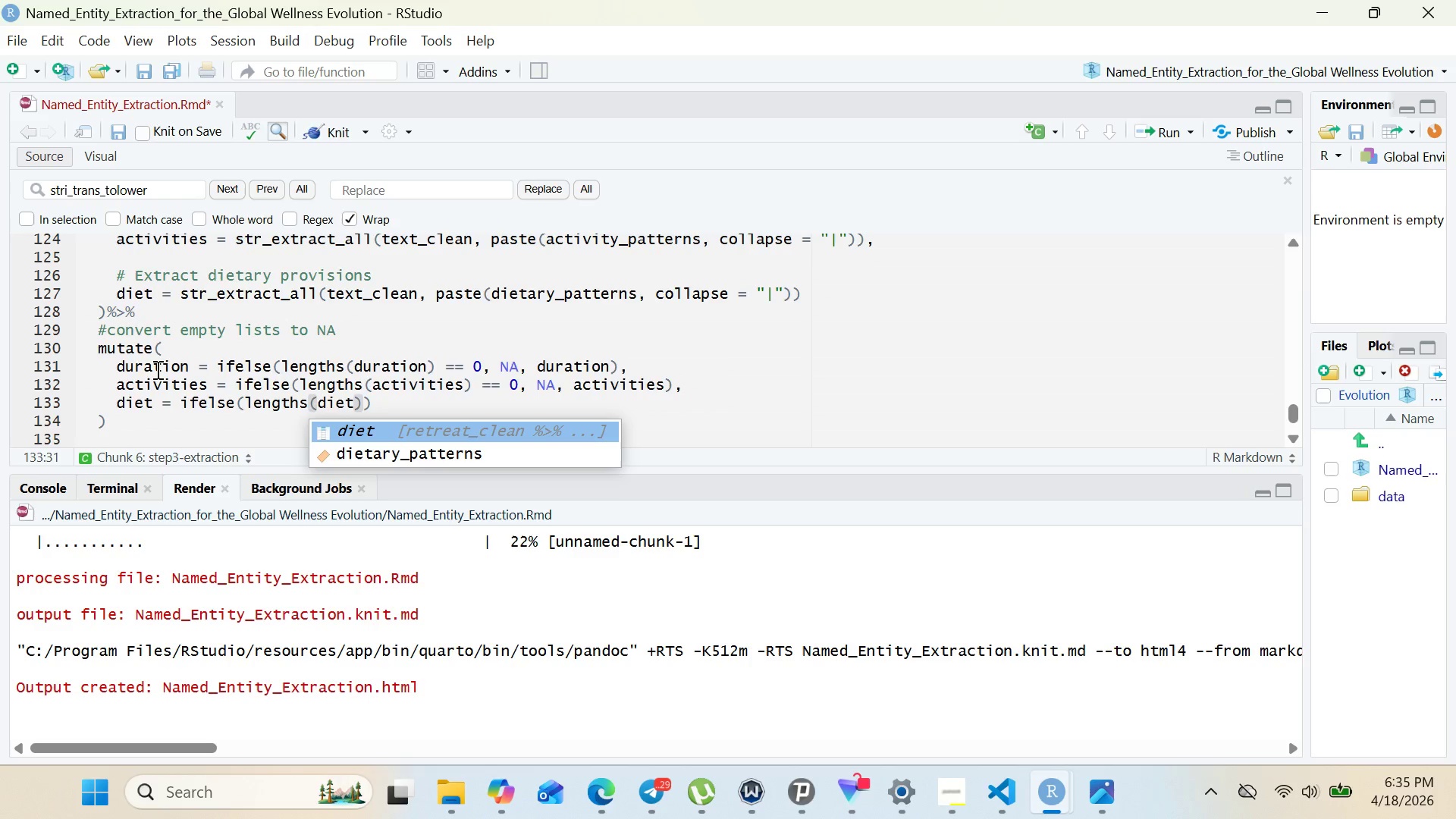 
key(ArrowRight)
 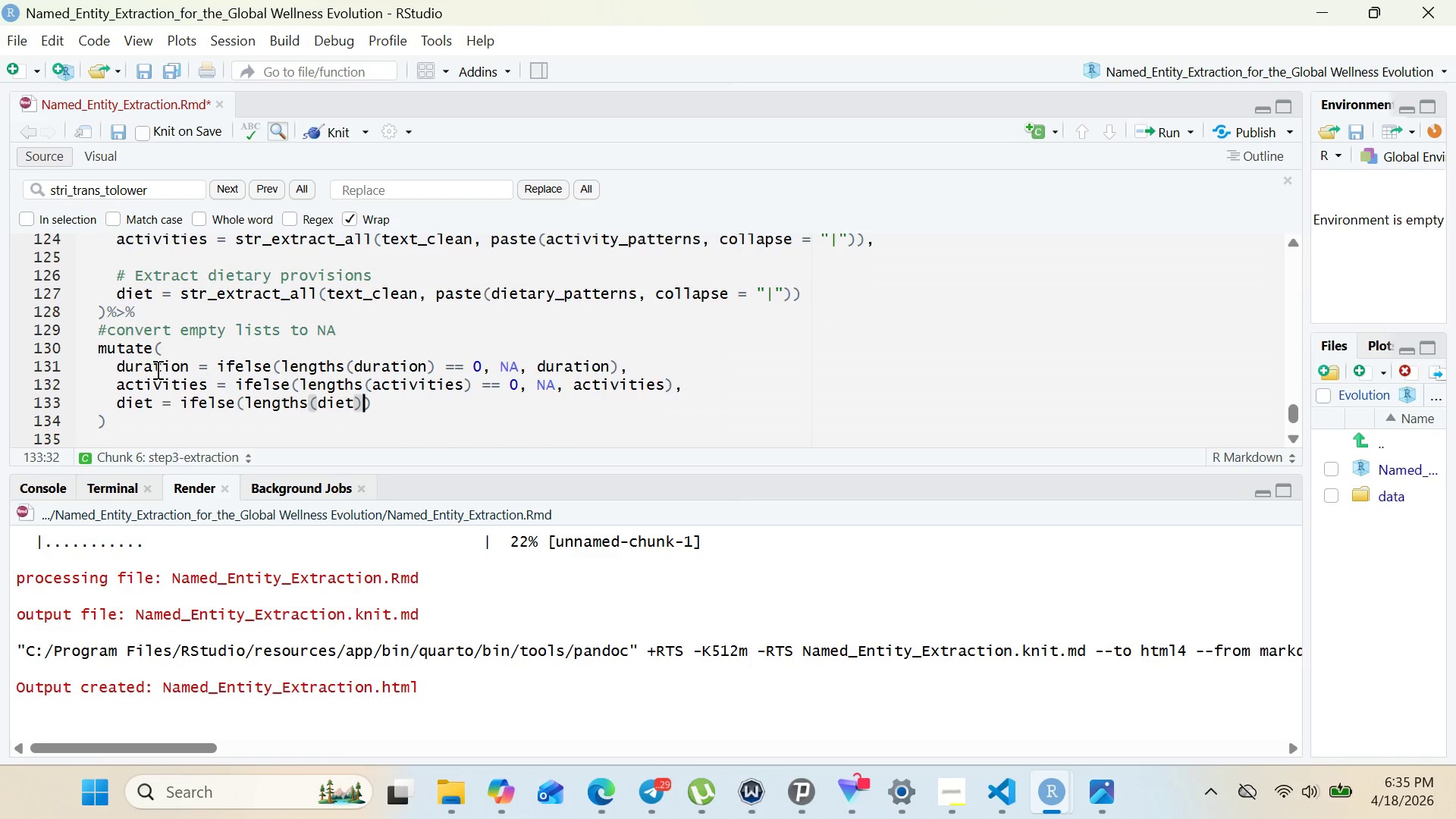 
type( == 0, NA, diet)
 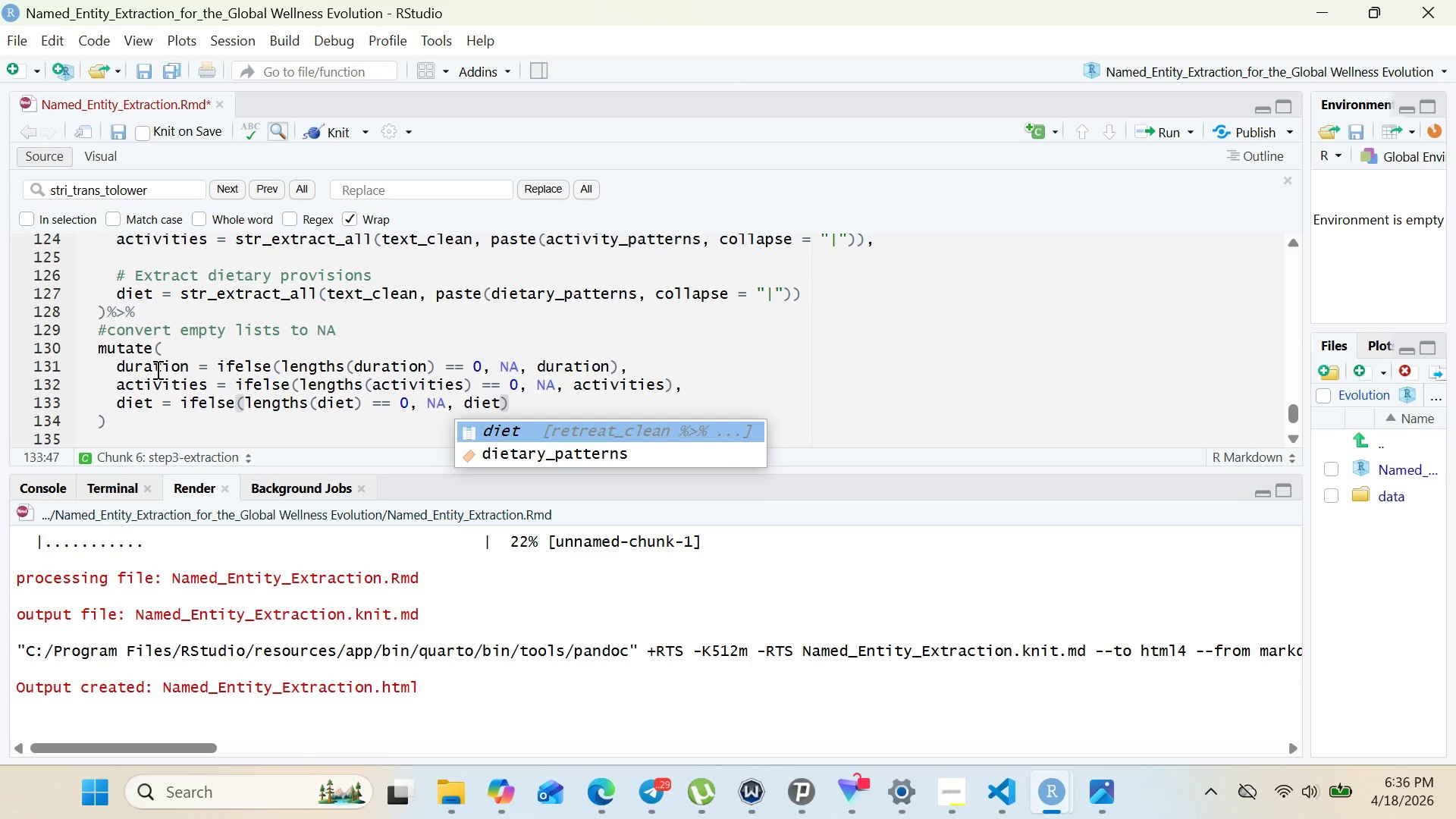 
left_click([144, 368])
 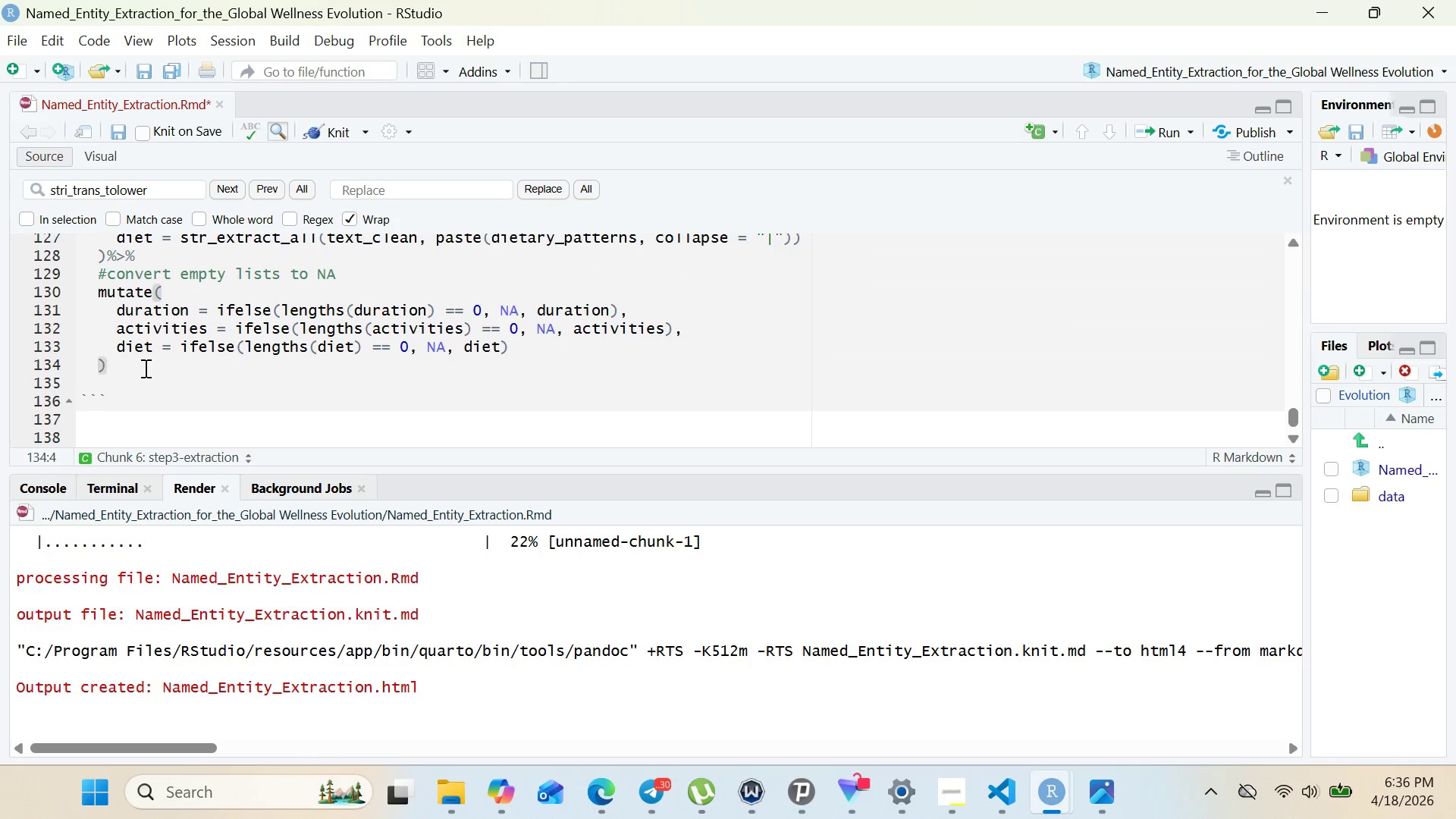 
key(Enter)
 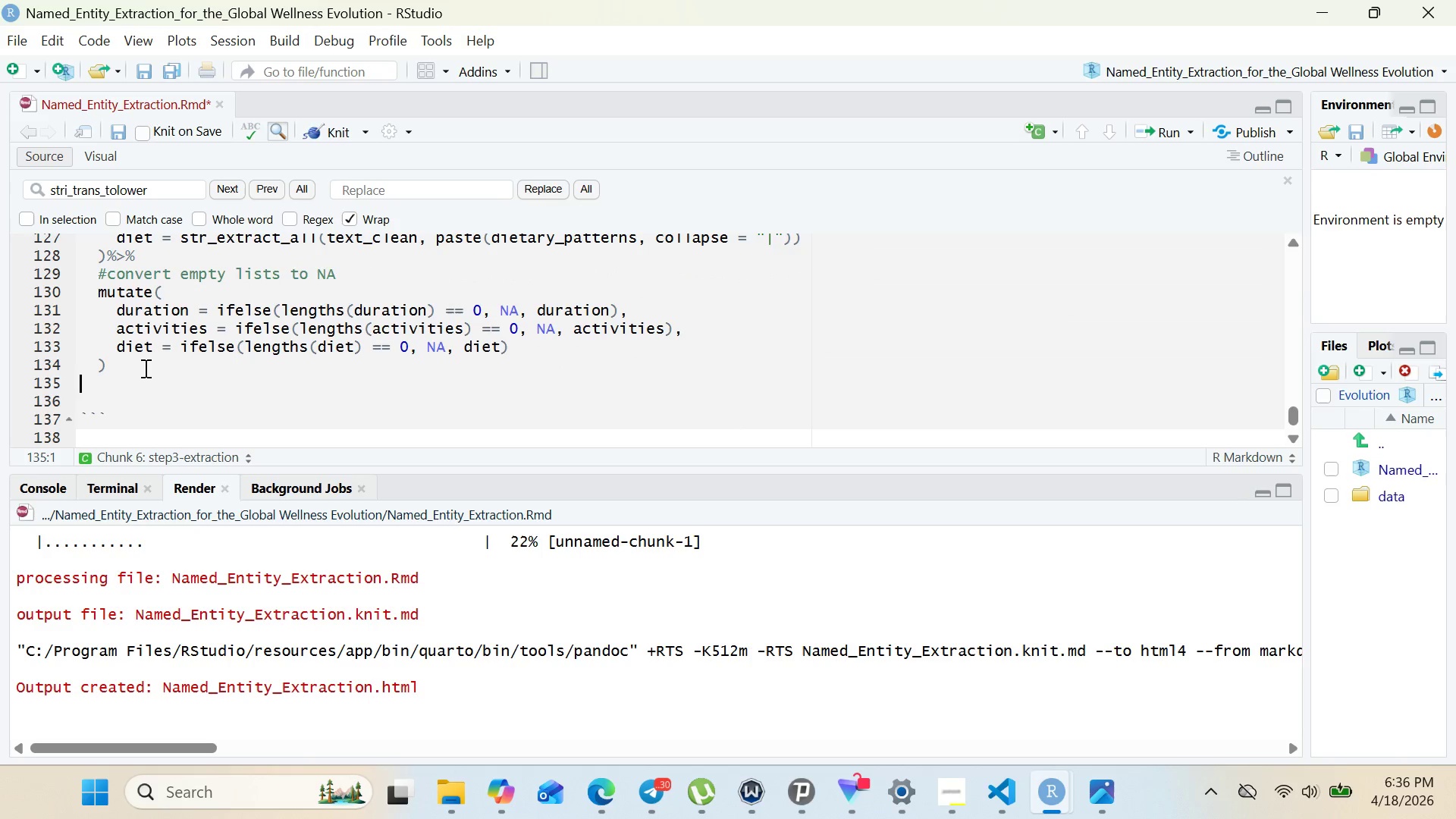 
key(Enter)
 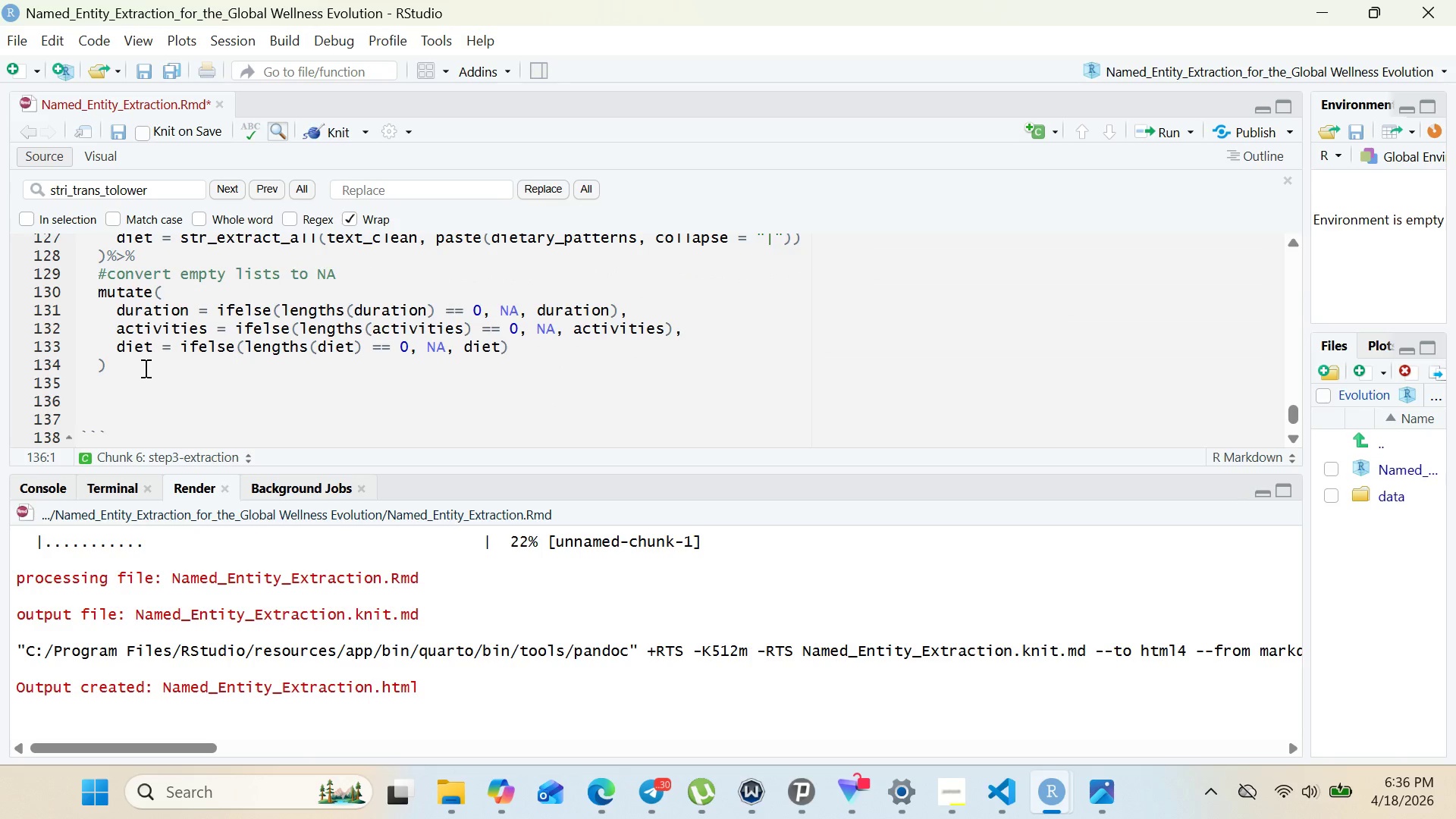 
type(# view extraction results)
 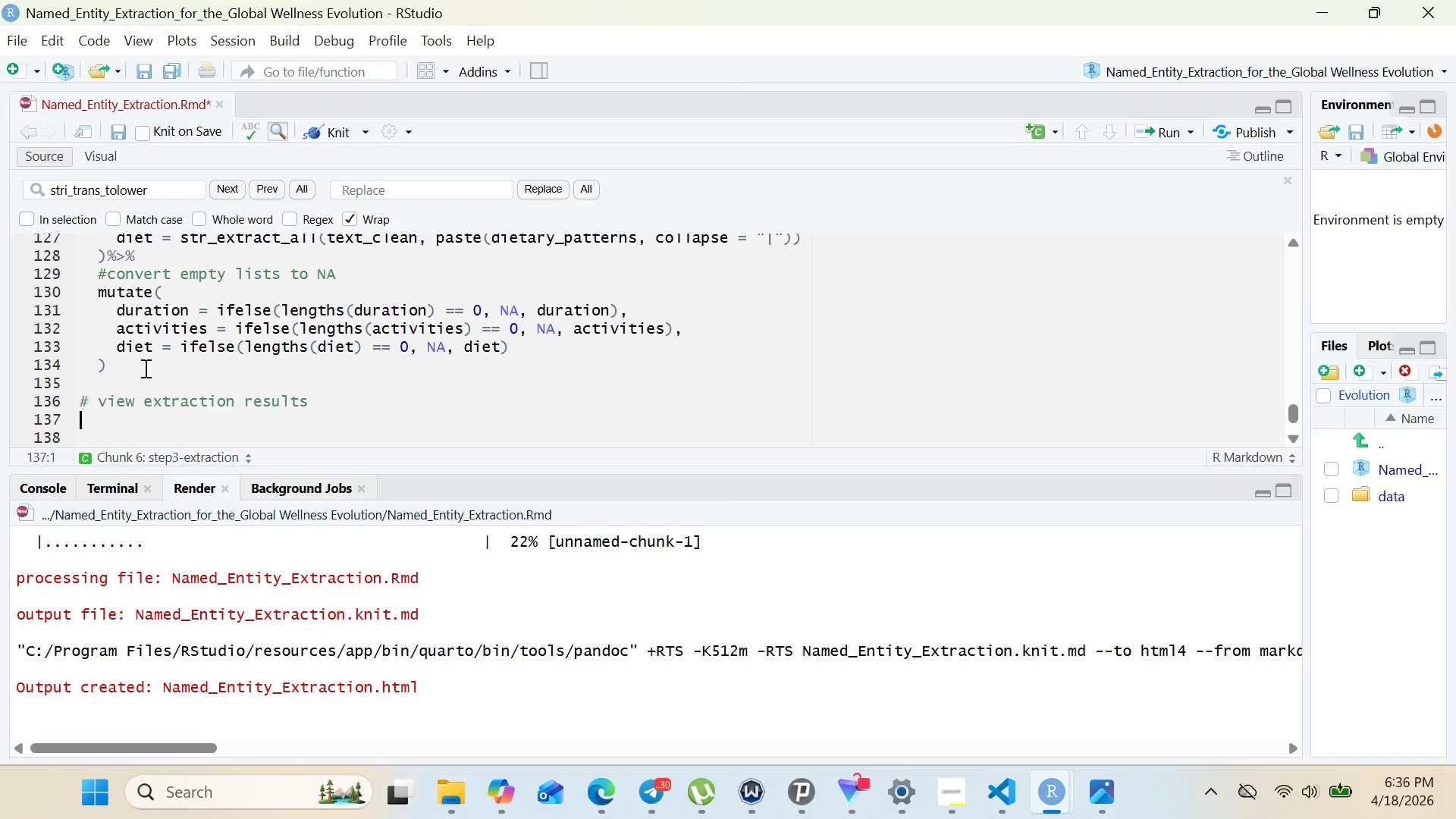 
key(Enter)
 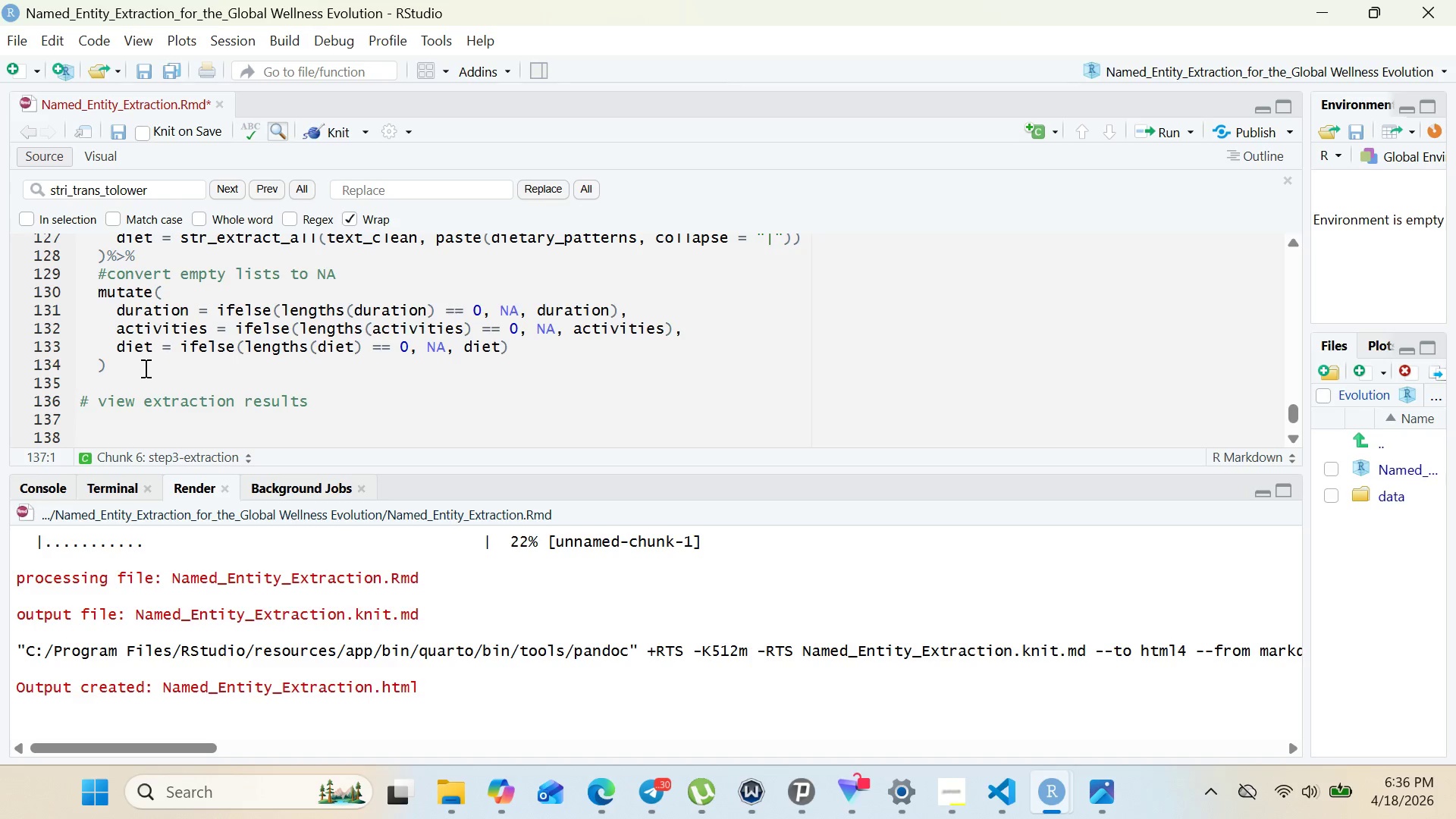 
wait(7.33)
 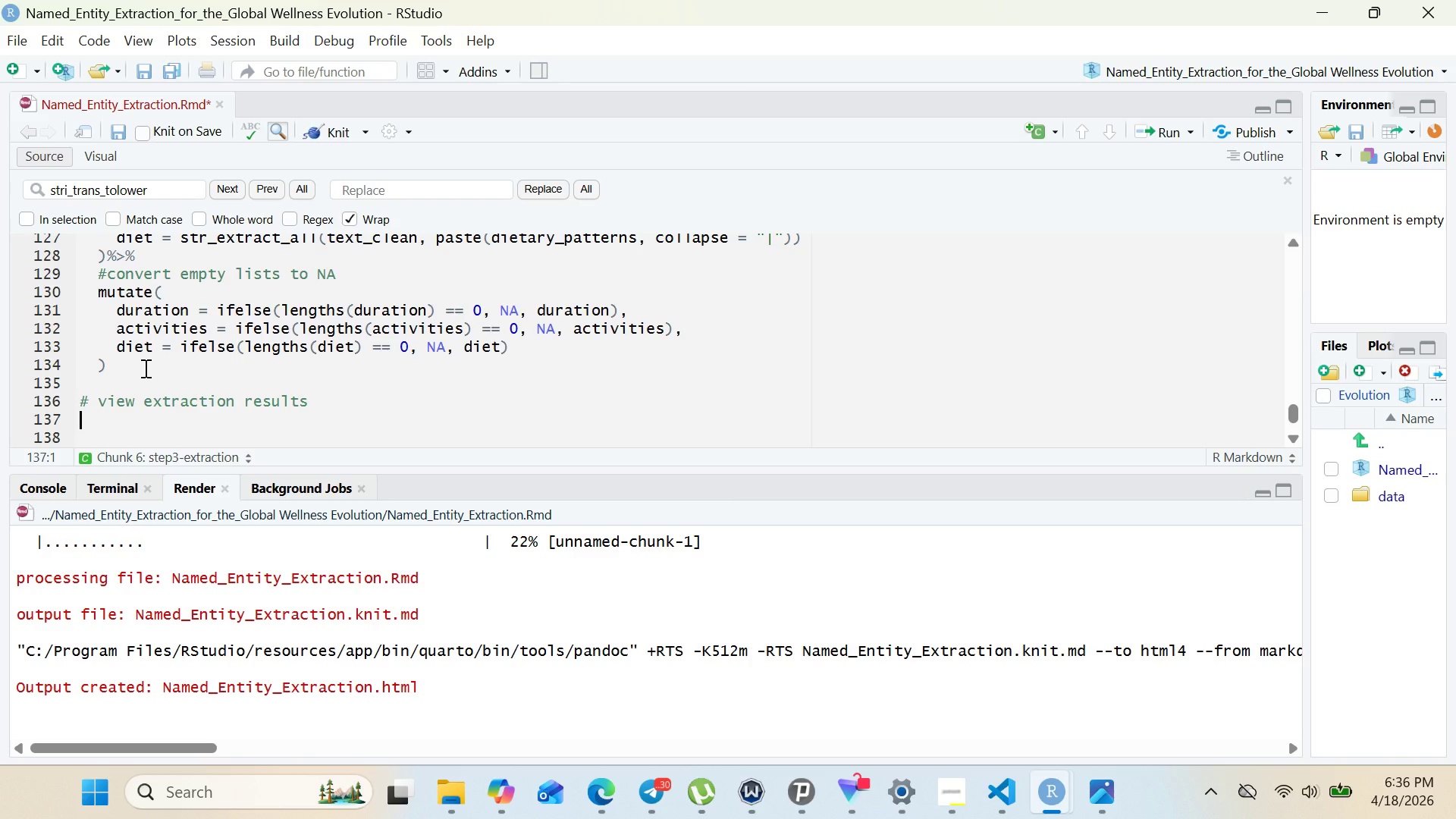 
left_click([968, 794])